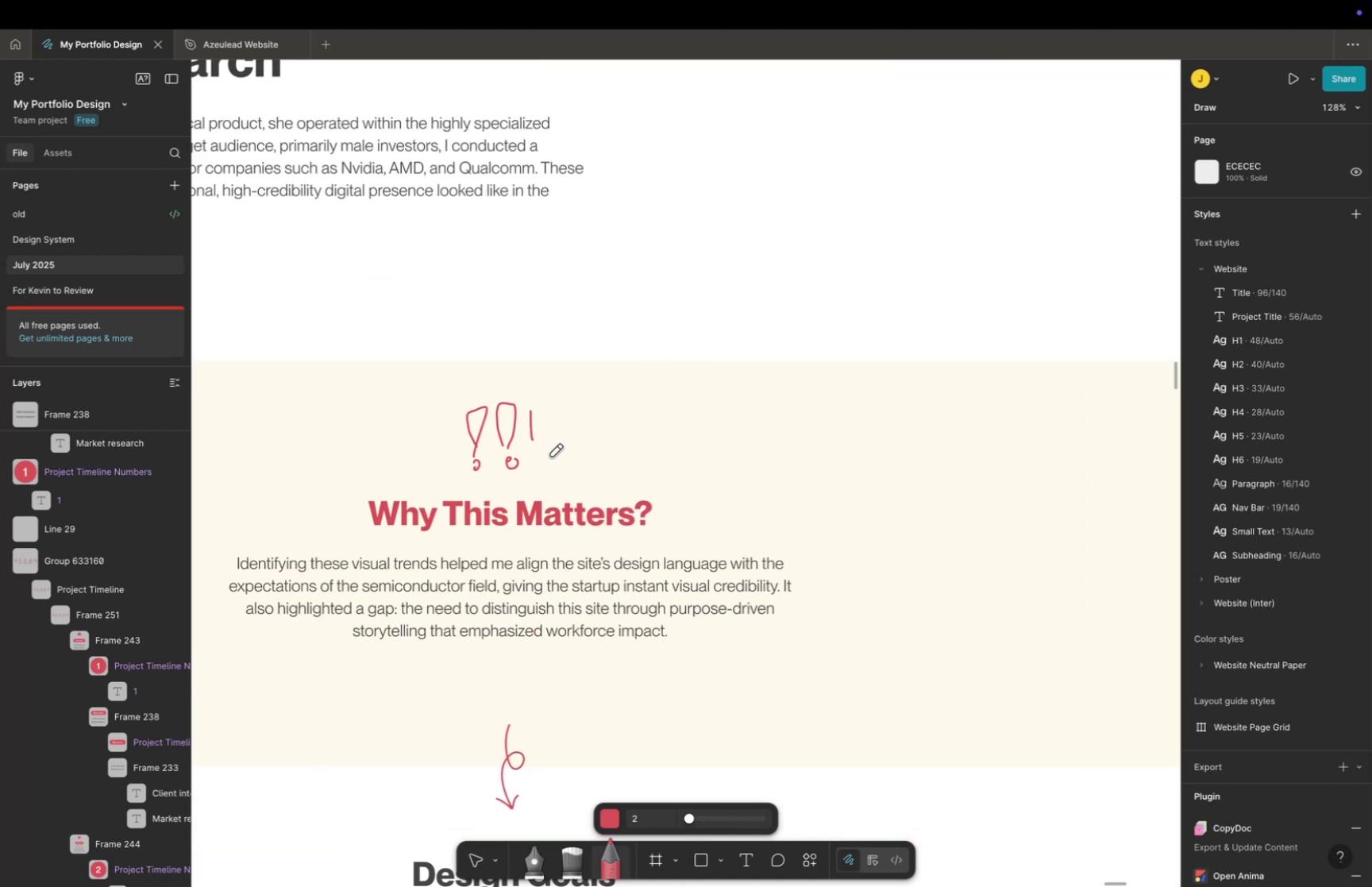 
key(Z)
 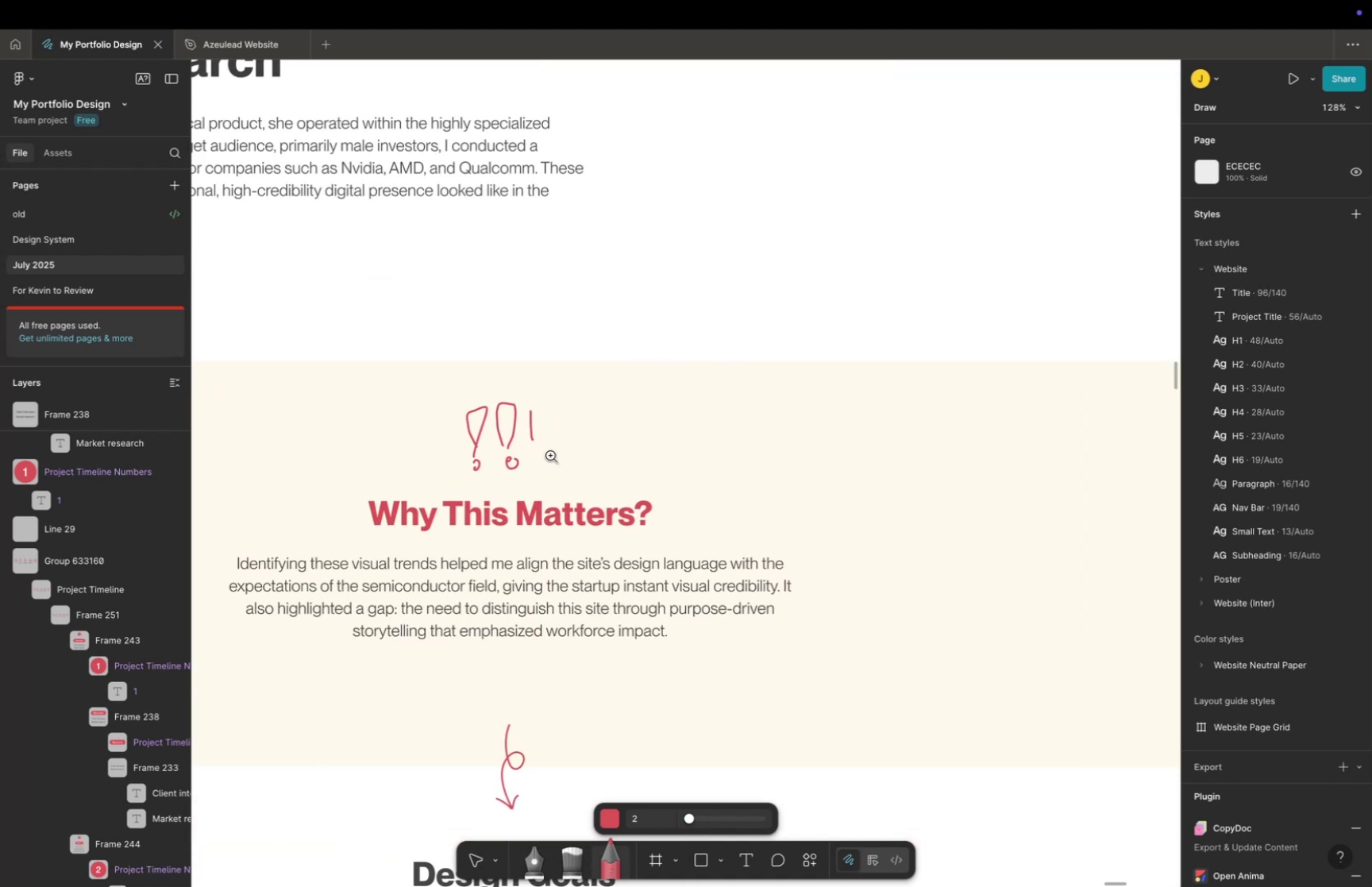 
key(Meta+Z)
 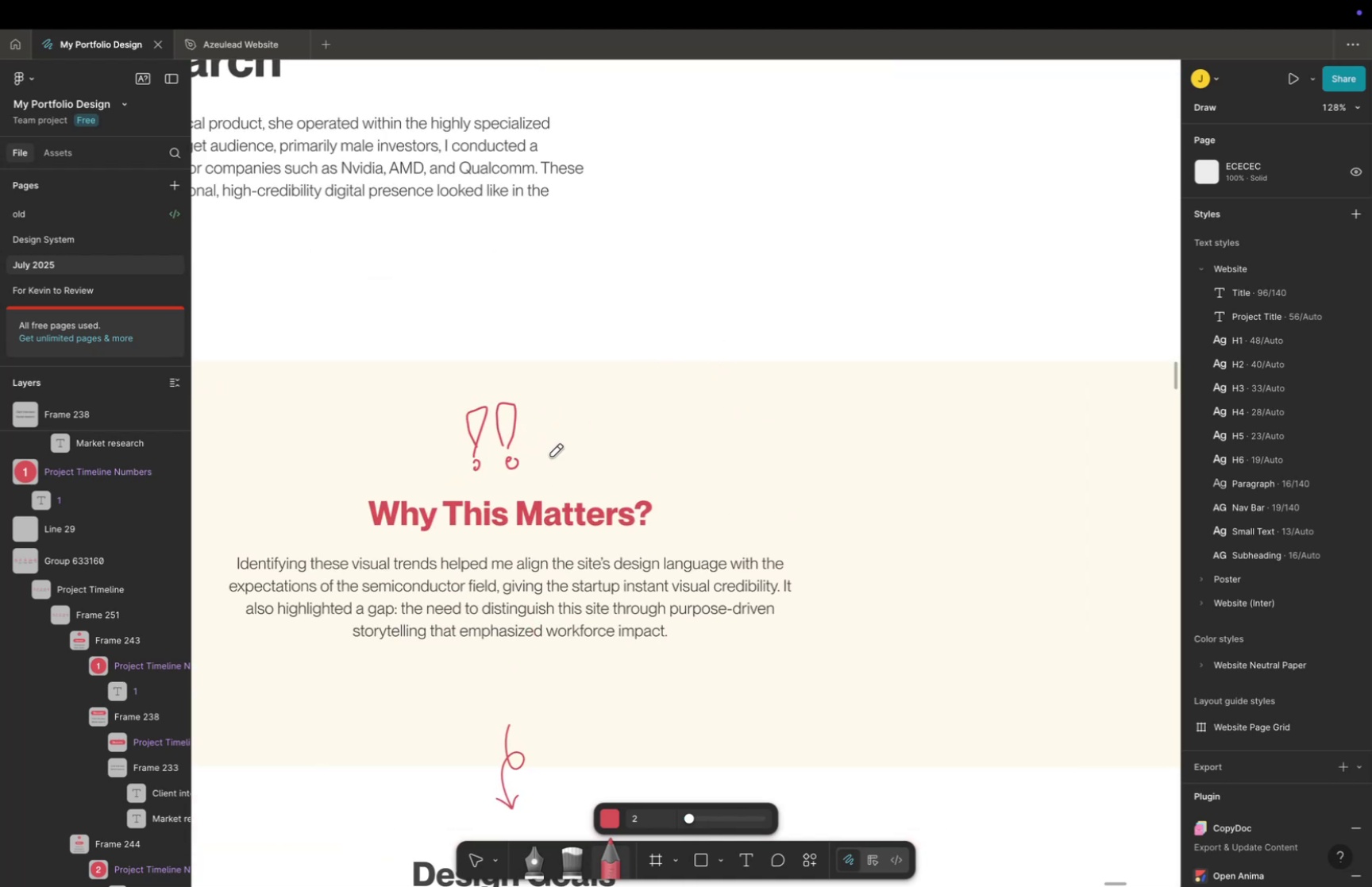 
key(Meta+Z)
 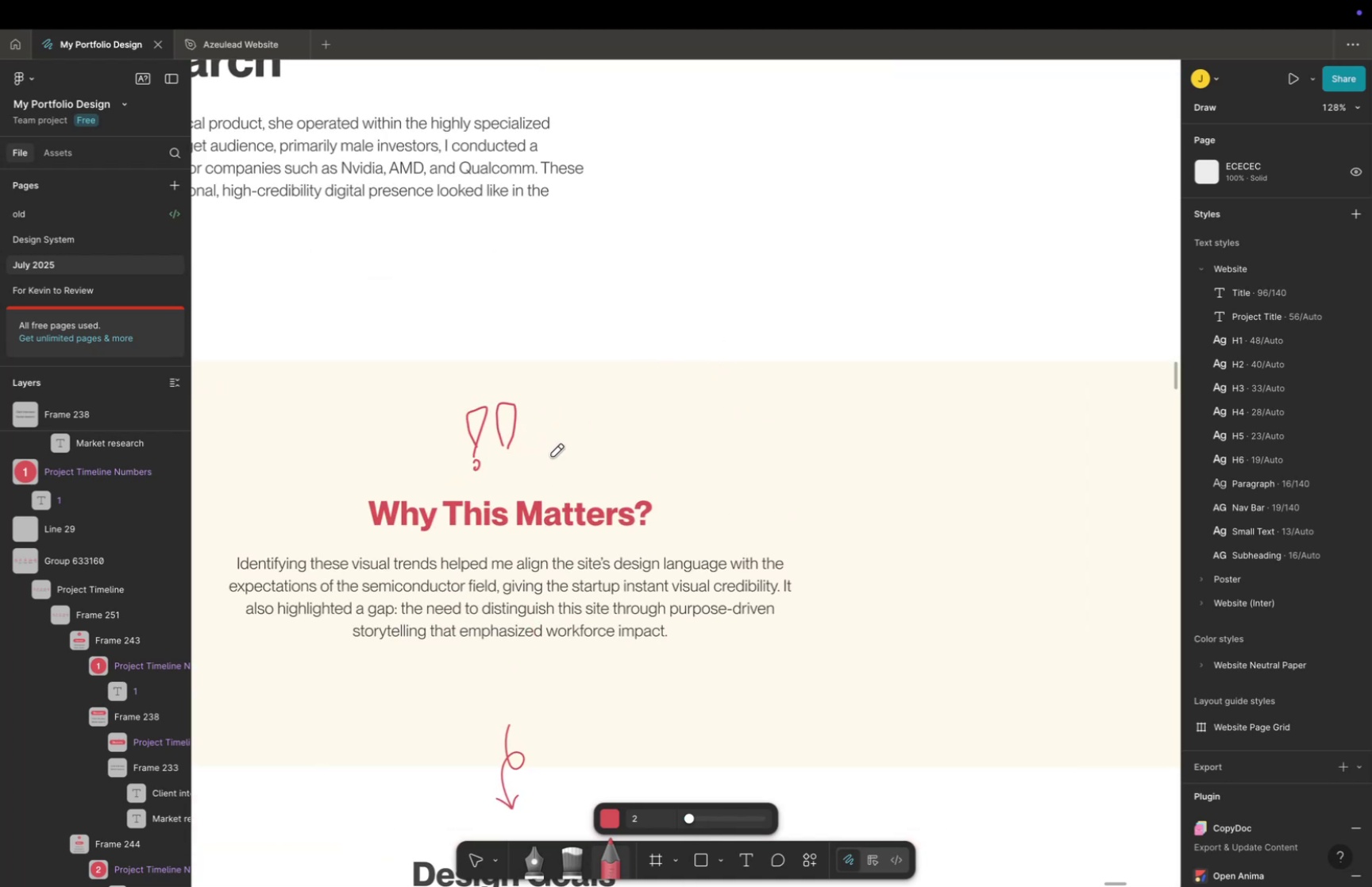 
key(Meta+Z)
 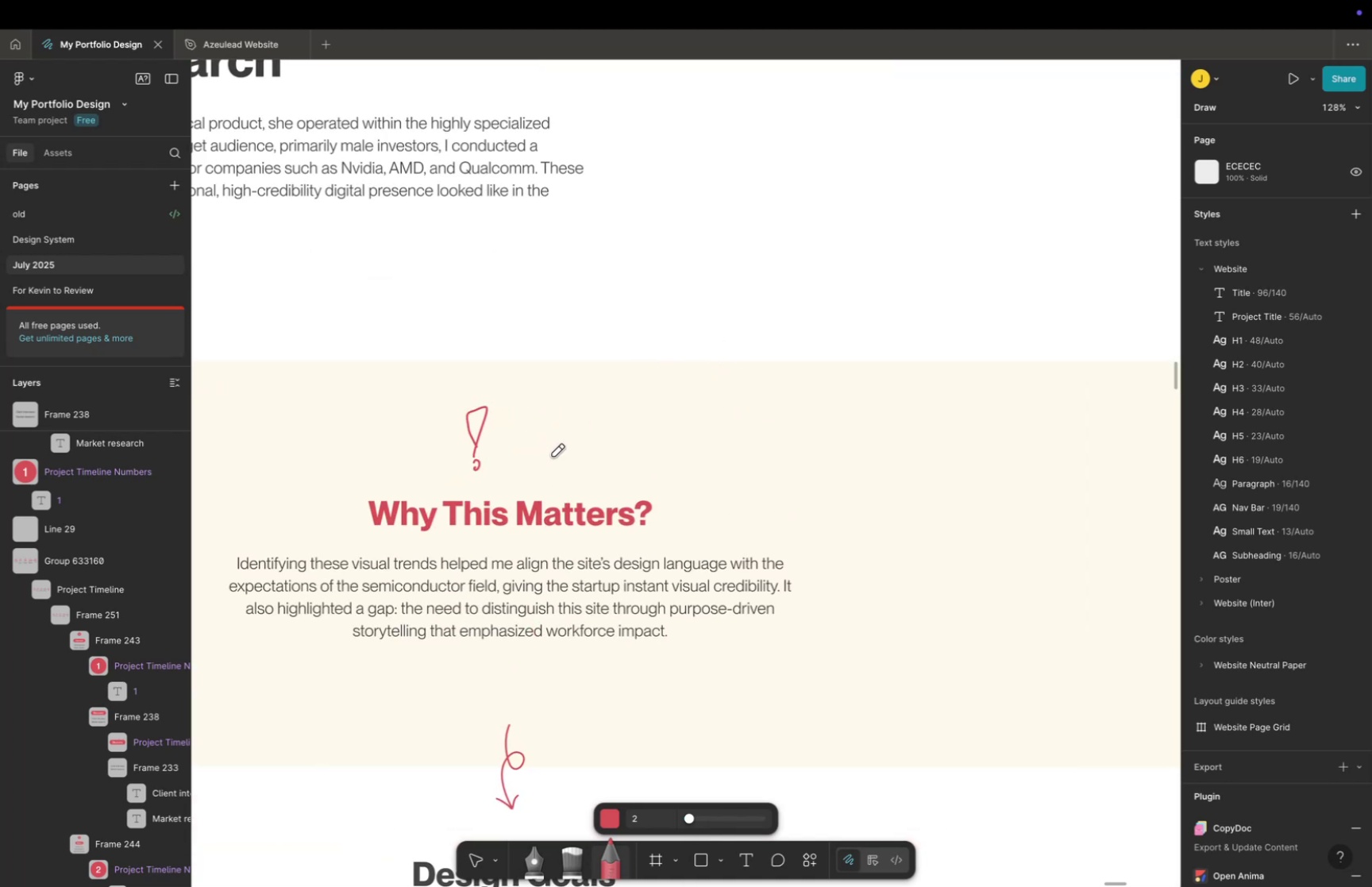 
key(Meta+Z)
 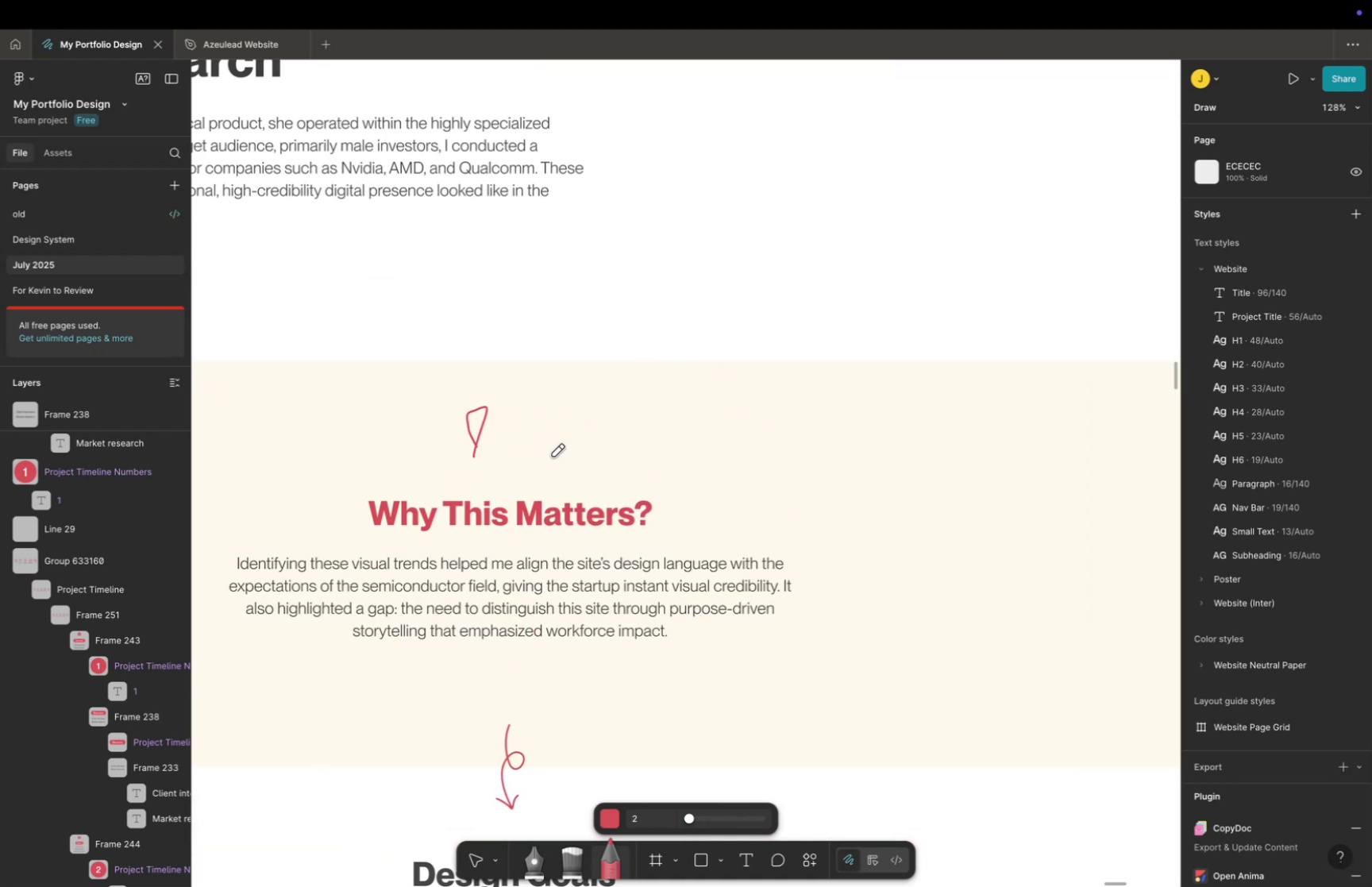 
key(Meta+CommandLeft)
 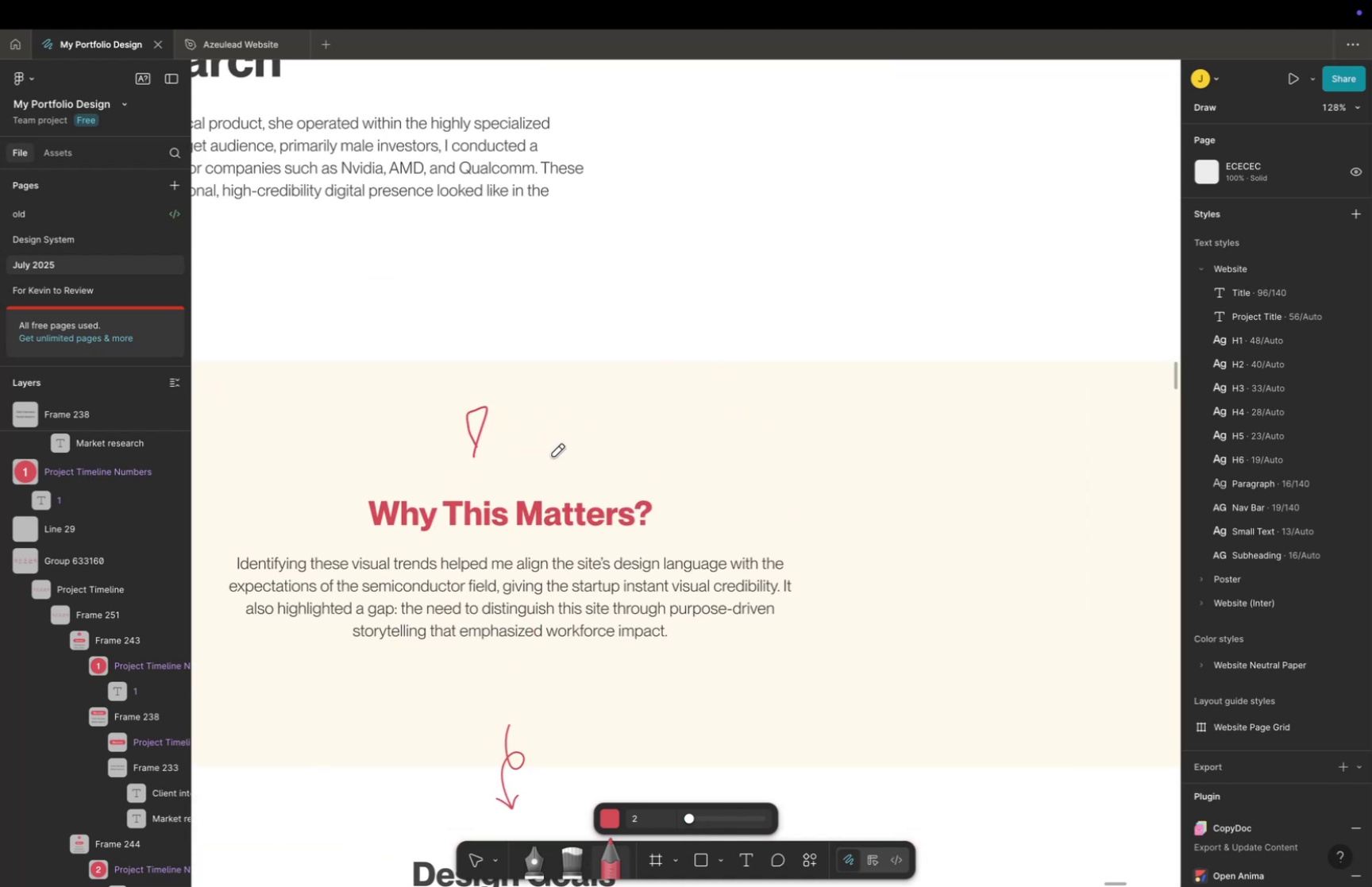 
key(Meta+Z)
 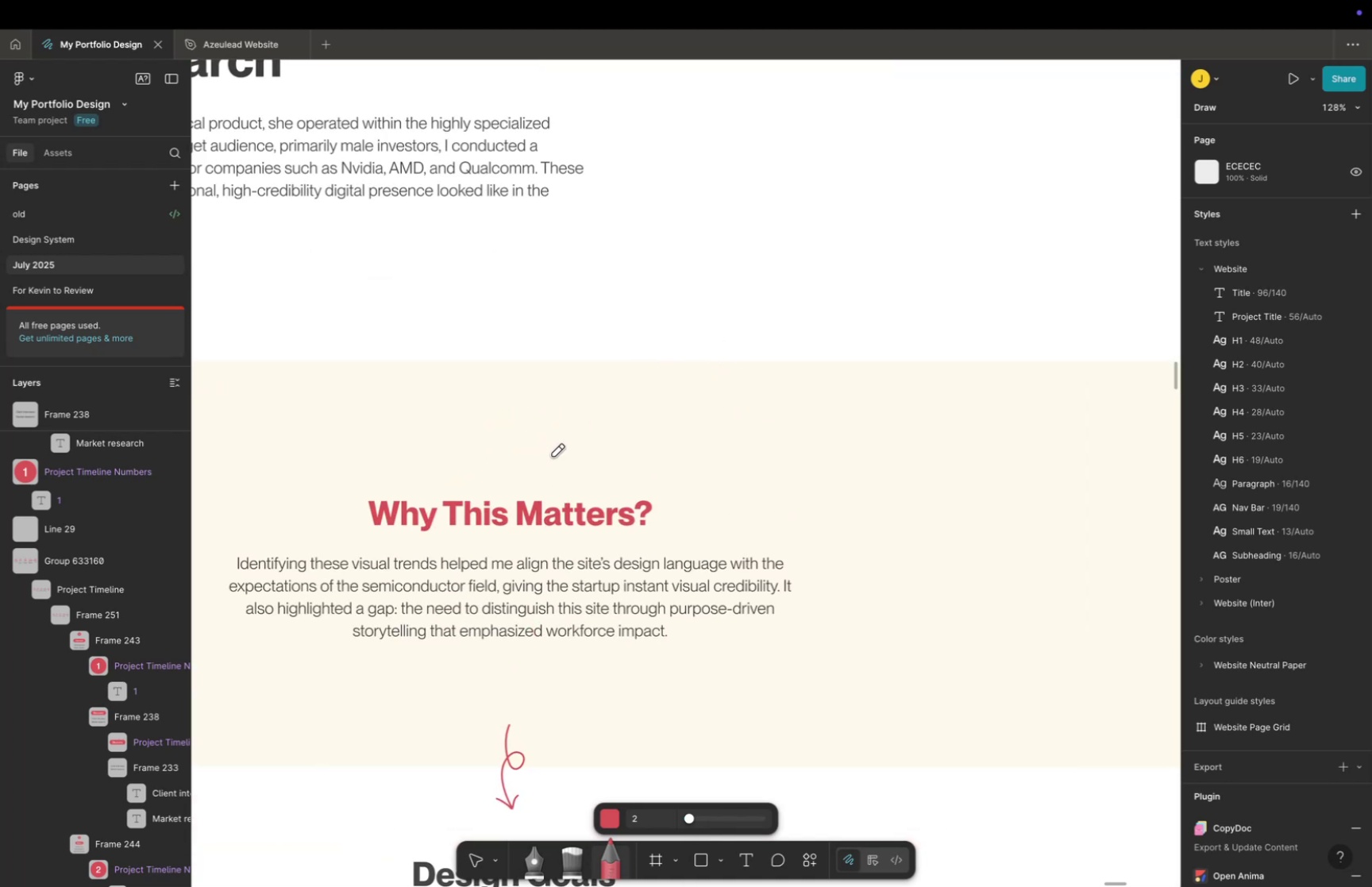 
key(Meta+CommandLeft)
 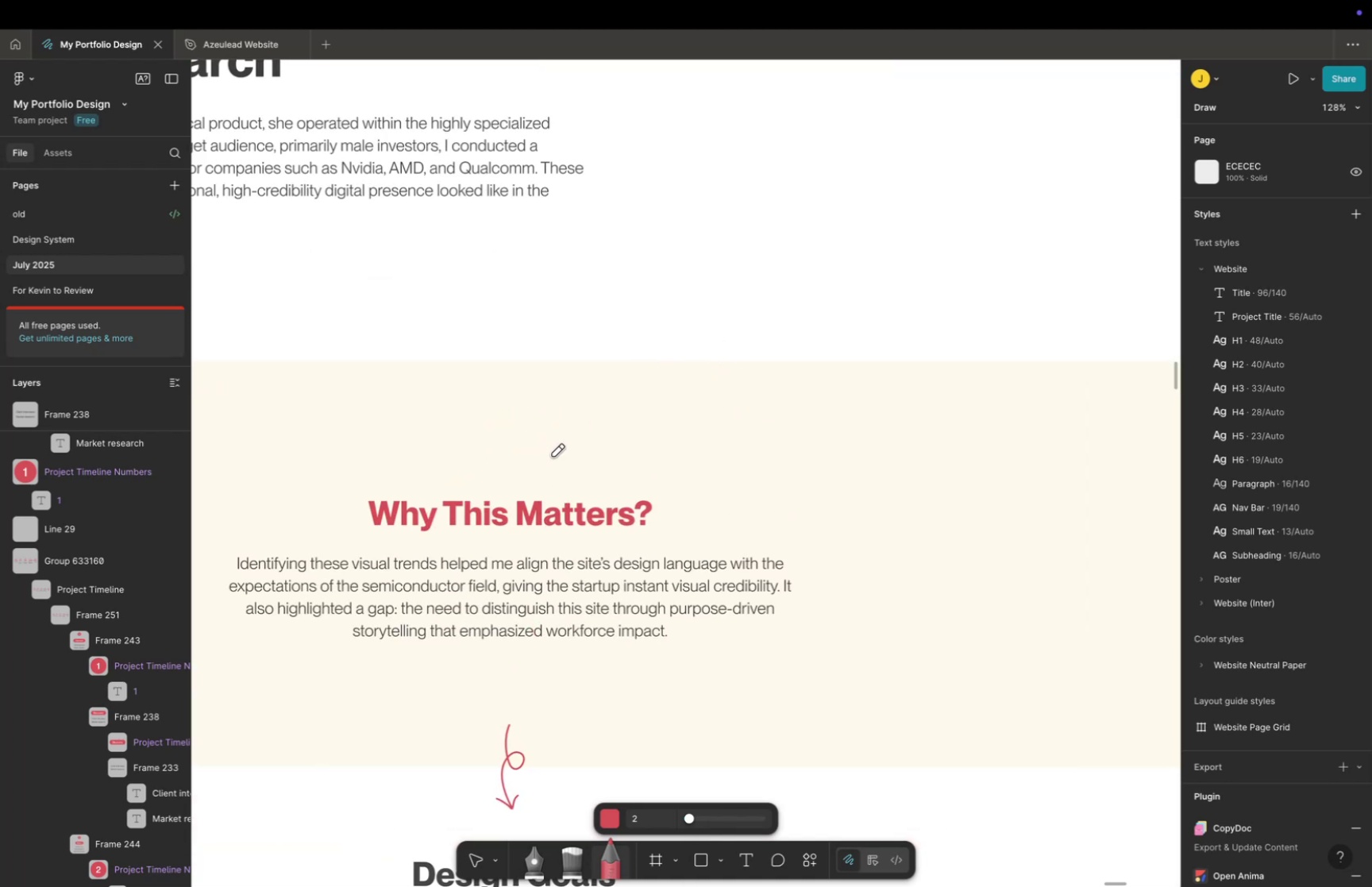 
key(Meta+Z)
 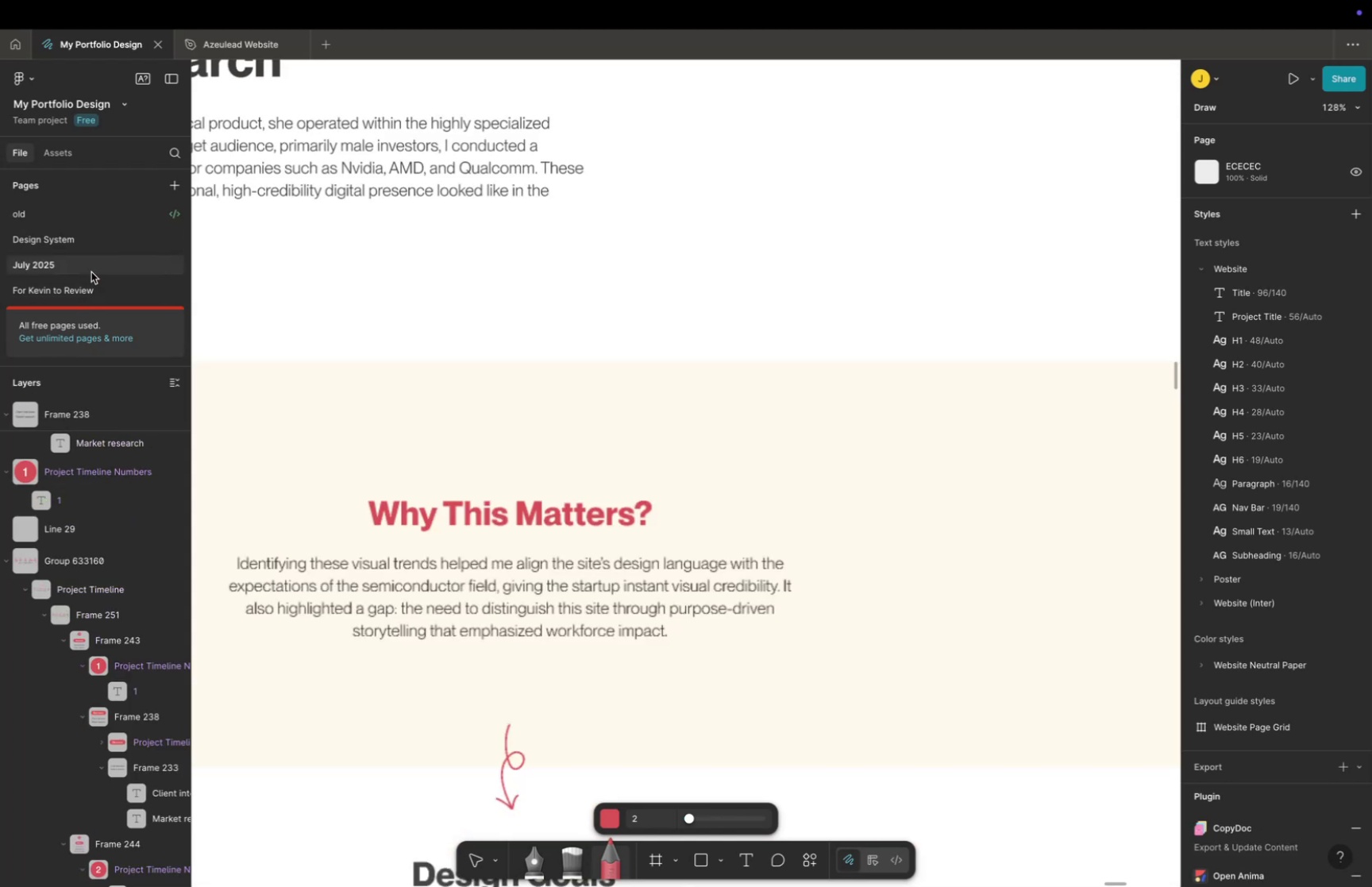 
hold_key(key=CommandLeft, duration=0.34)
scroll: coordinate [583, 426], scroll_direction: down, amount: 14.0
 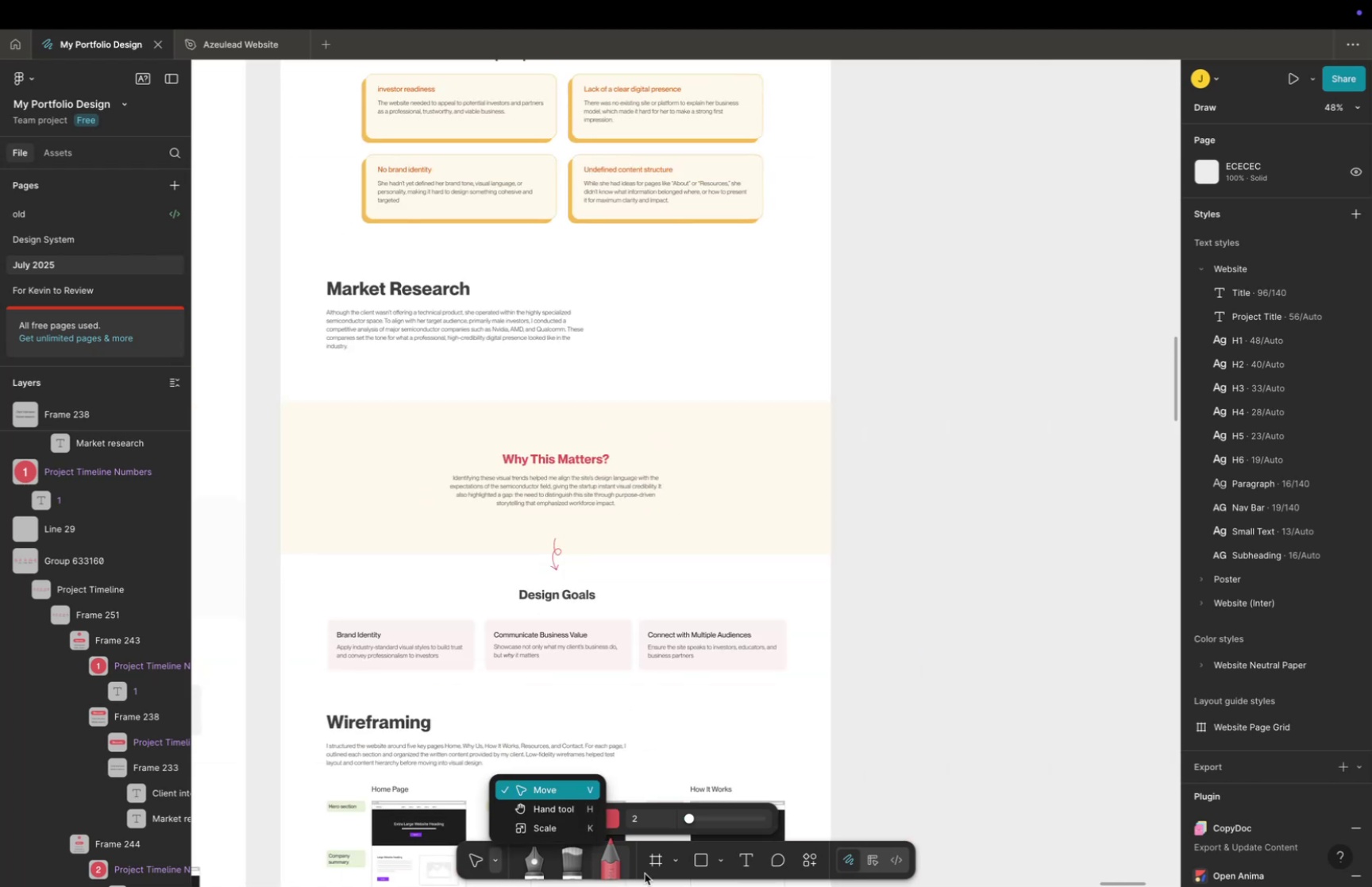 
mouse_move([785, 862])
 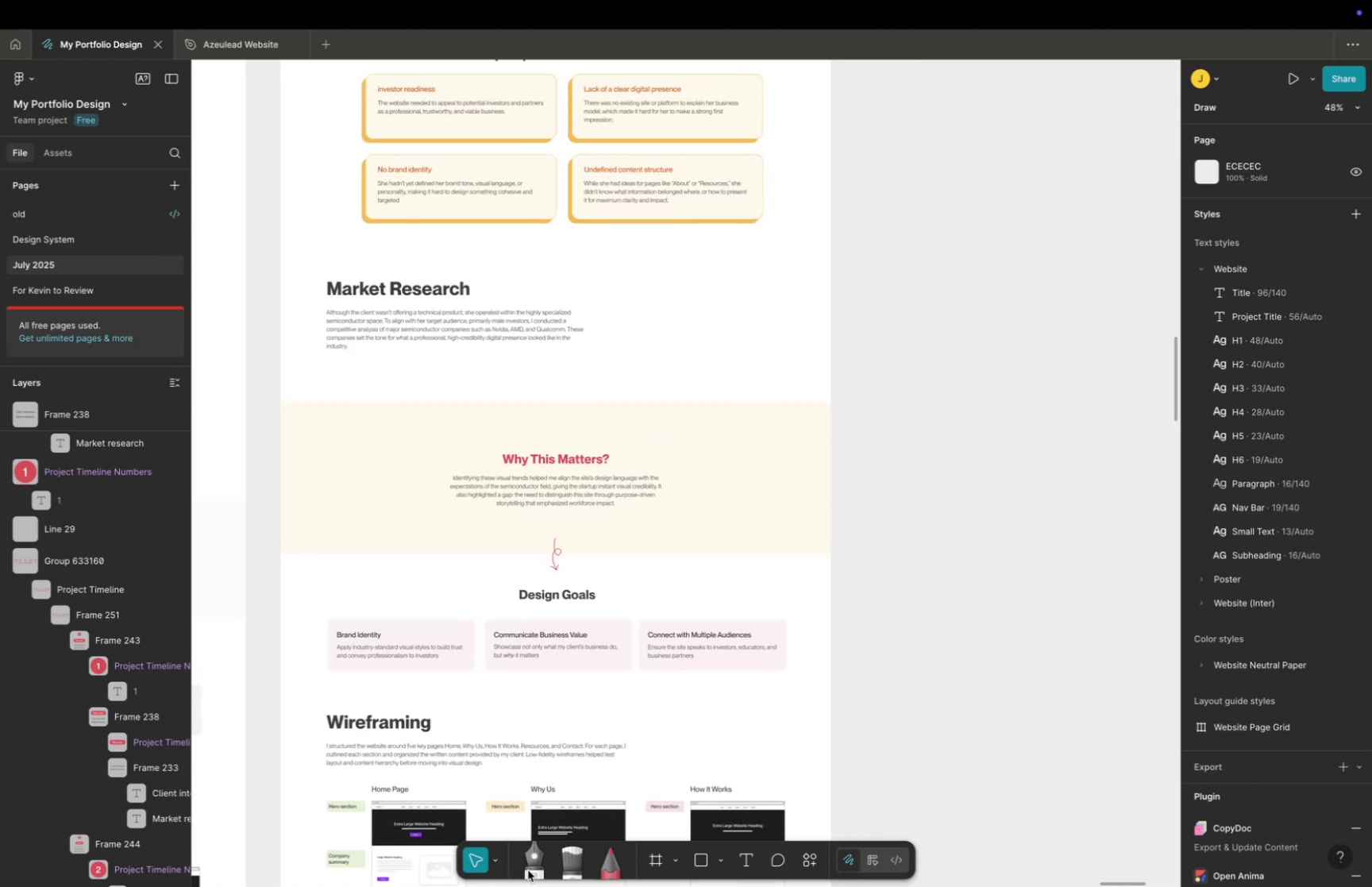 
left_click([500, 862])
 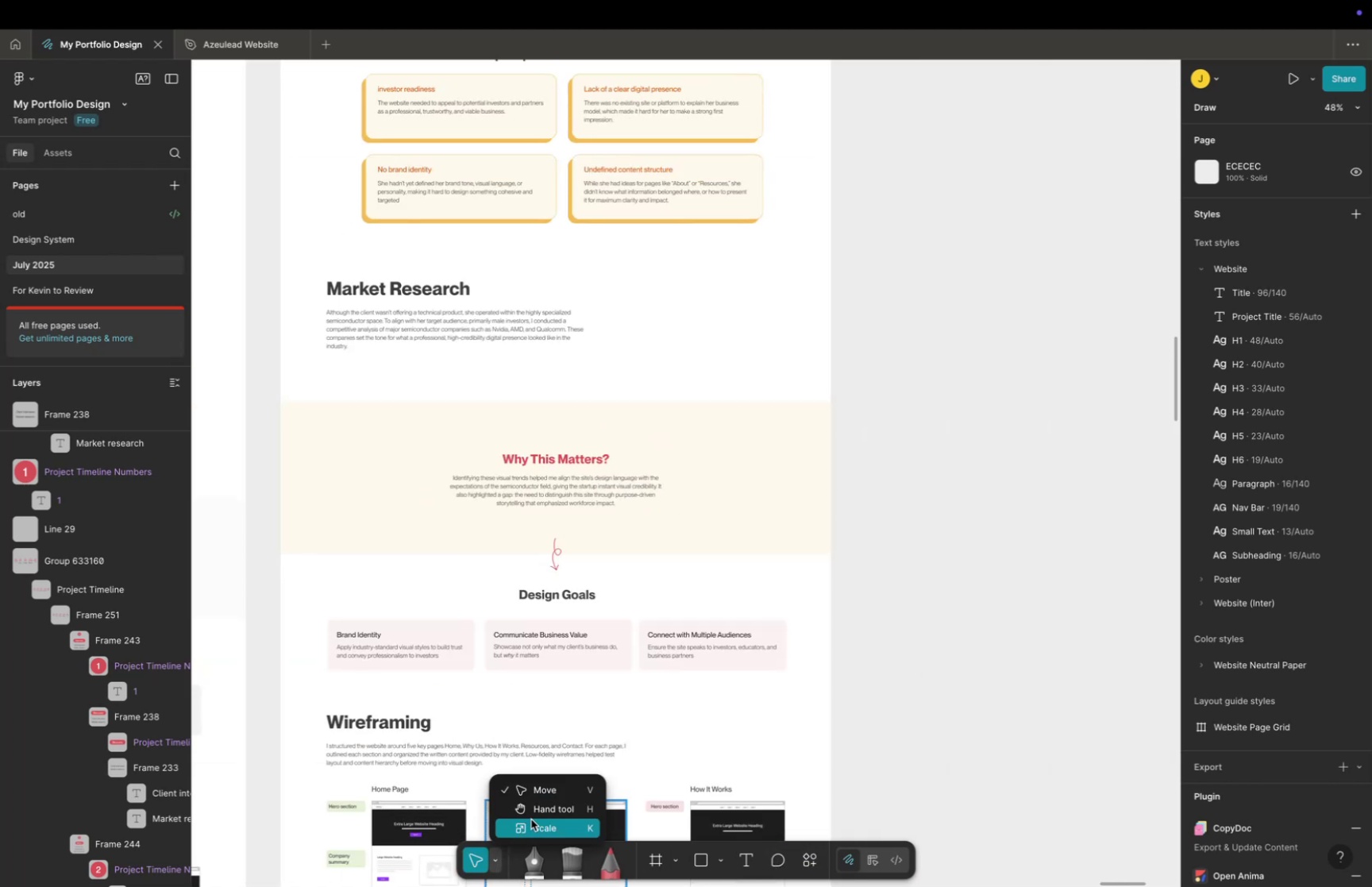 
left_click([526, 824])
 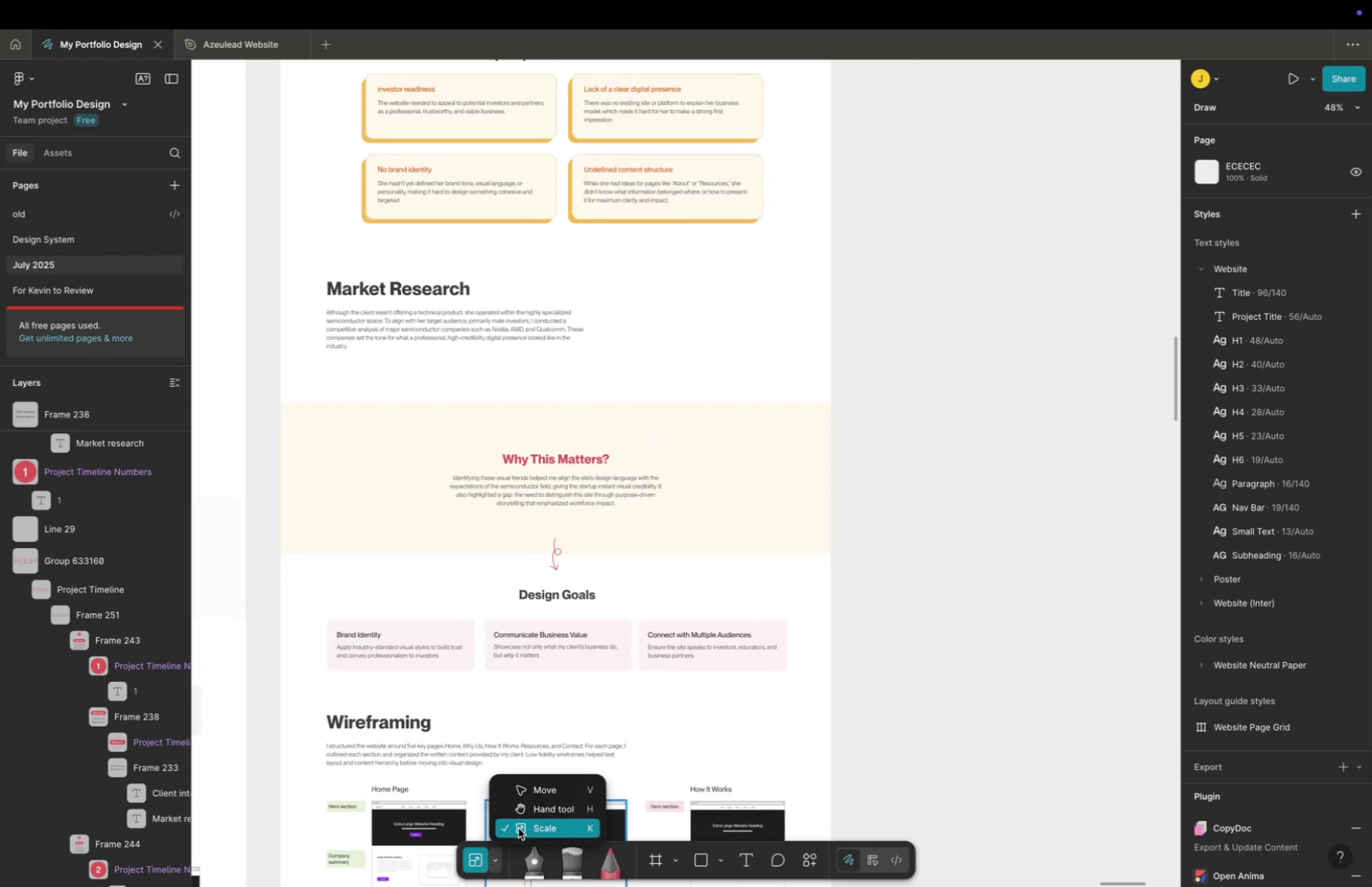 
left_click([545, 788])
 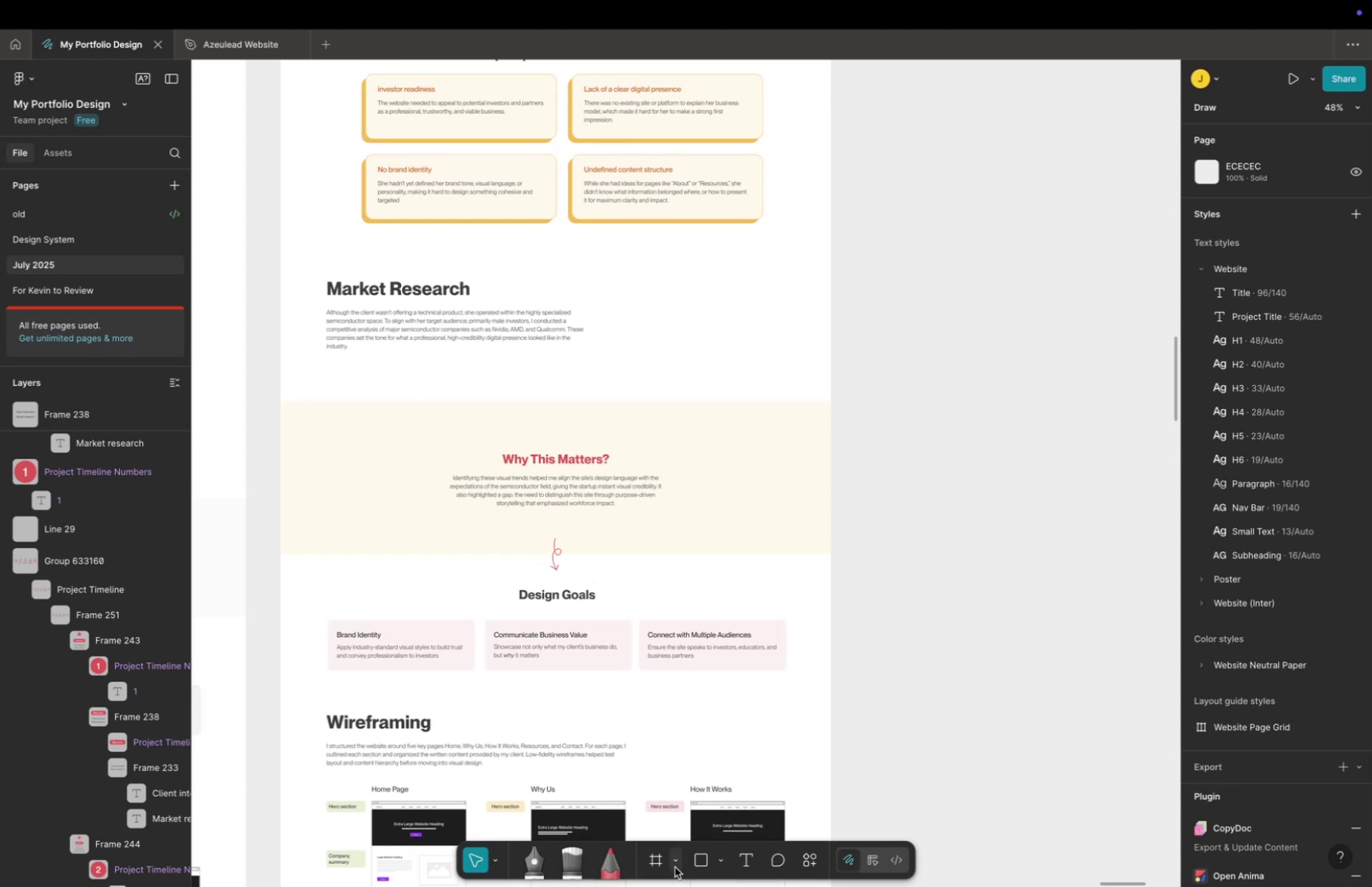 
left_click([680, 857])
 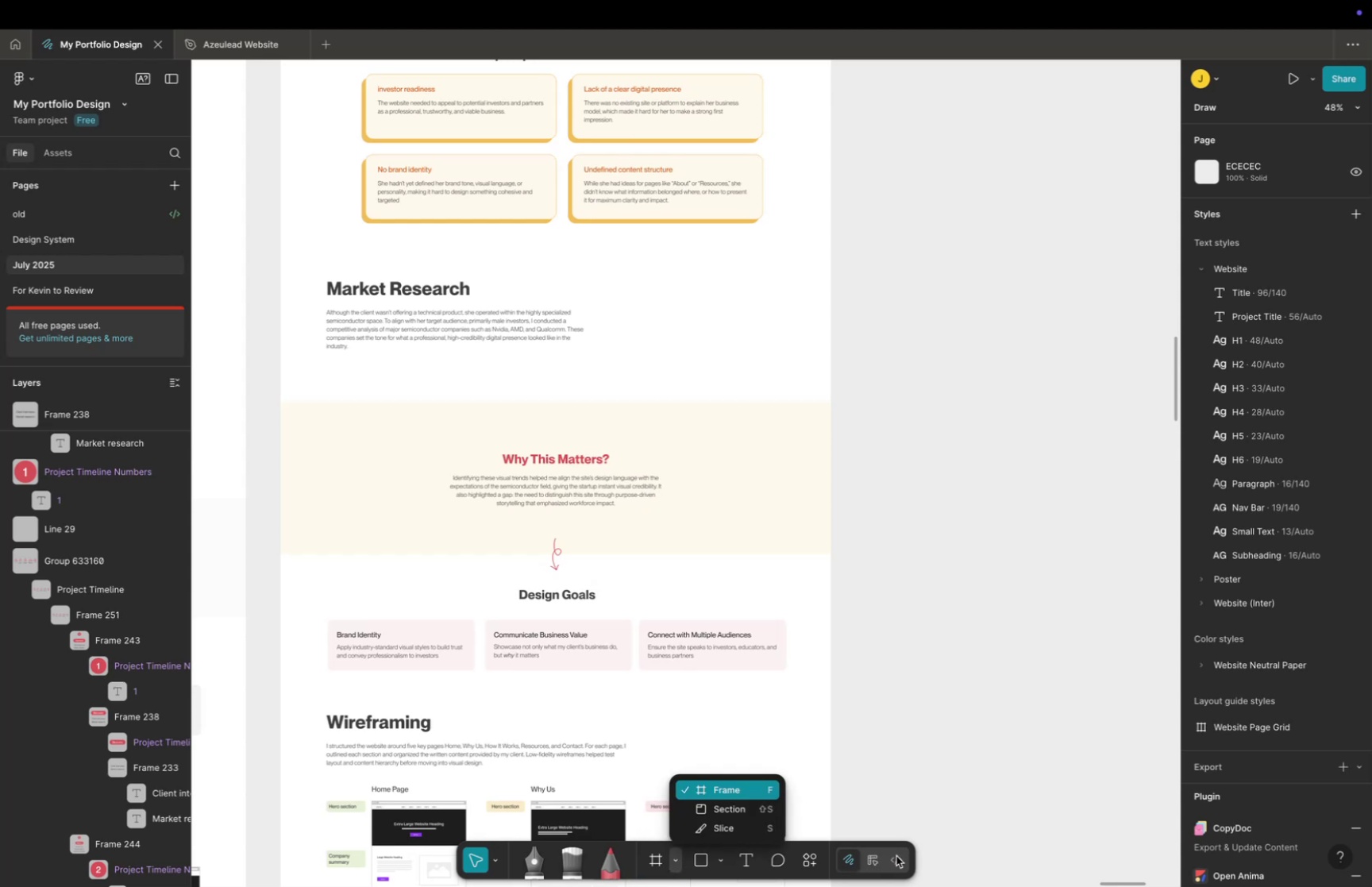 
double_click([898, 854])
 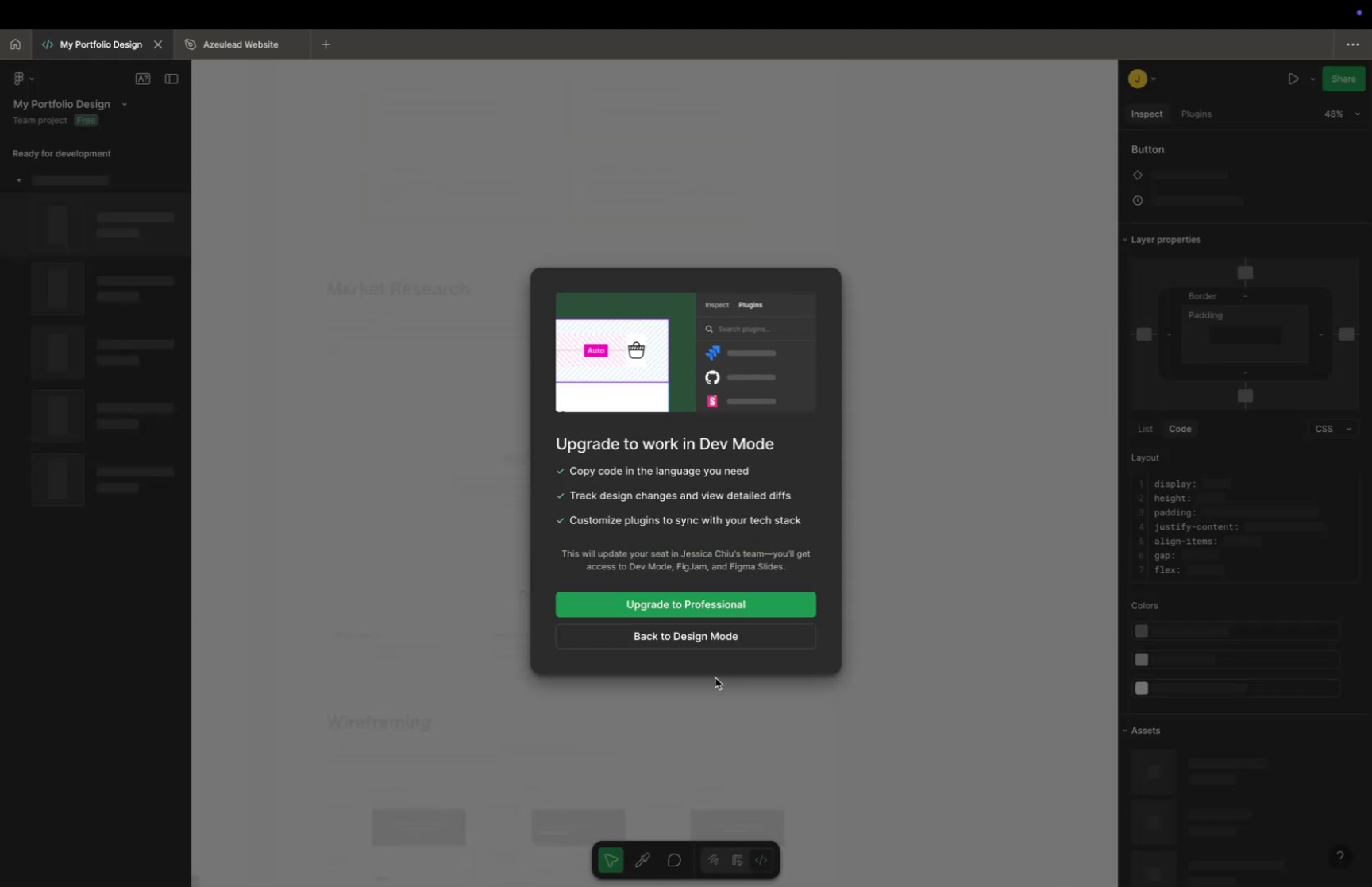 
left_click([711, 638])
 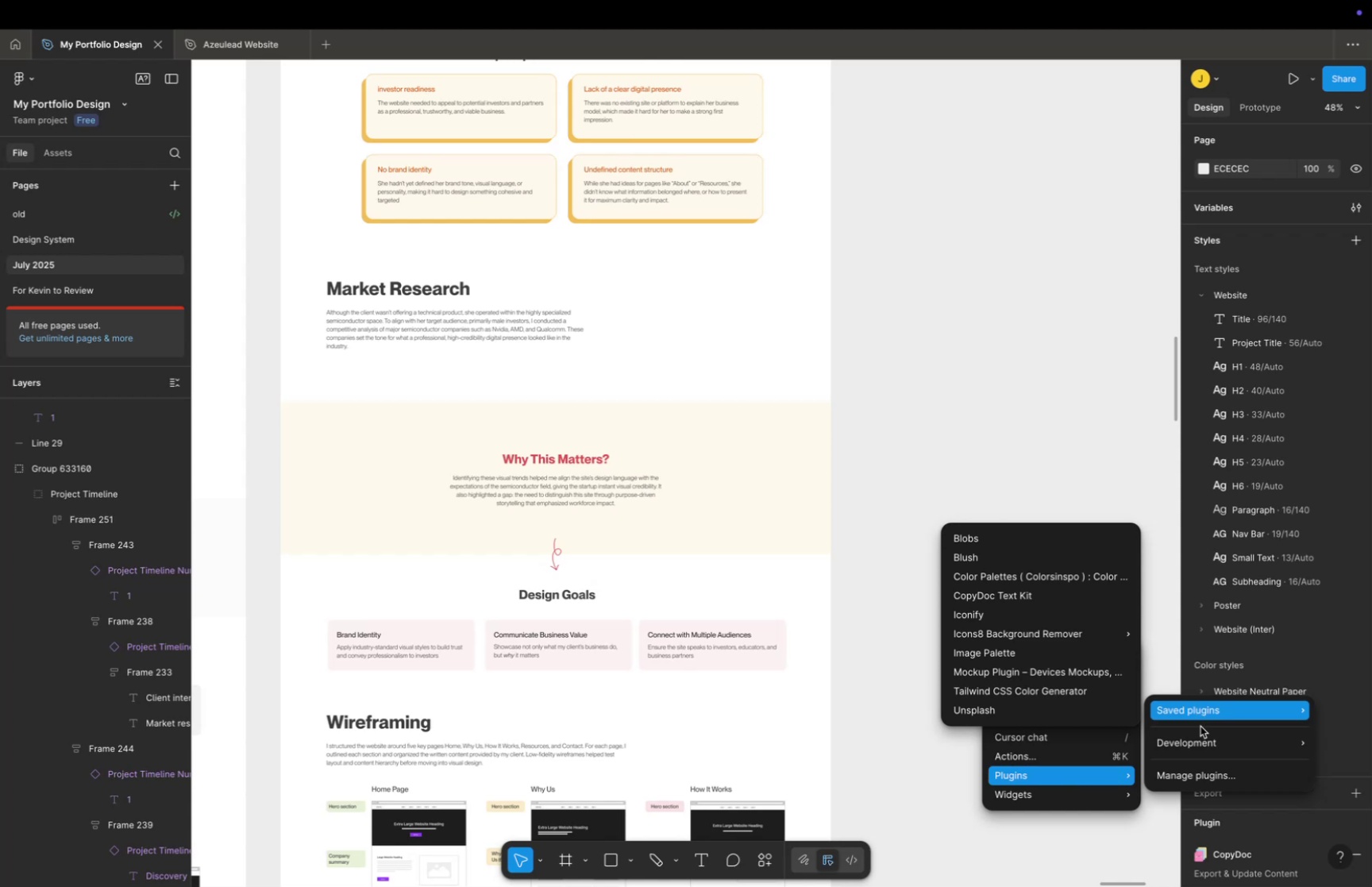 
wait(7.14)
 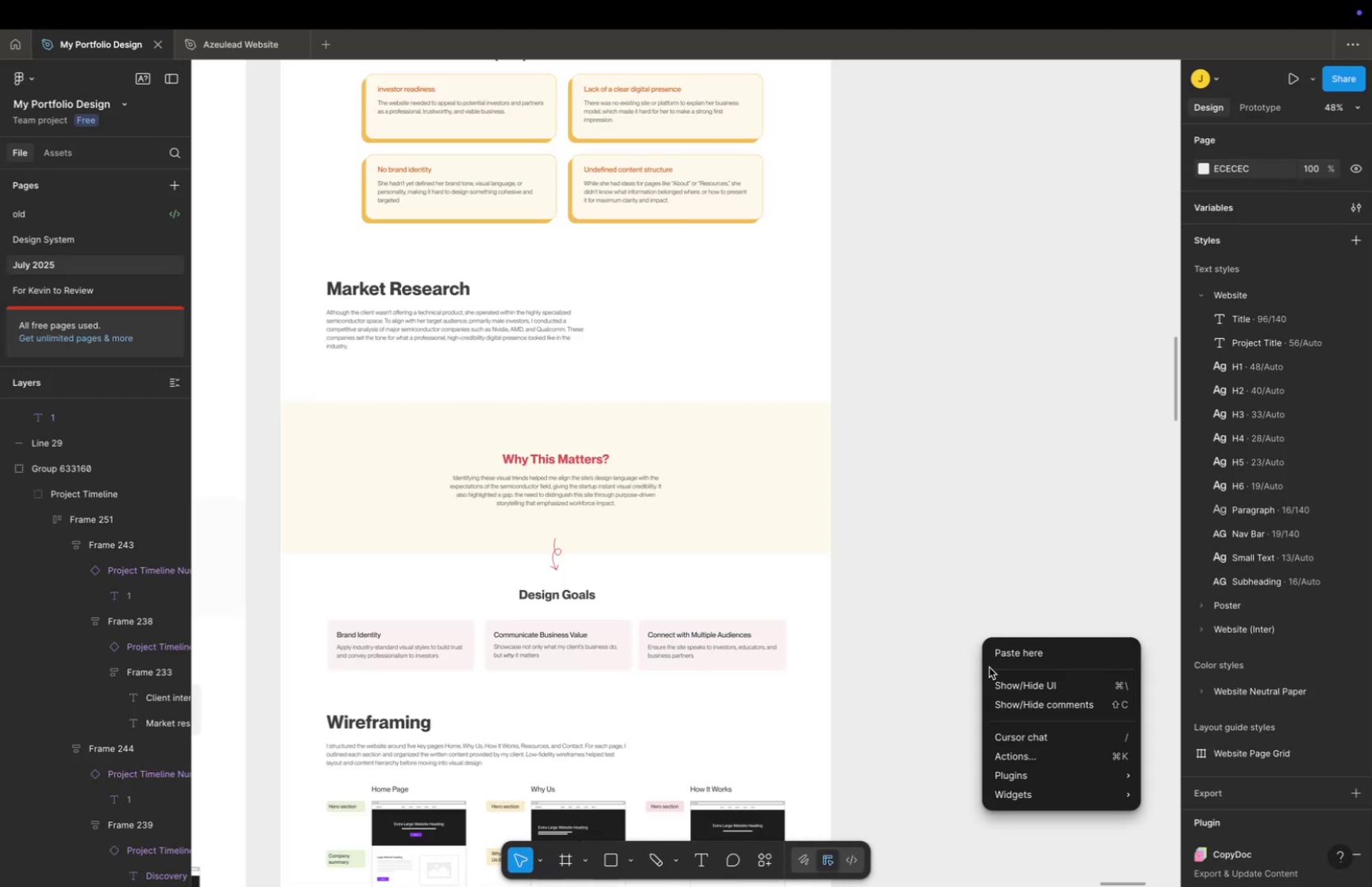 
type(icon)
 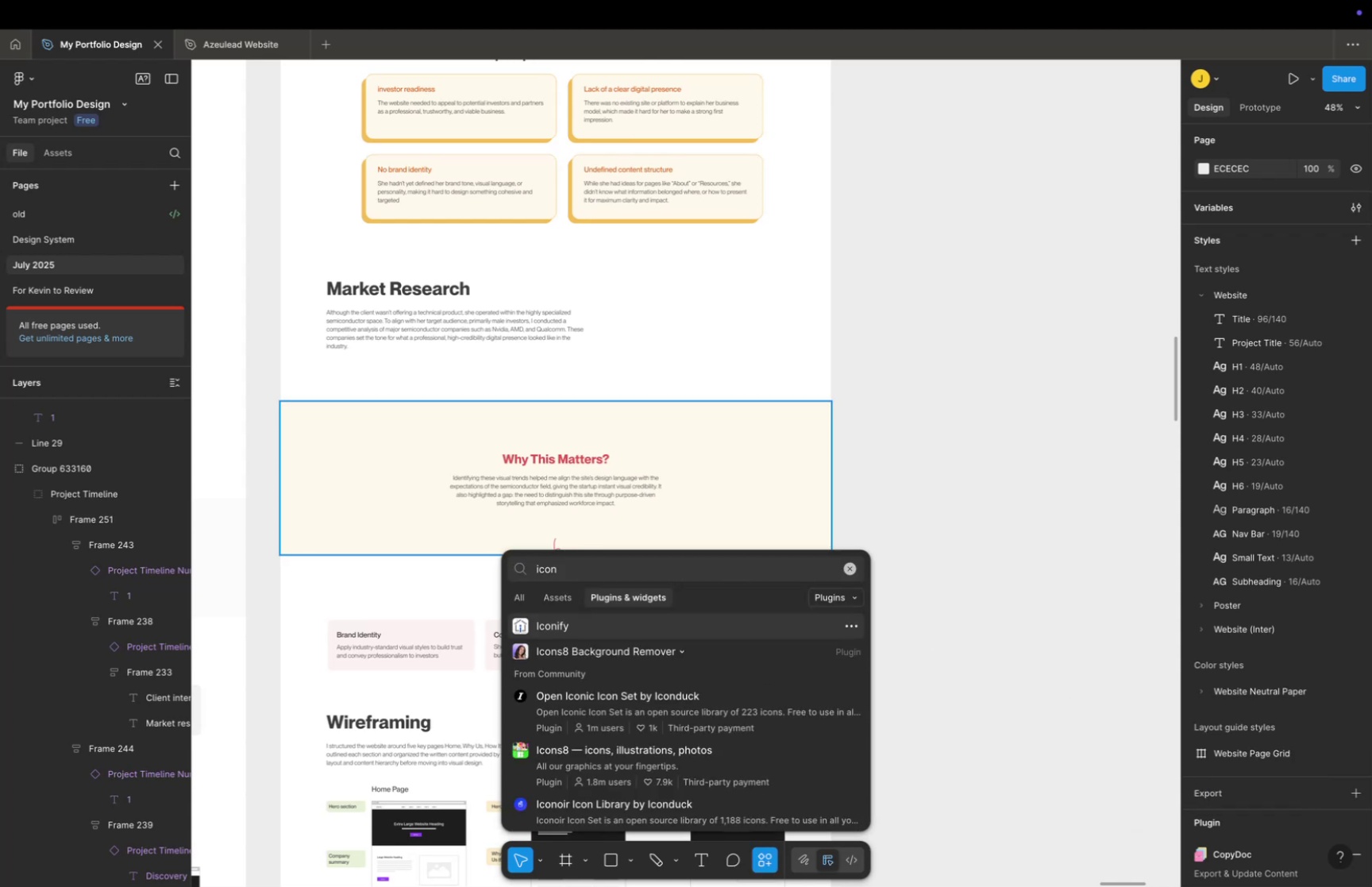 
key(ArrowDown)
 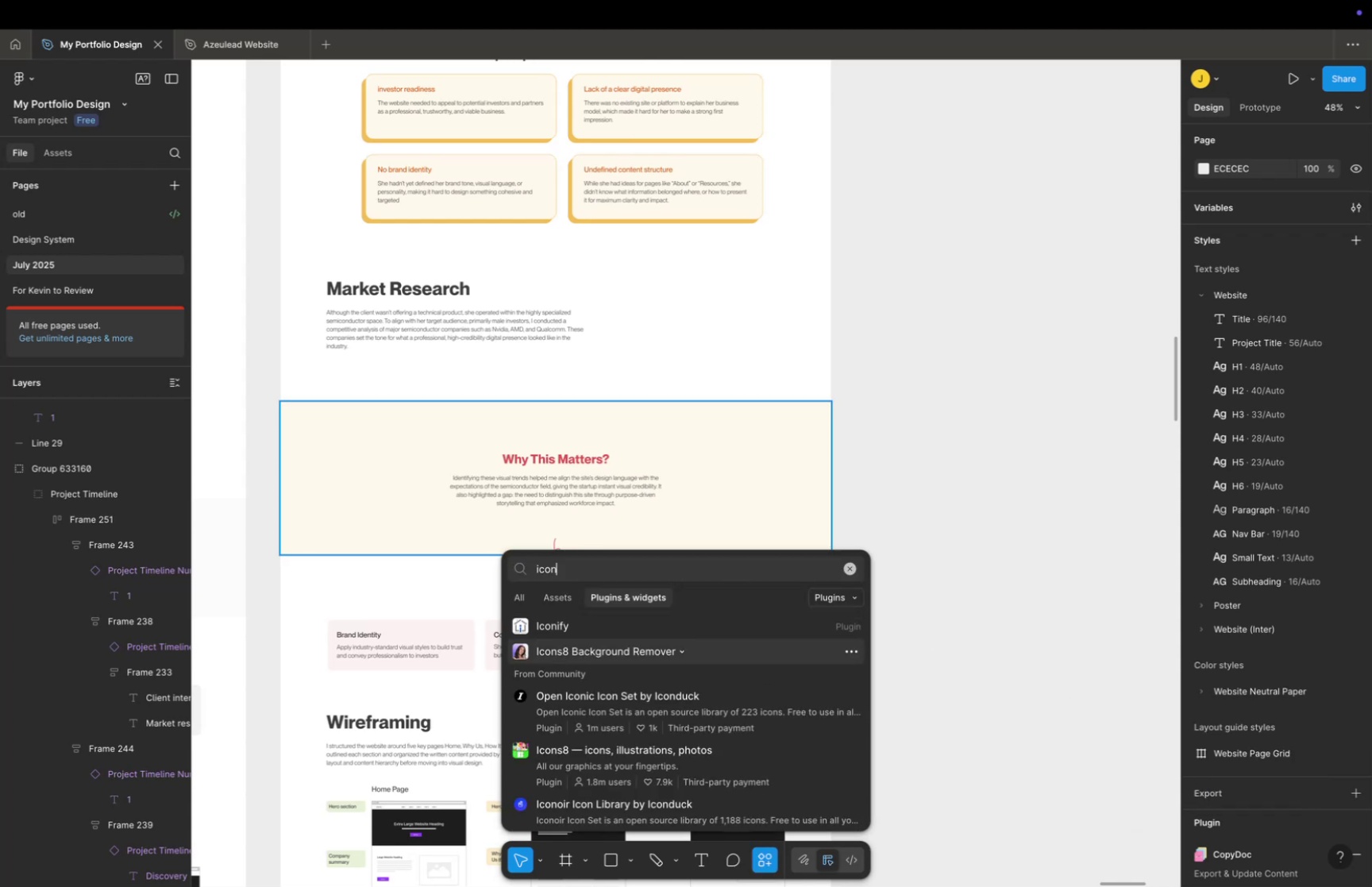 
key(ArrowDown)
 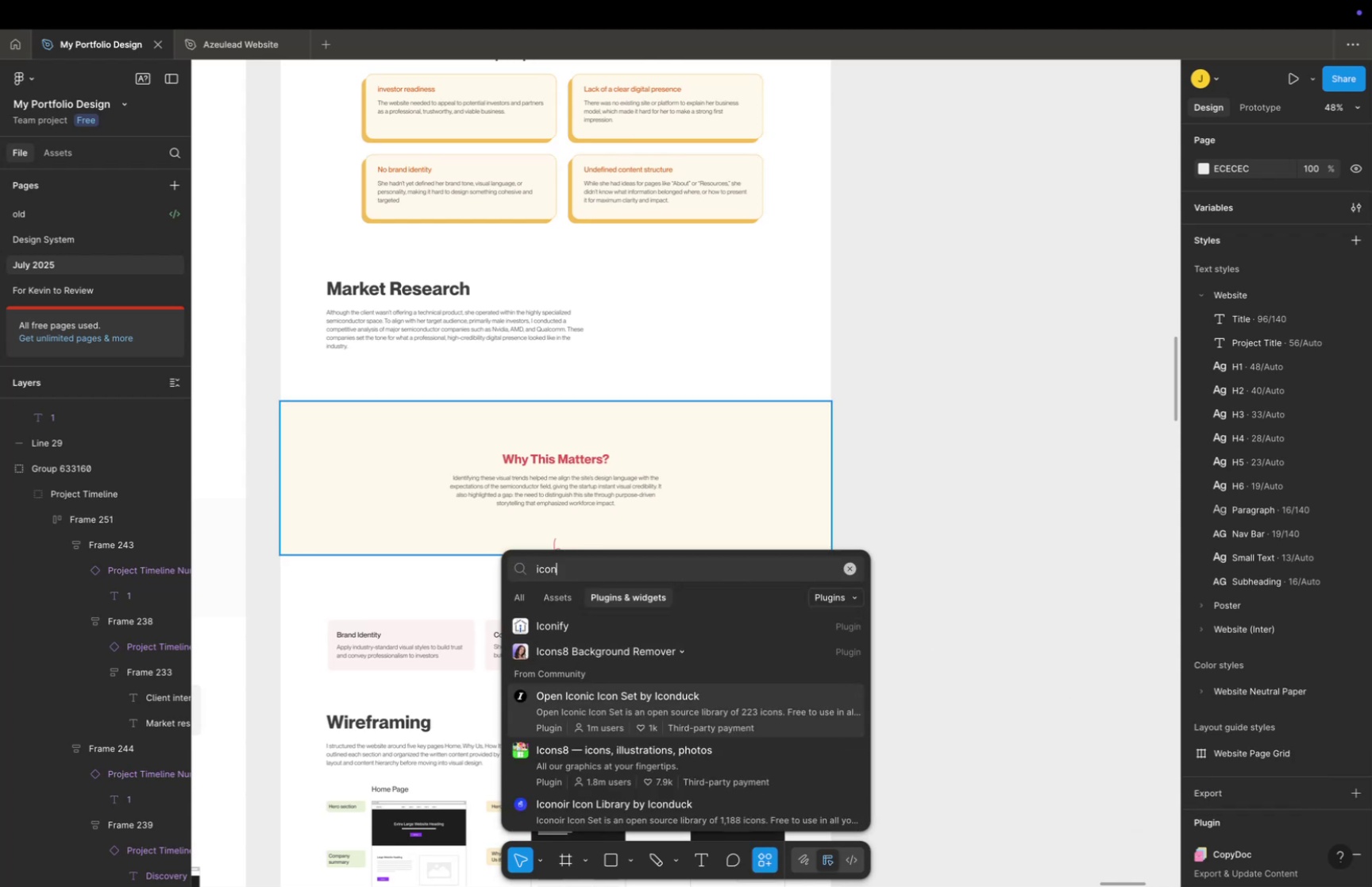 
key(ArrowUp)
 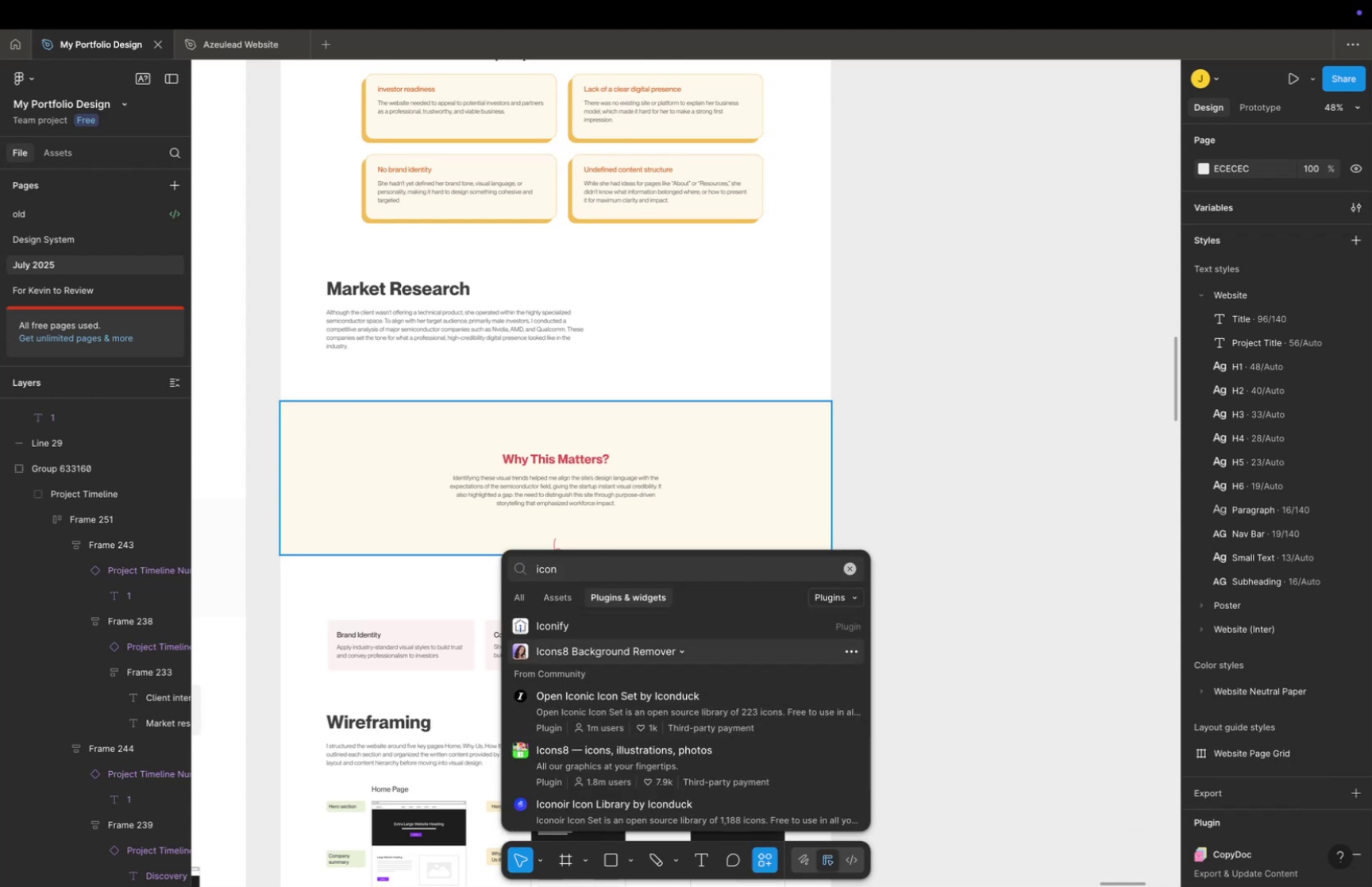 
key(ArrowUp)
 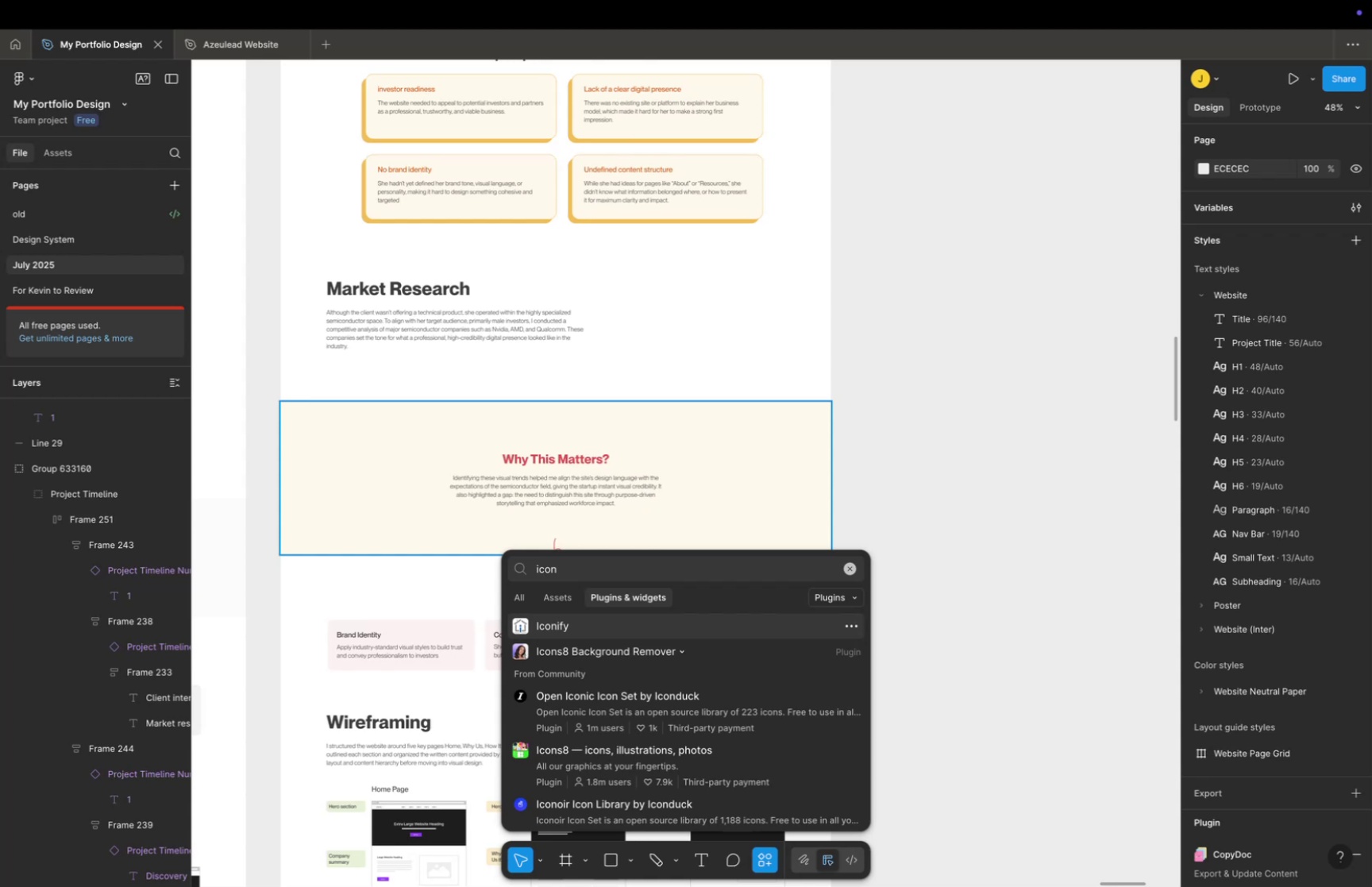 
key(Enter)
 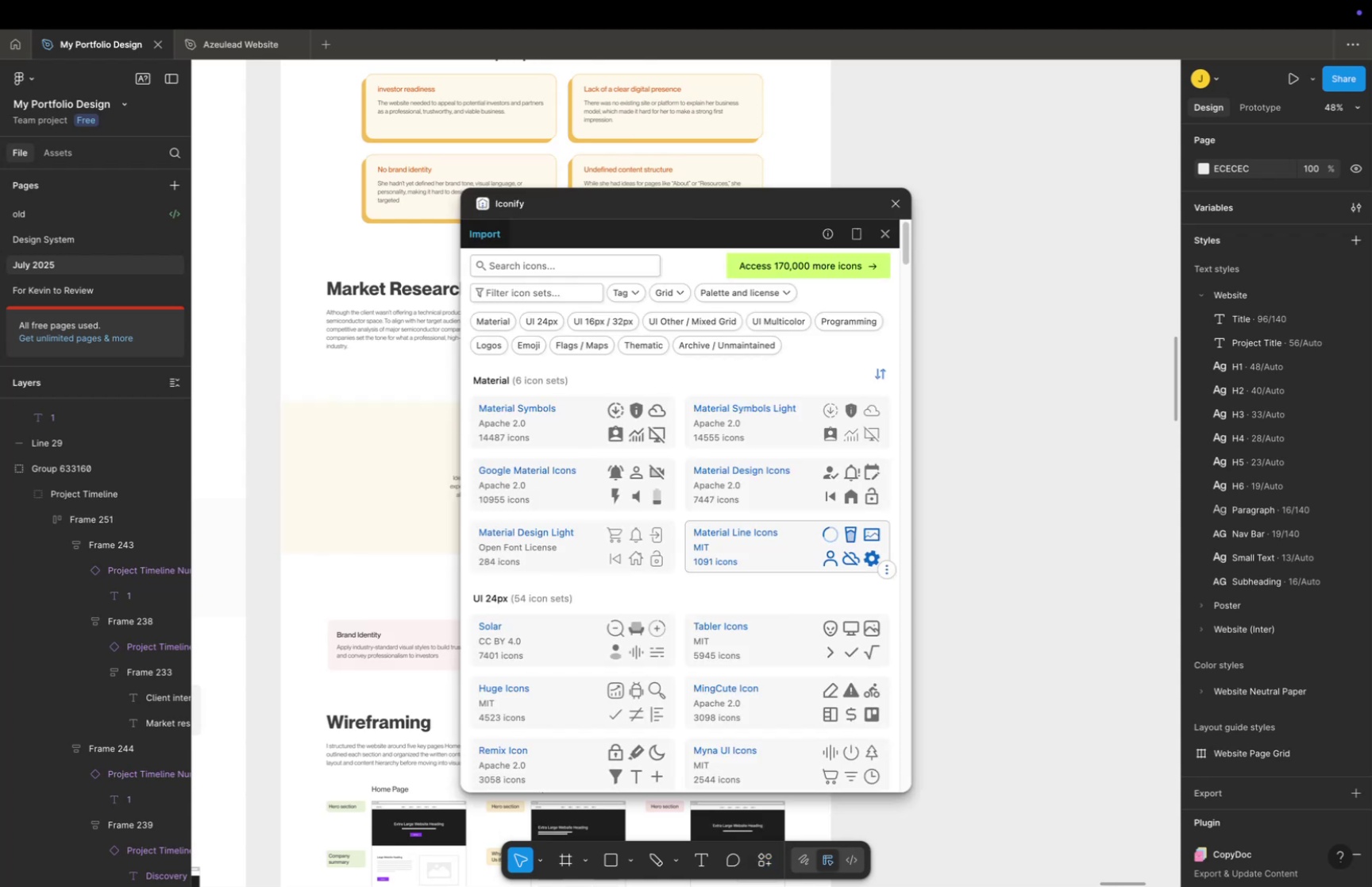 
left_click([568, 266])
 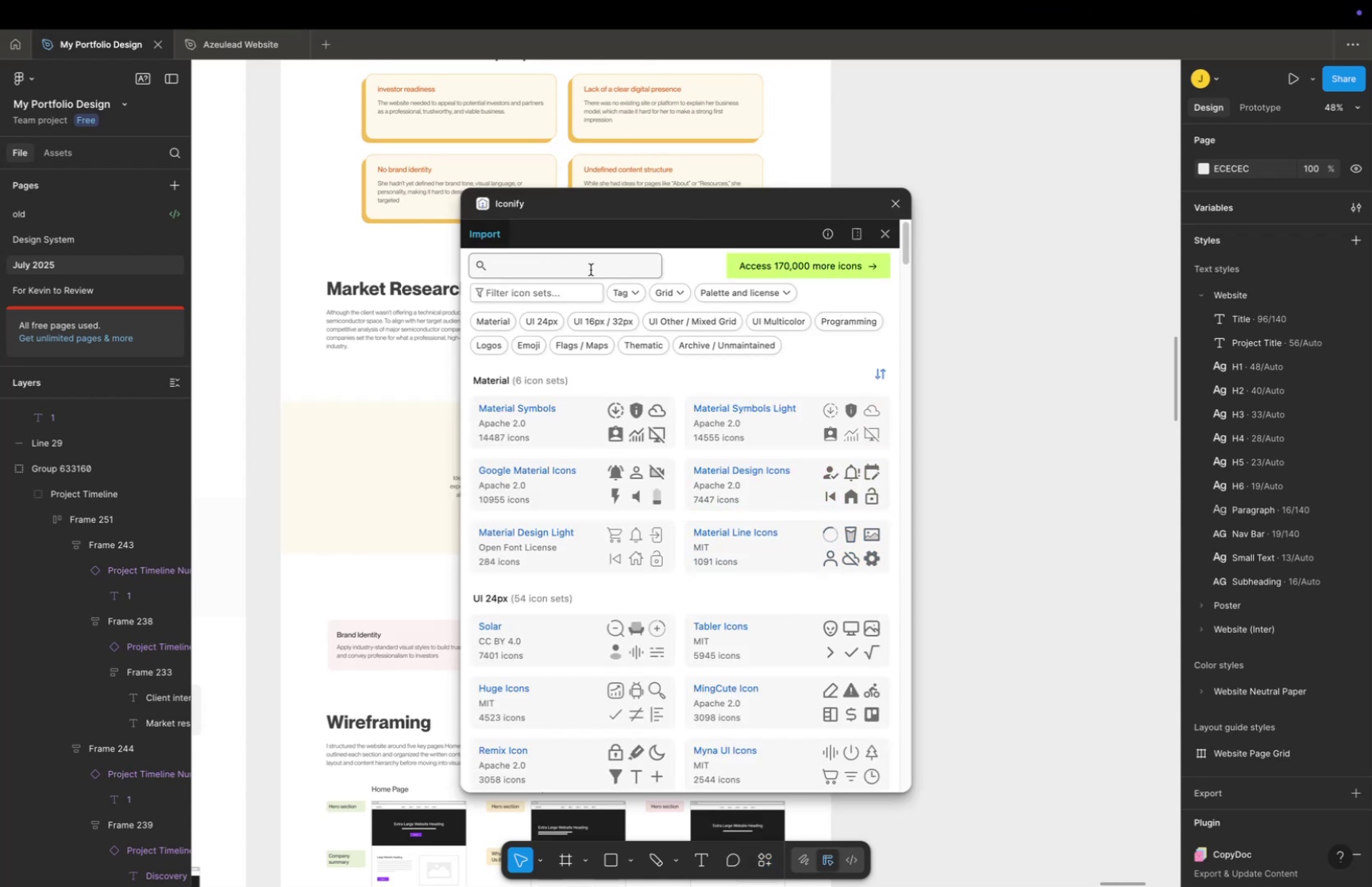 
type(exclaimation)
 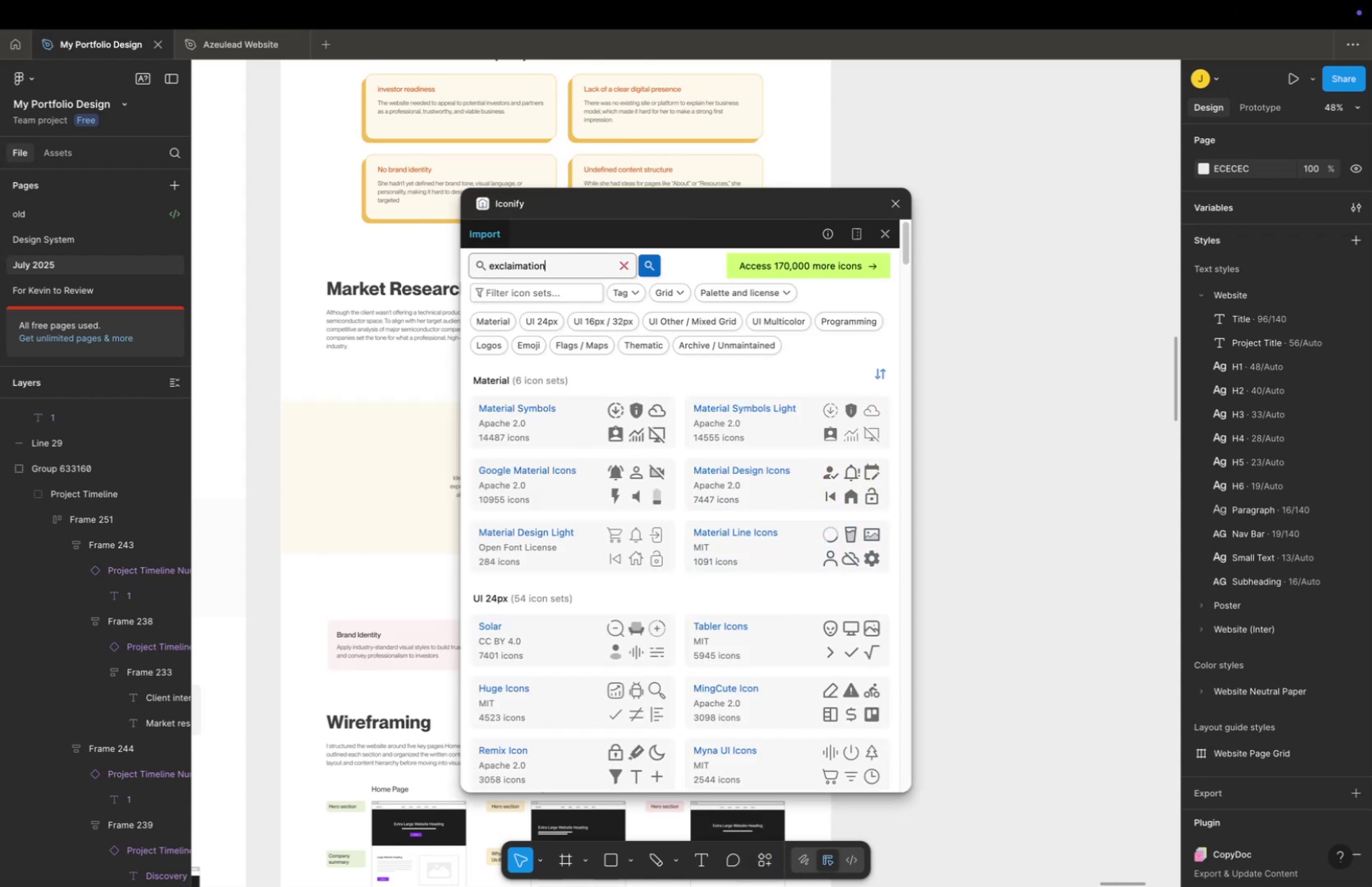 
key(Enter)
 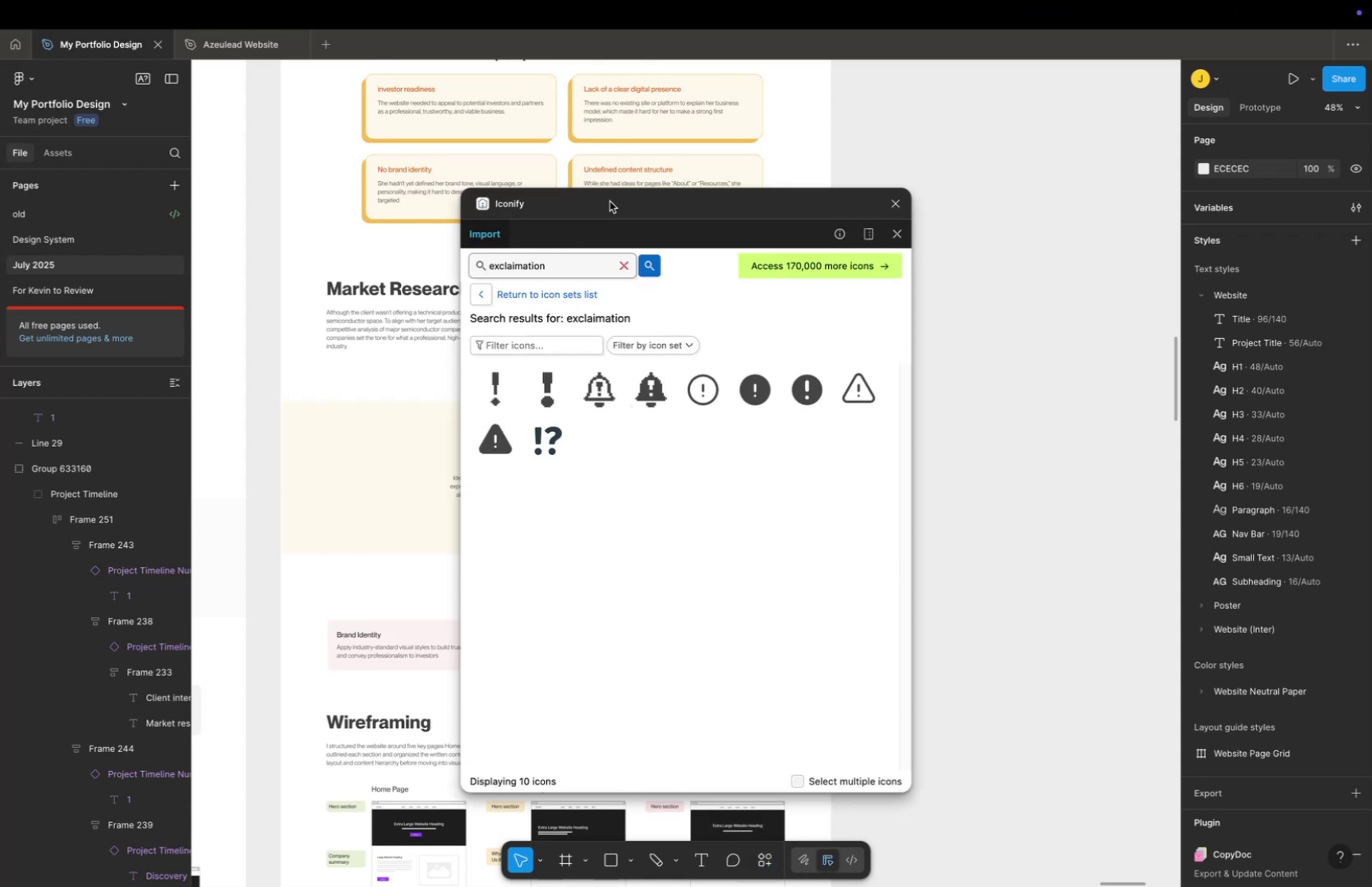 
left_click_drag(start_coordinate=[657, 199], to_coordinate=[1059, 220])
 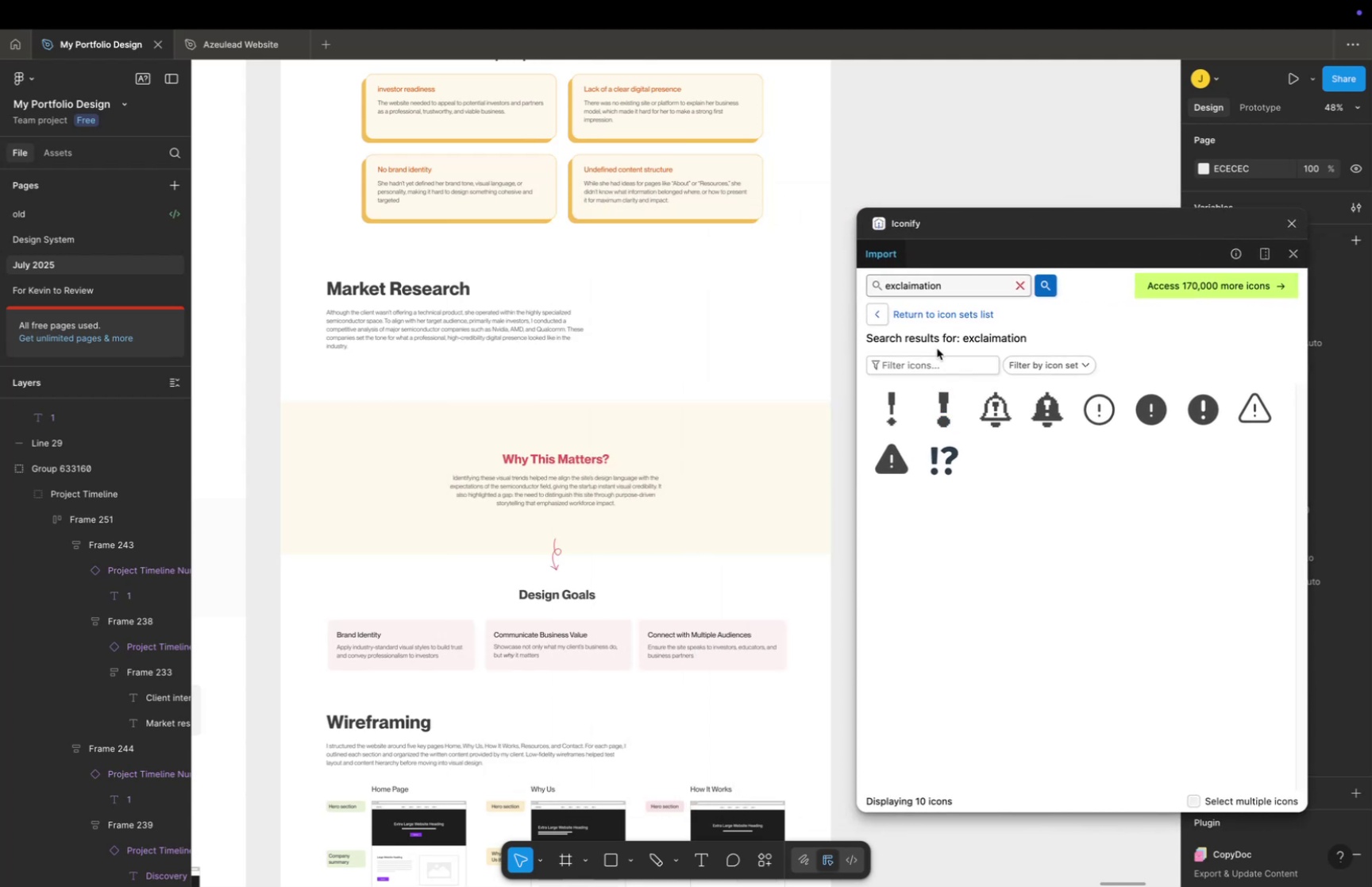 
left_click([904, 314])
 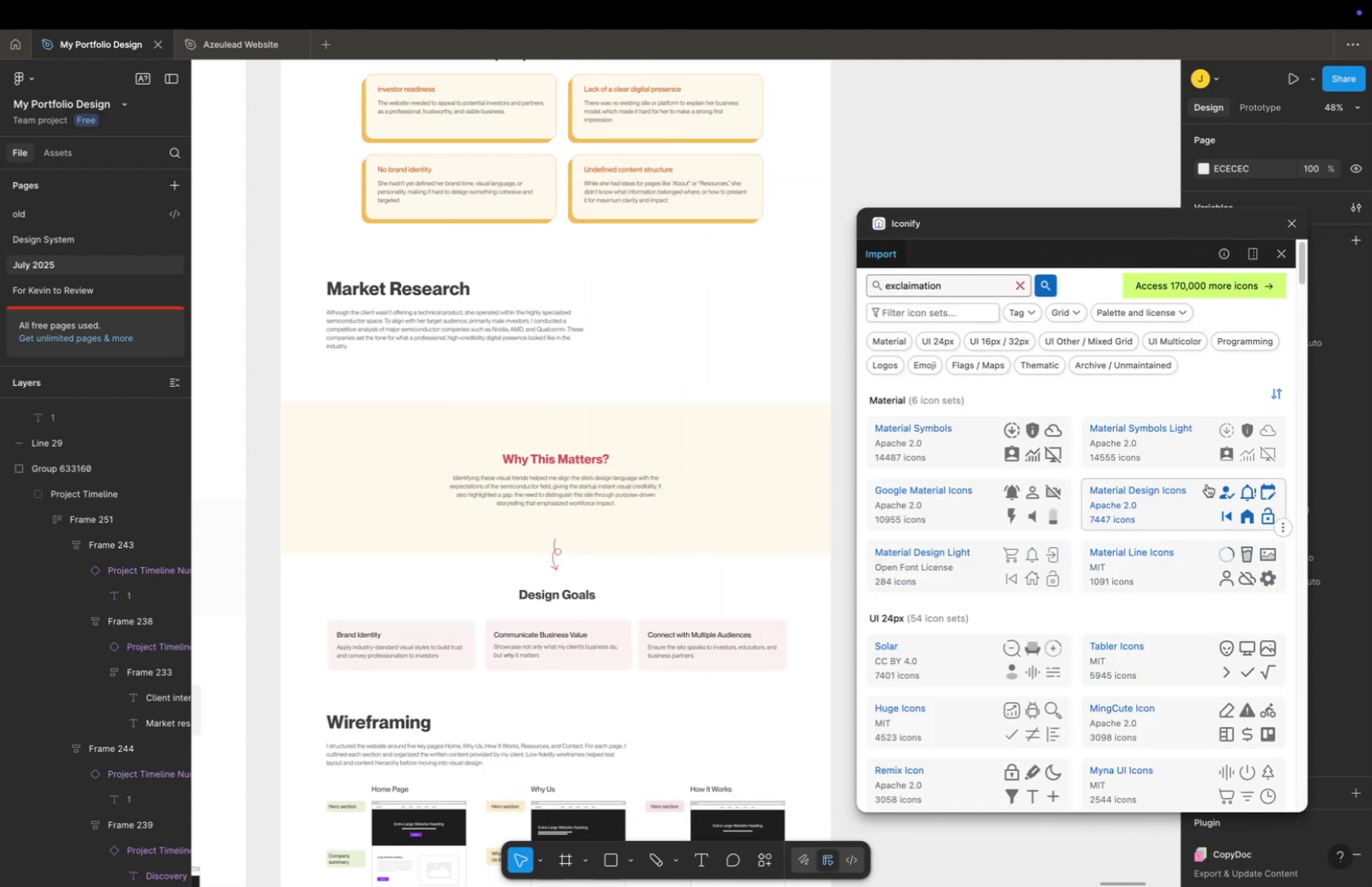 
scroll: coordinate [1056, 550], scroll_direction: down, amount: 43.0
 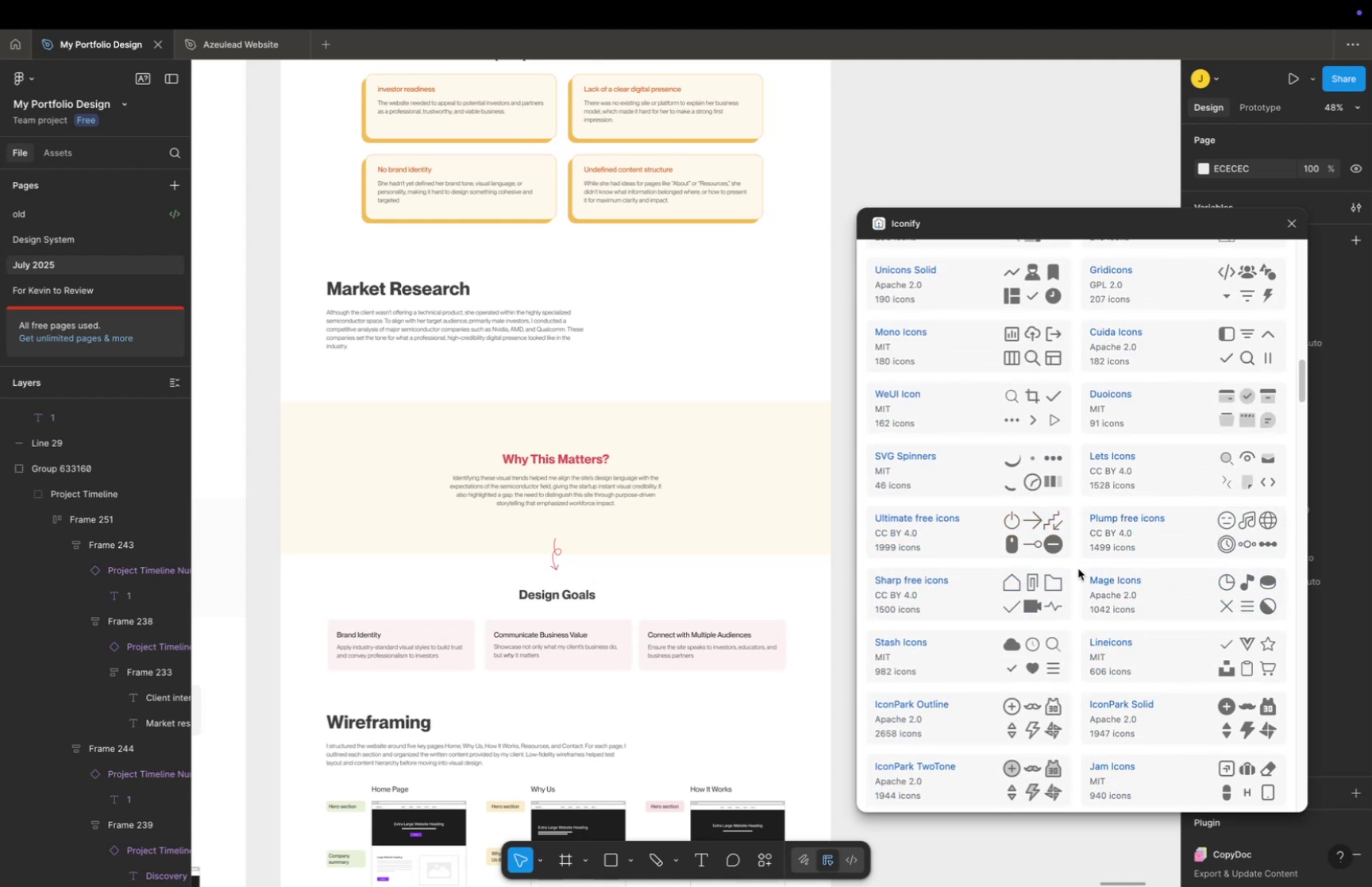 
wait(6.75)
 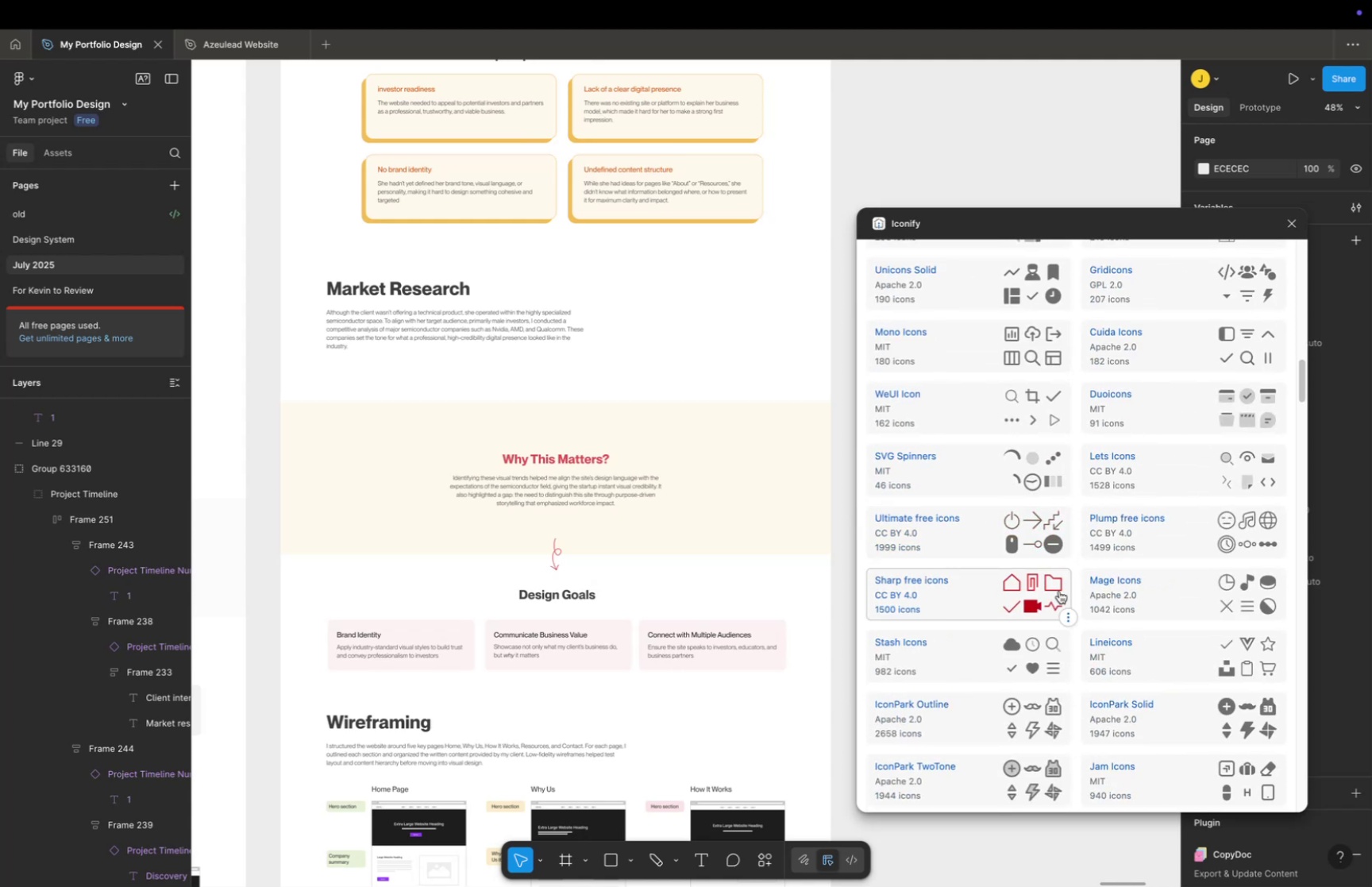 
scroll: coordinate [1092, 412], scroll_direction: down, amount: 10.0
 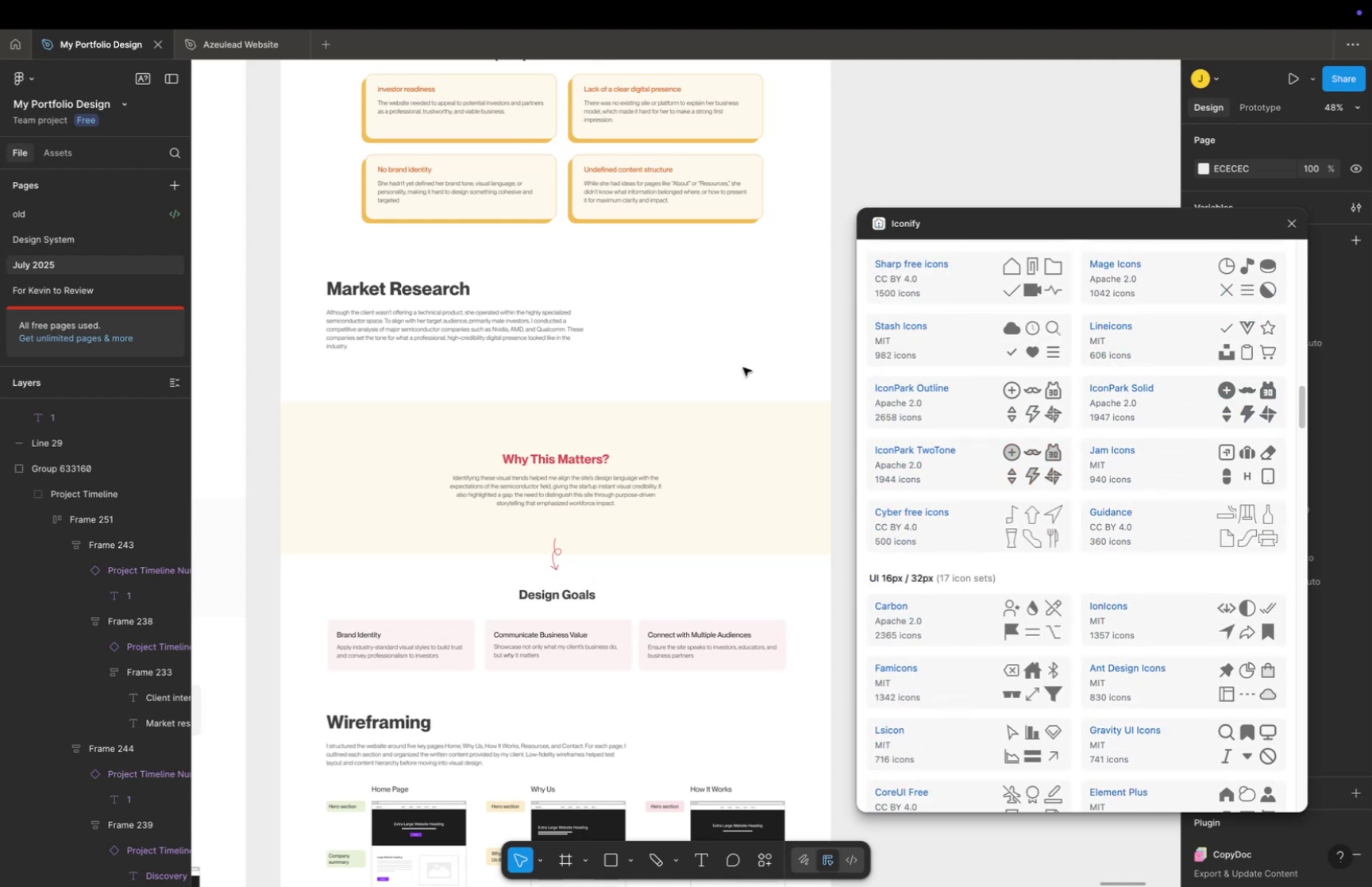 
scroll: coordinate [986, 394], scroll_direction: up, amount: 63.0
 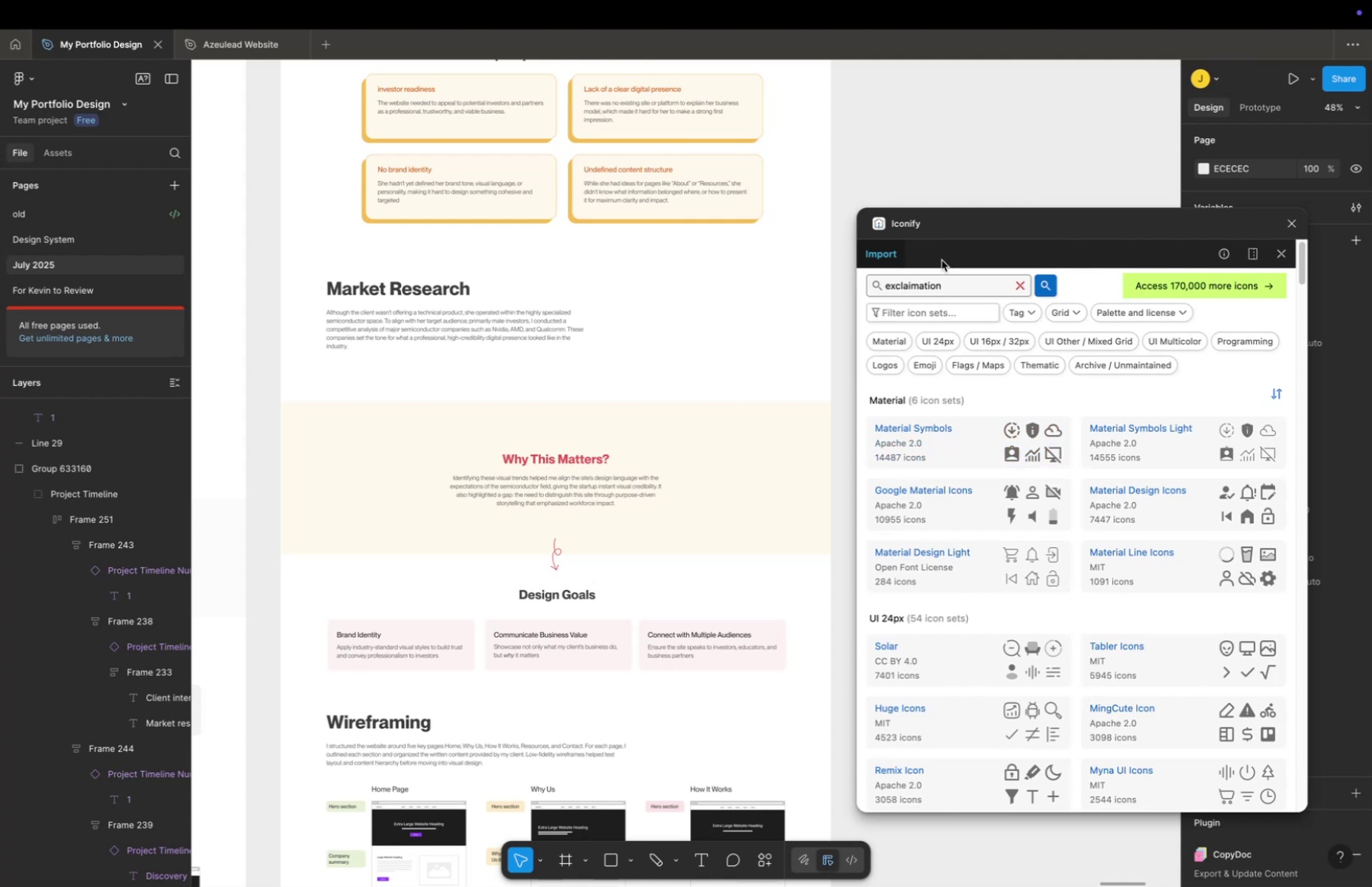 
double_click([943, 280])
 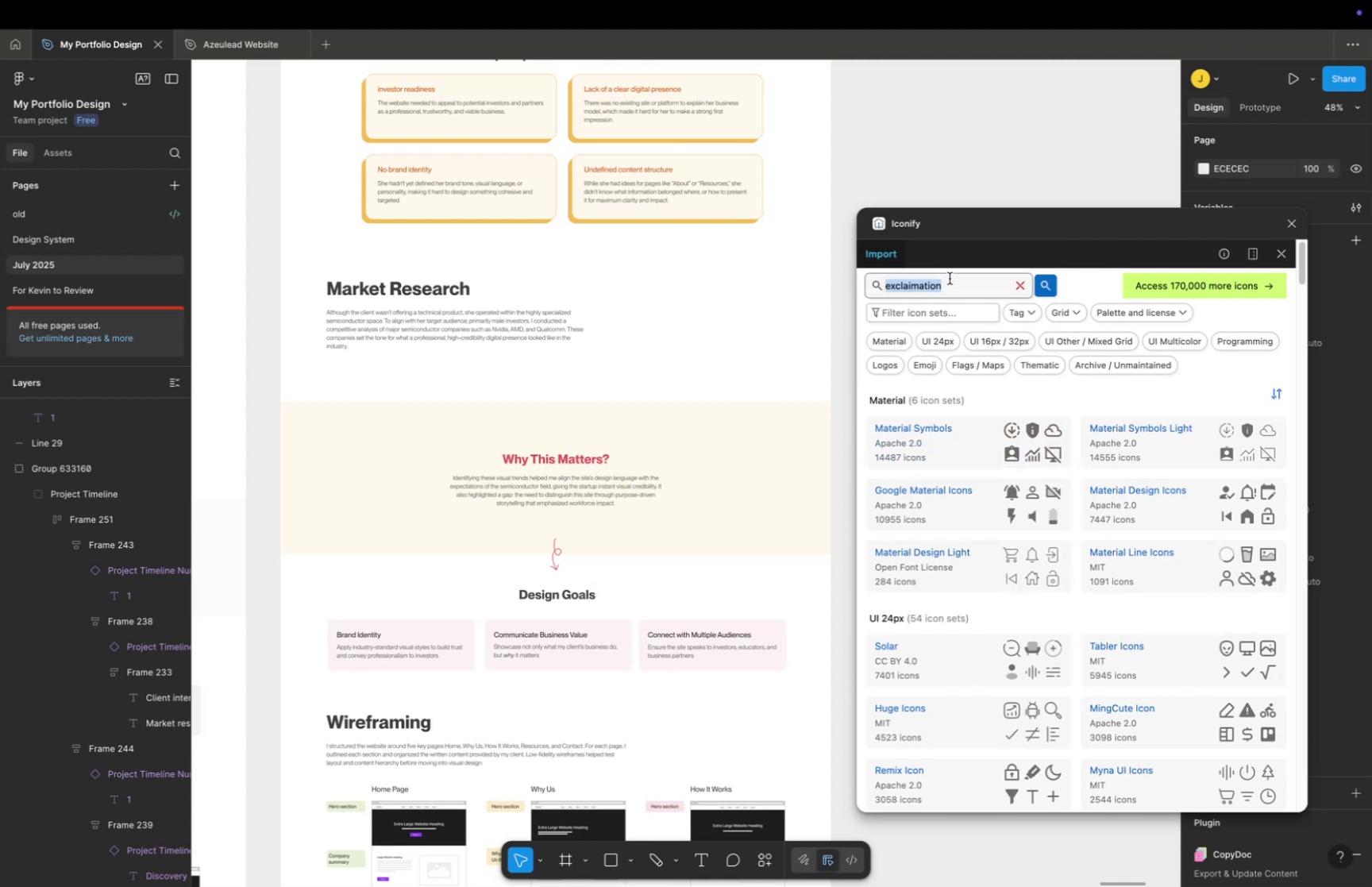 
type(punctiona)
key(Backspace)
key(Backspace)
key(Backspace)
key(Backspace)
key(Backspace)
type(uation)
 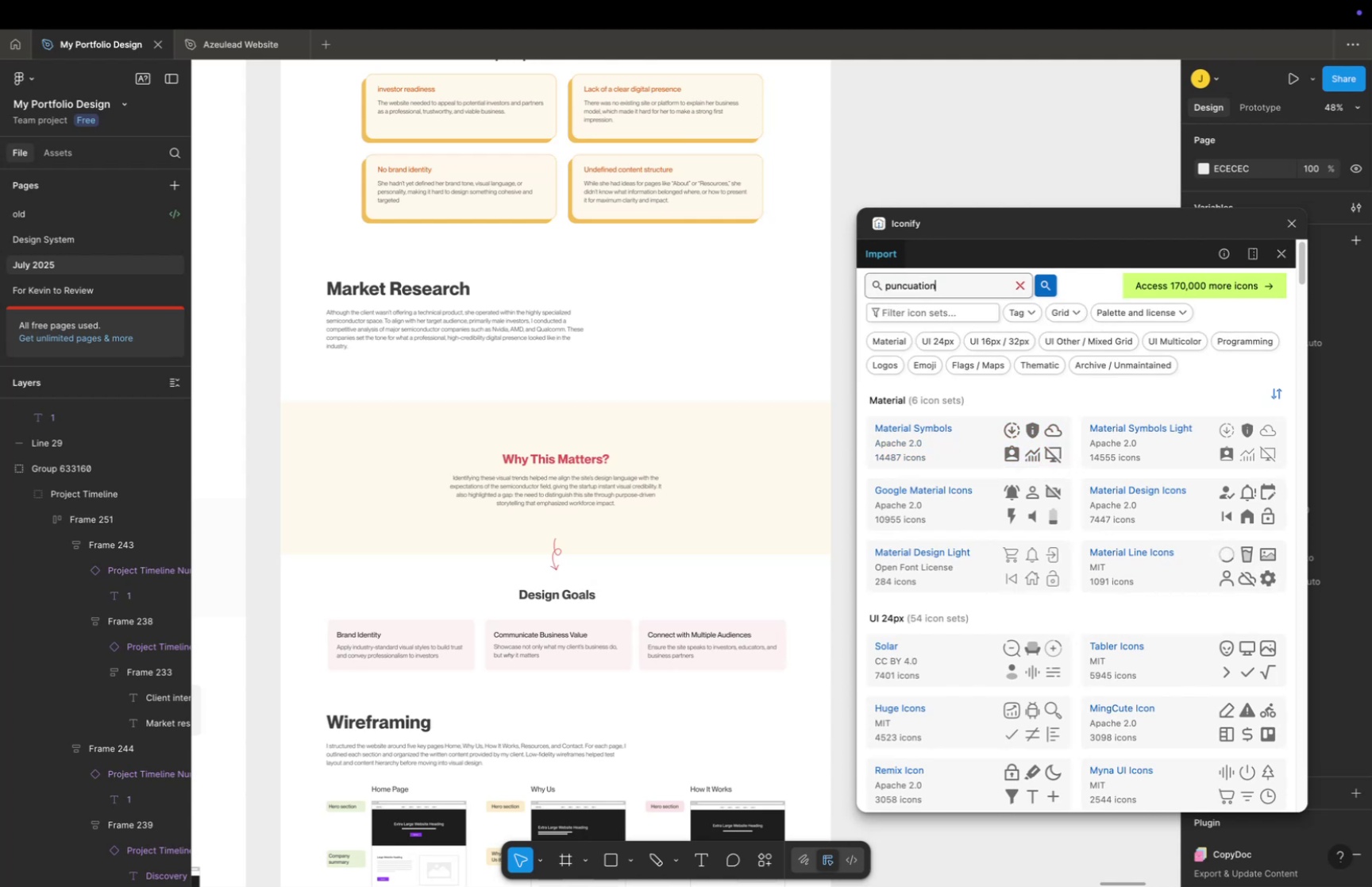 
key(Enter)
 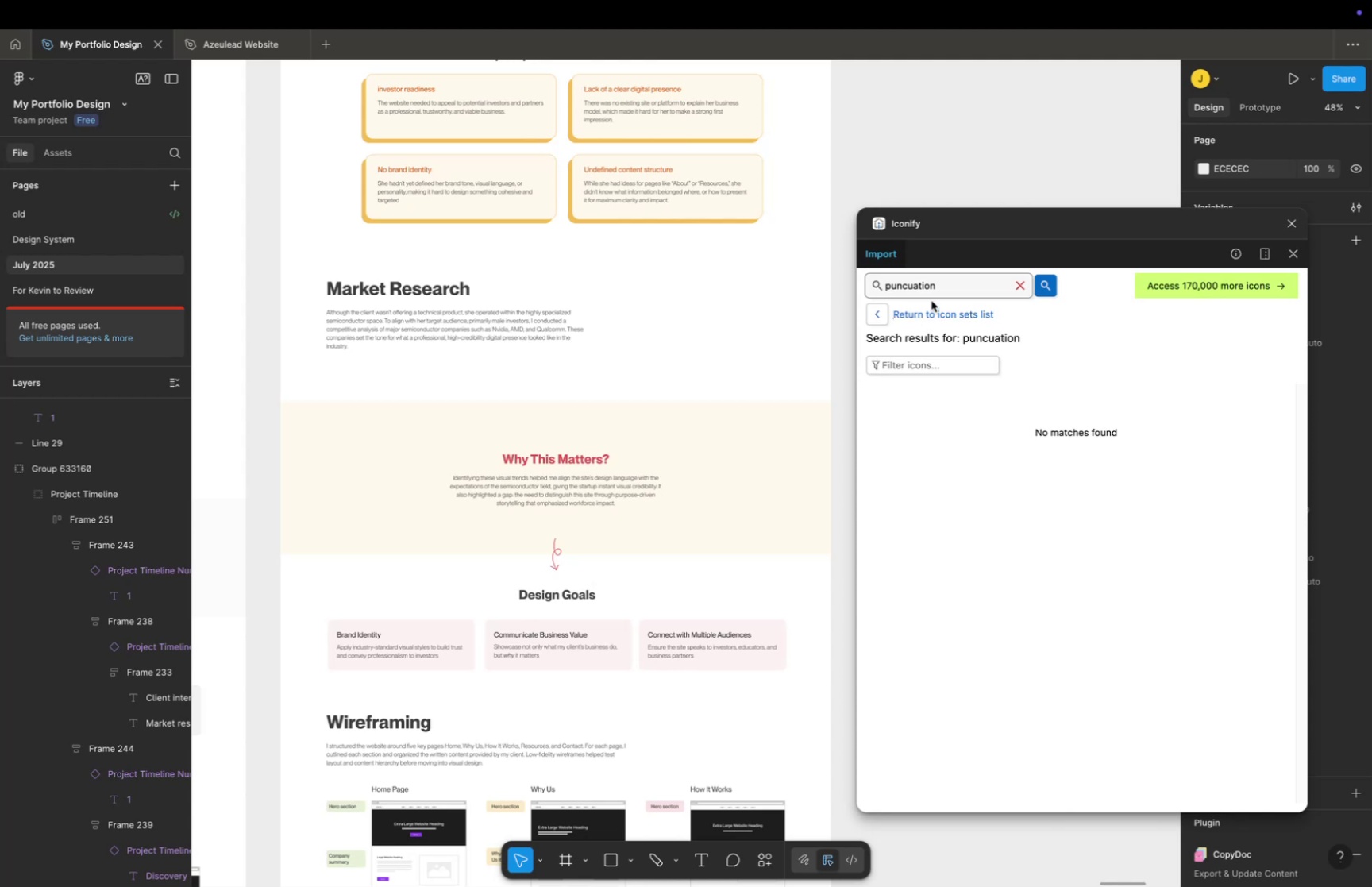 
double_click([951, 288])
 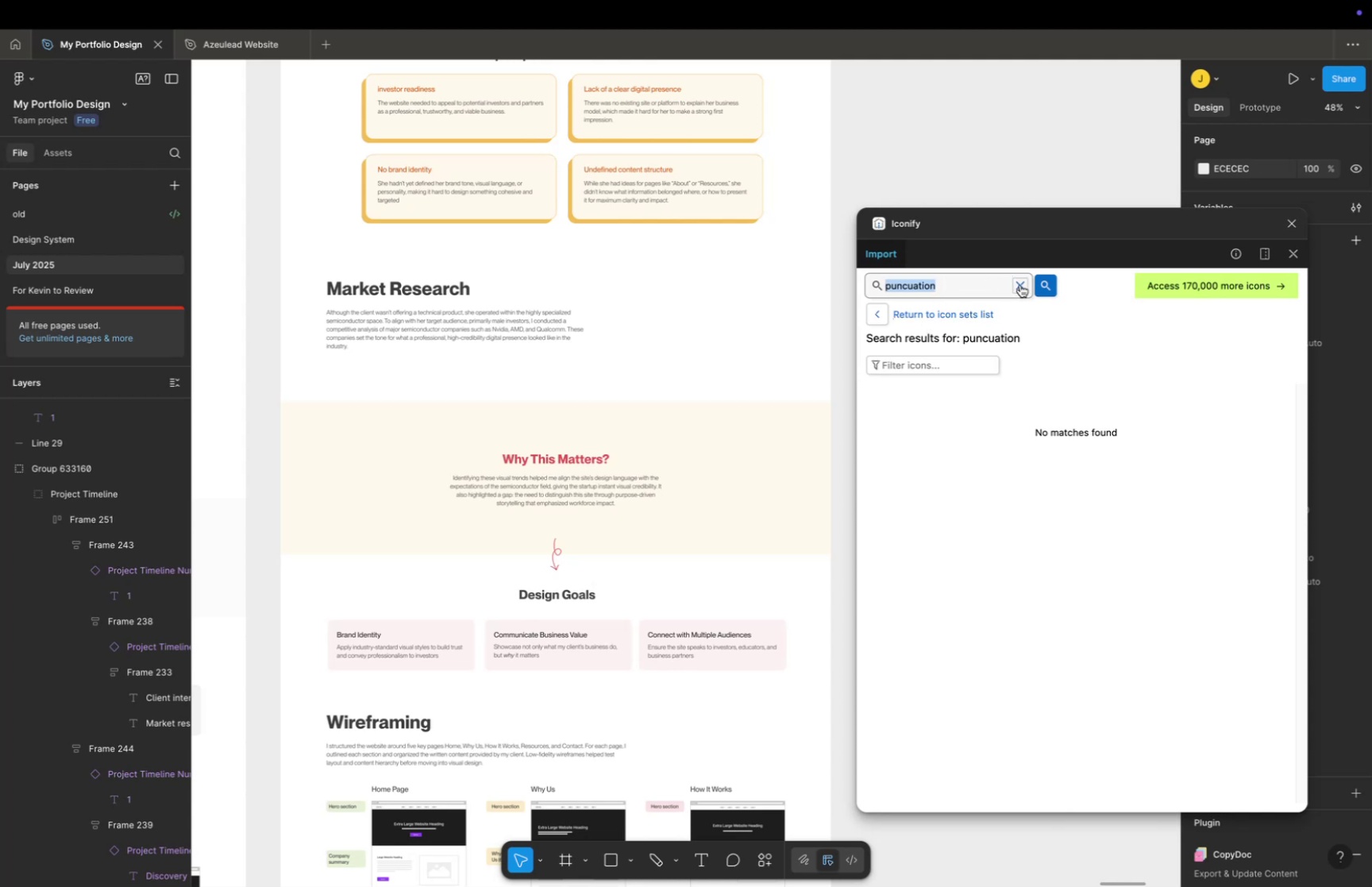 
left_click([1020, 284])
 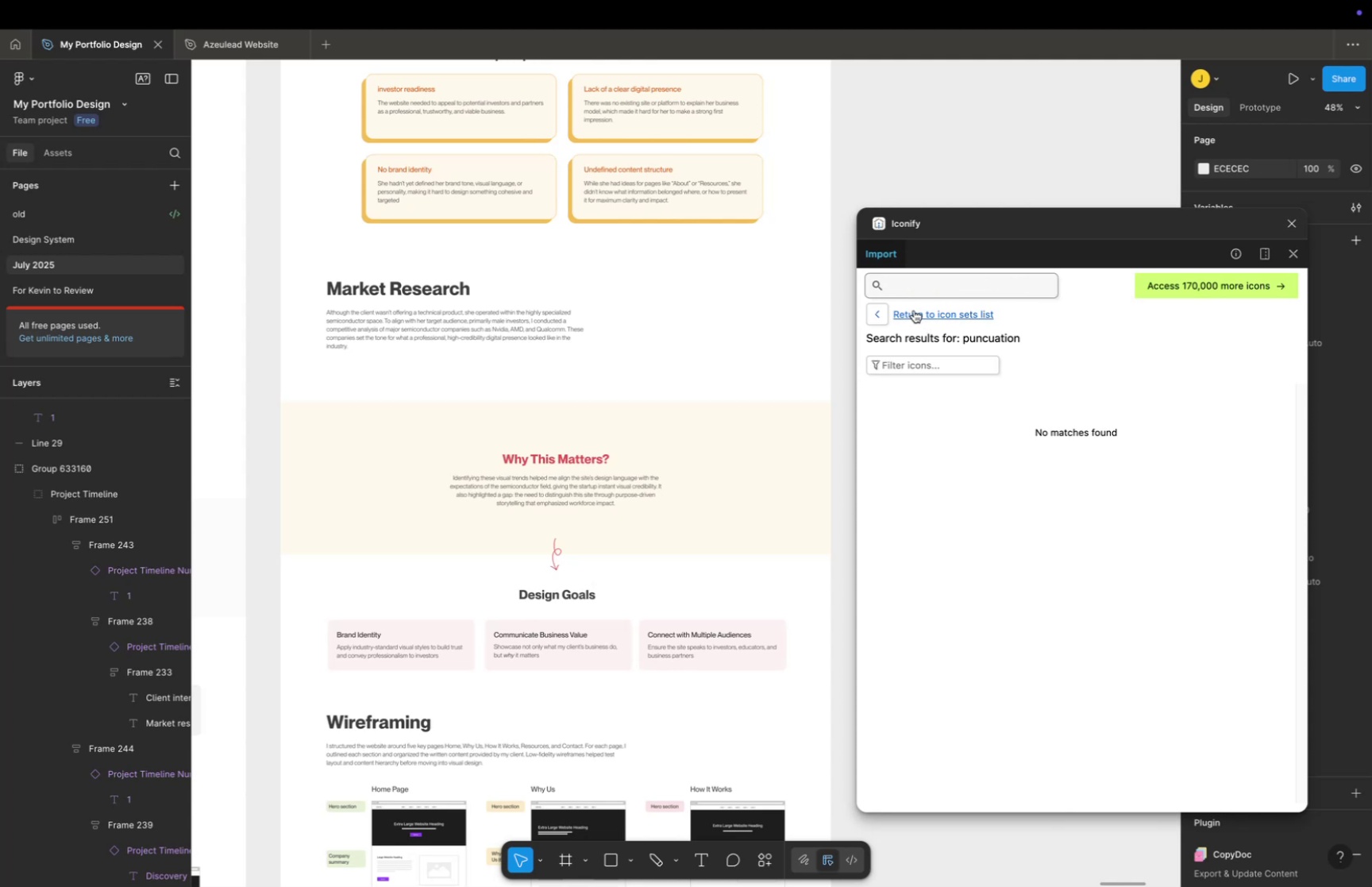 
left_click([914, 310])
 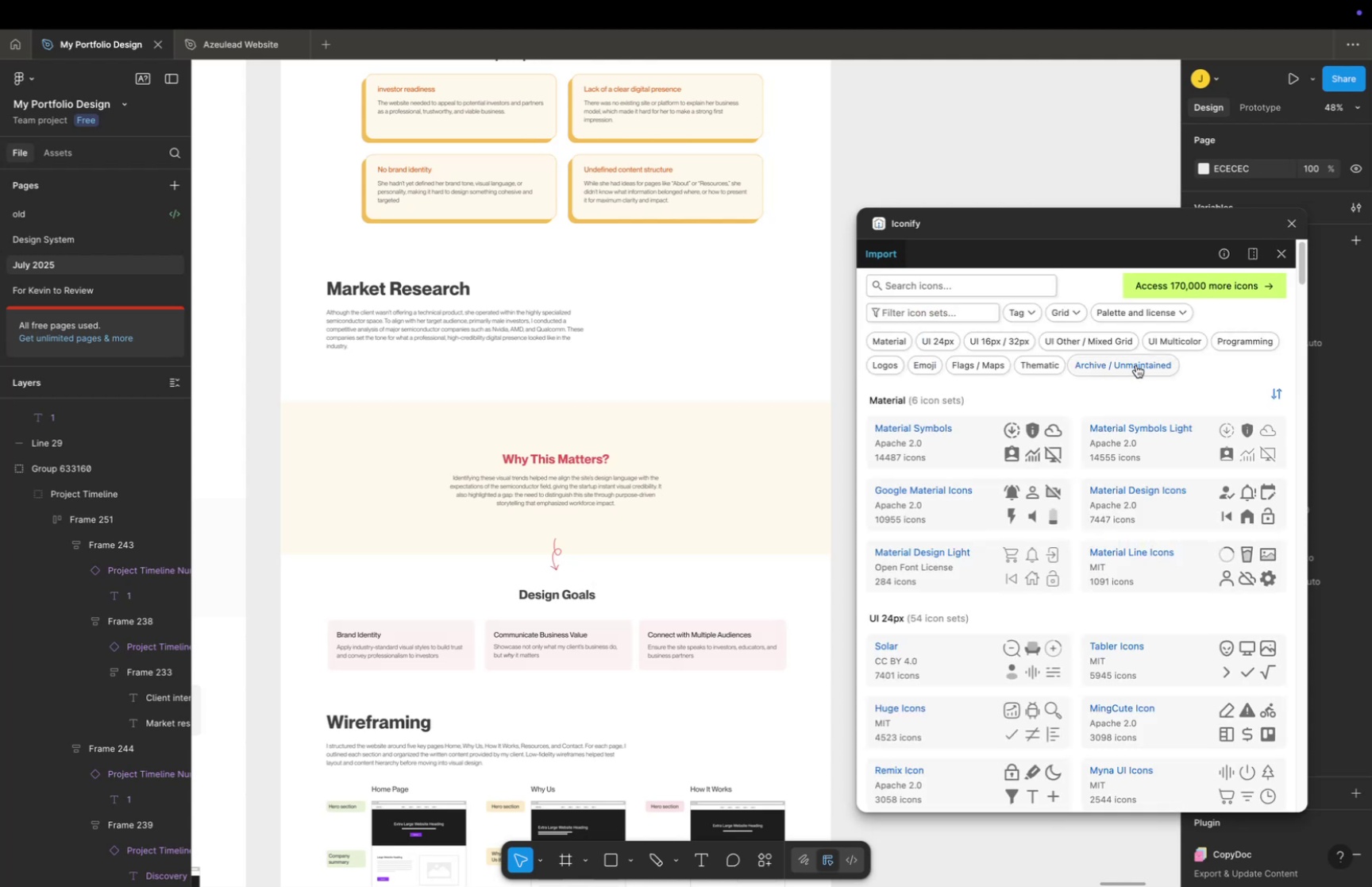 
scroll: coordinate [1062, 559], scroll_direction: down, amount: 106.0
 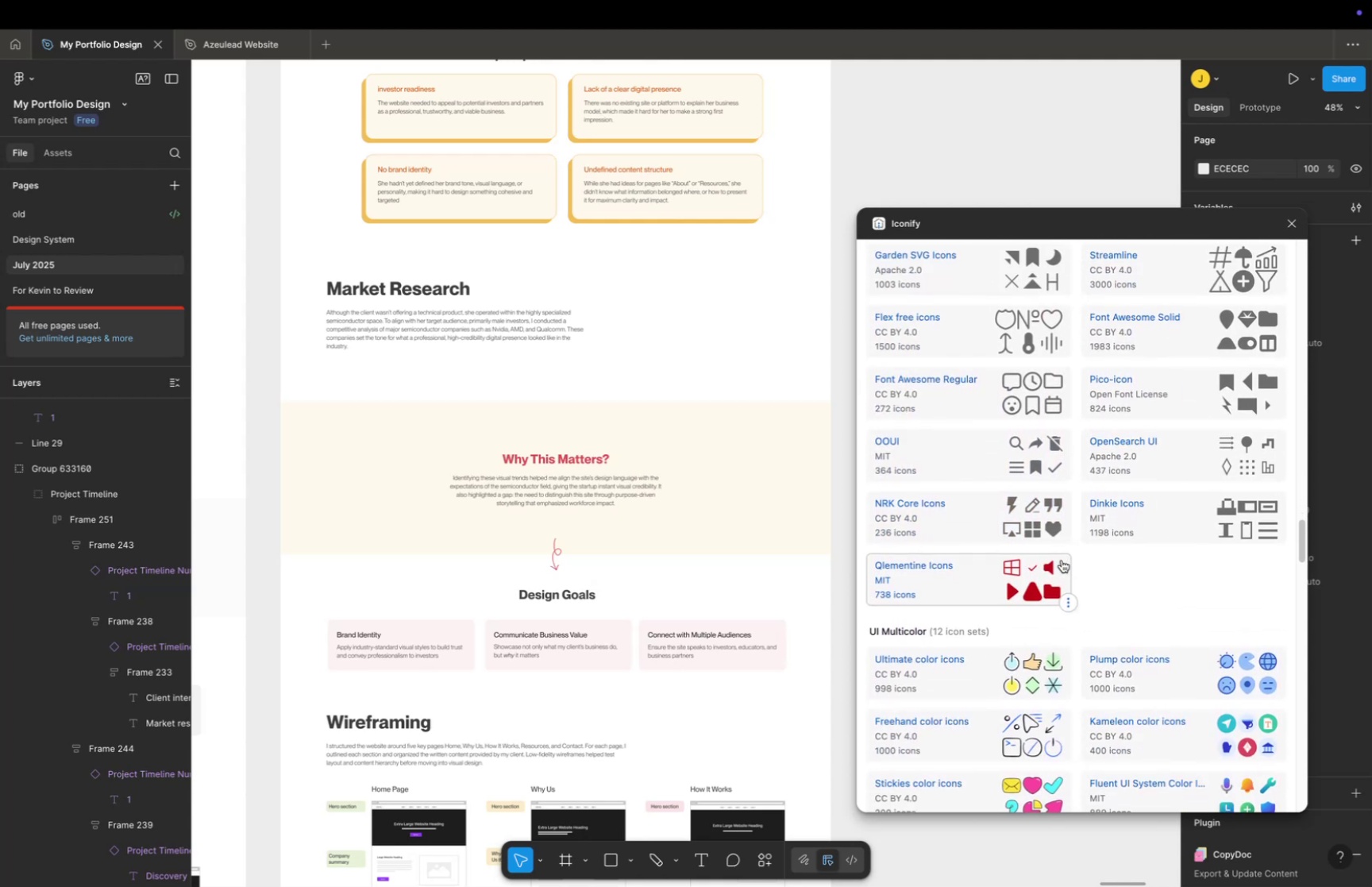 
scroll: coordinate [1059, 560], scroll_direction: down, amount: 10.0
 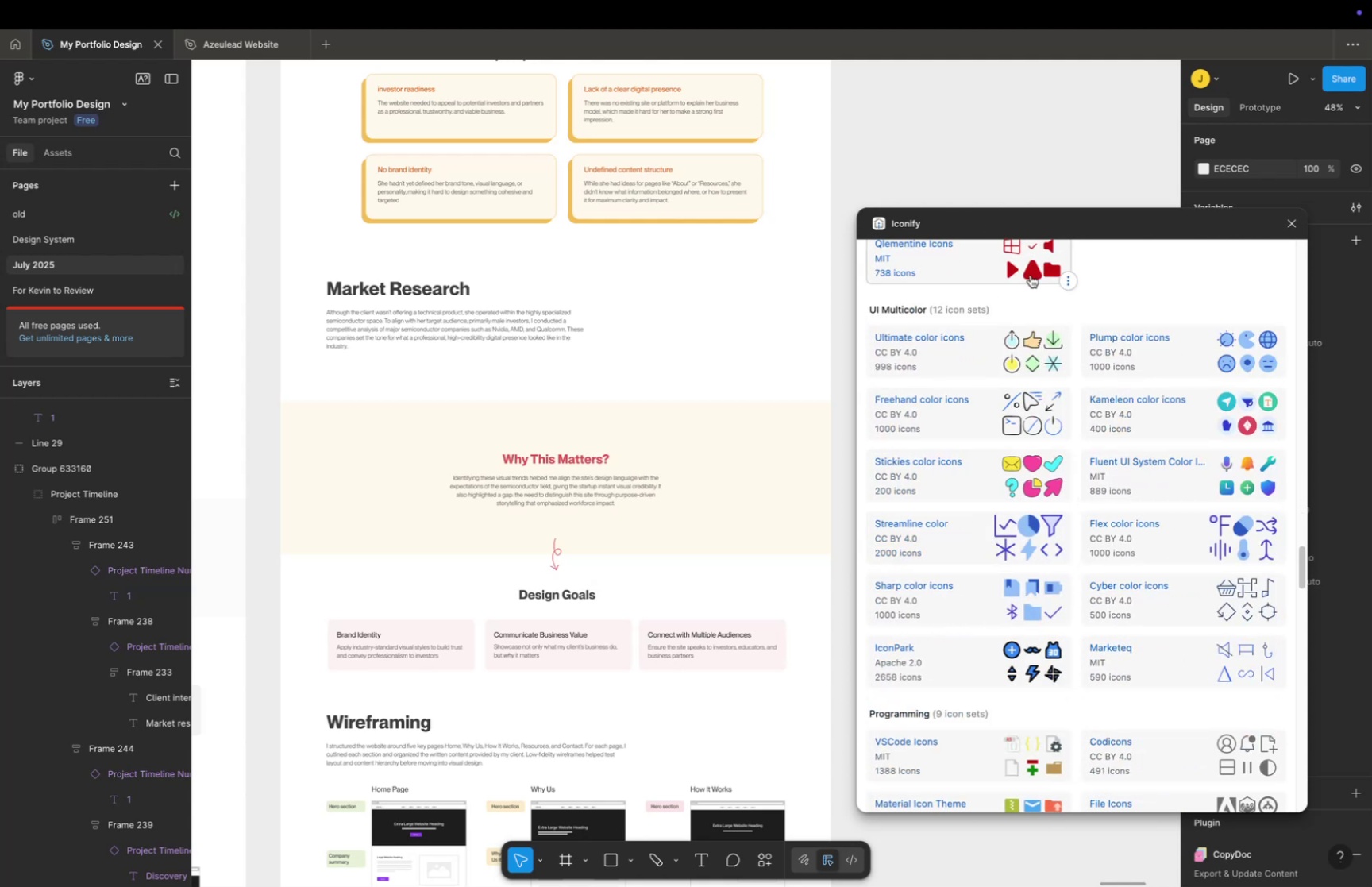 
left_click([1027, 339])
 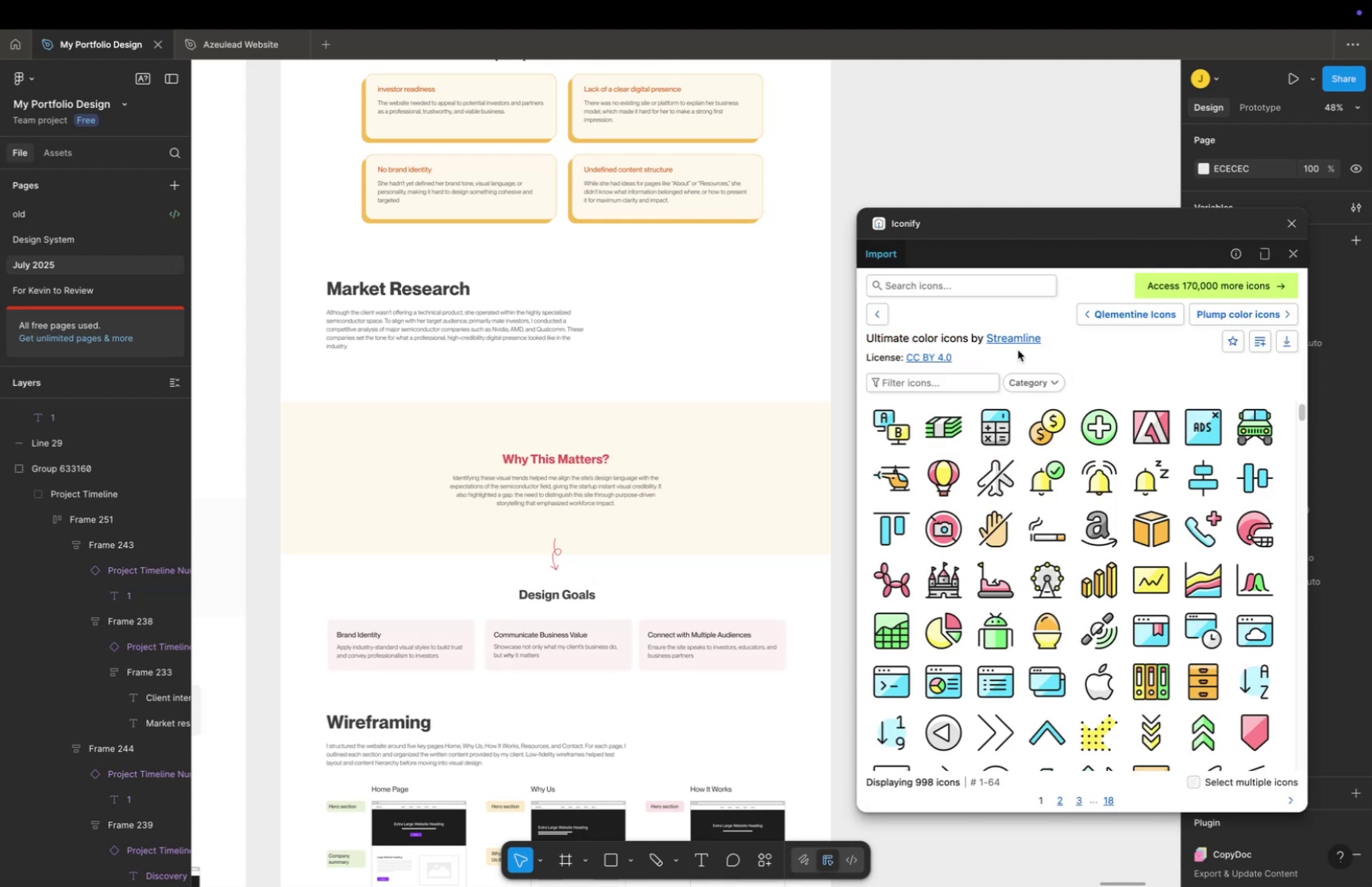 
scroll: coordinate [1115, 450], scroll_direction: down, amount: 36.0
 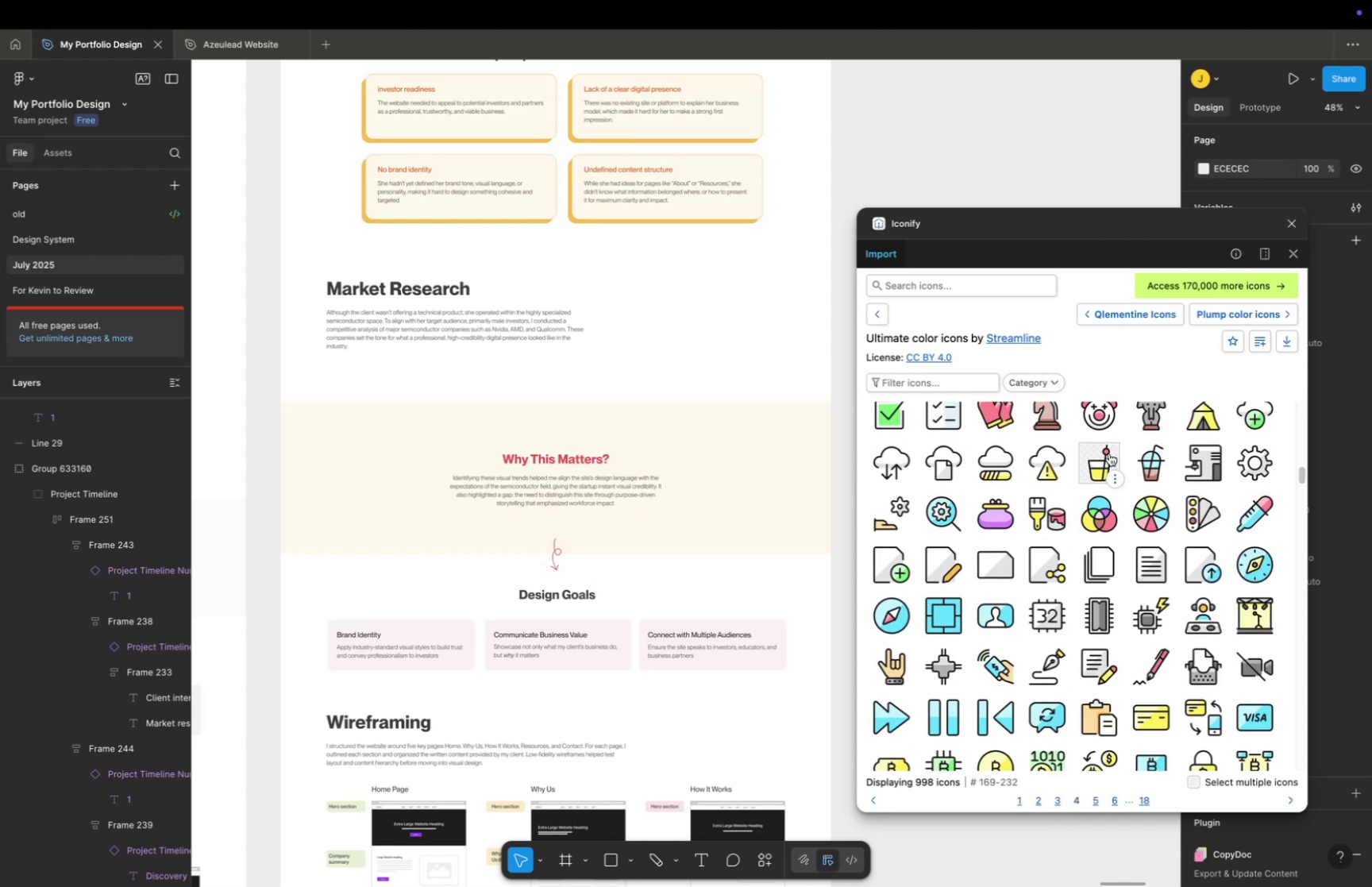 
scroll: coordinate [1116, 544], scroll_direction: down, amount: 123.0
 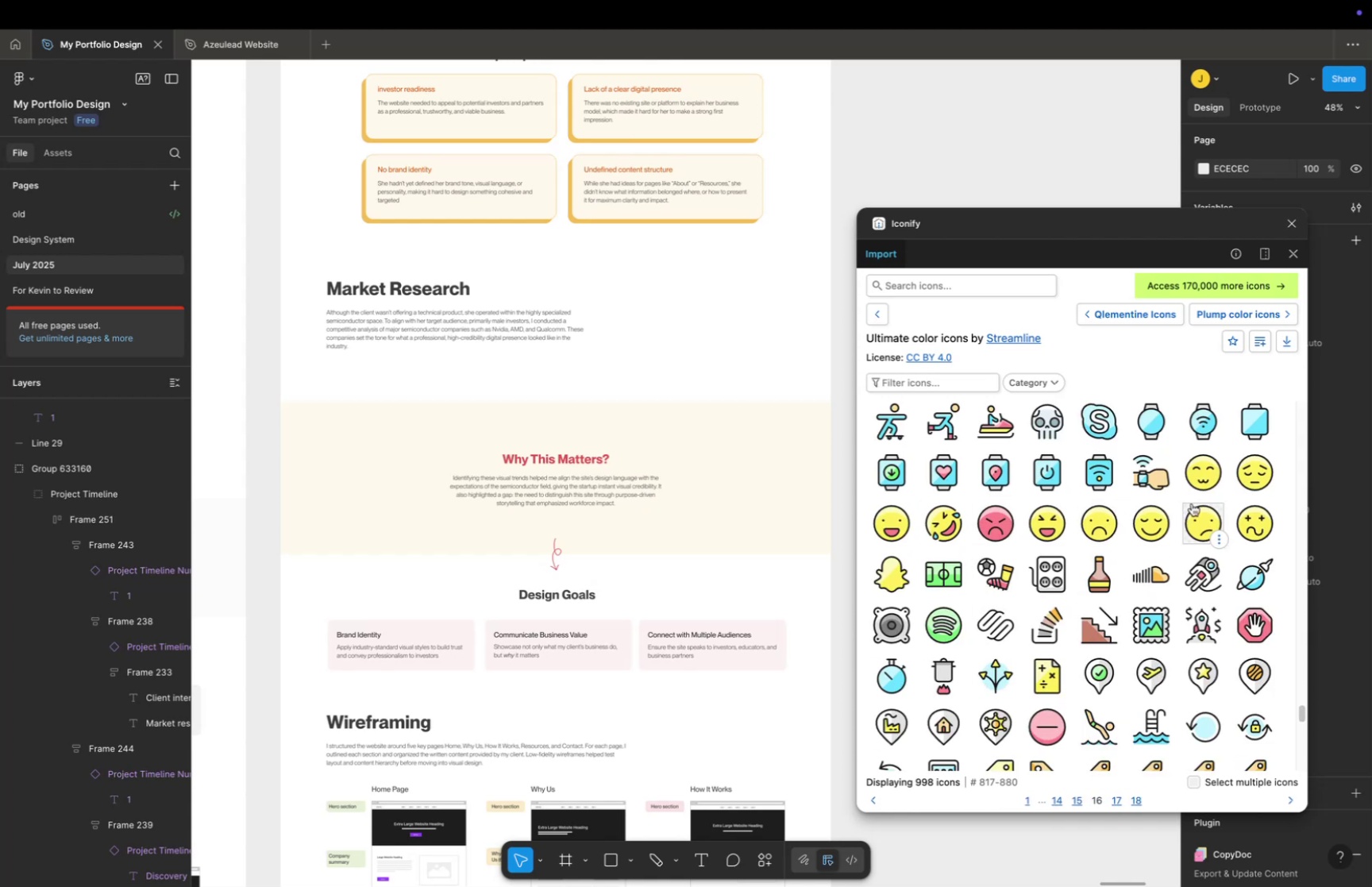 
wait(6.69)
 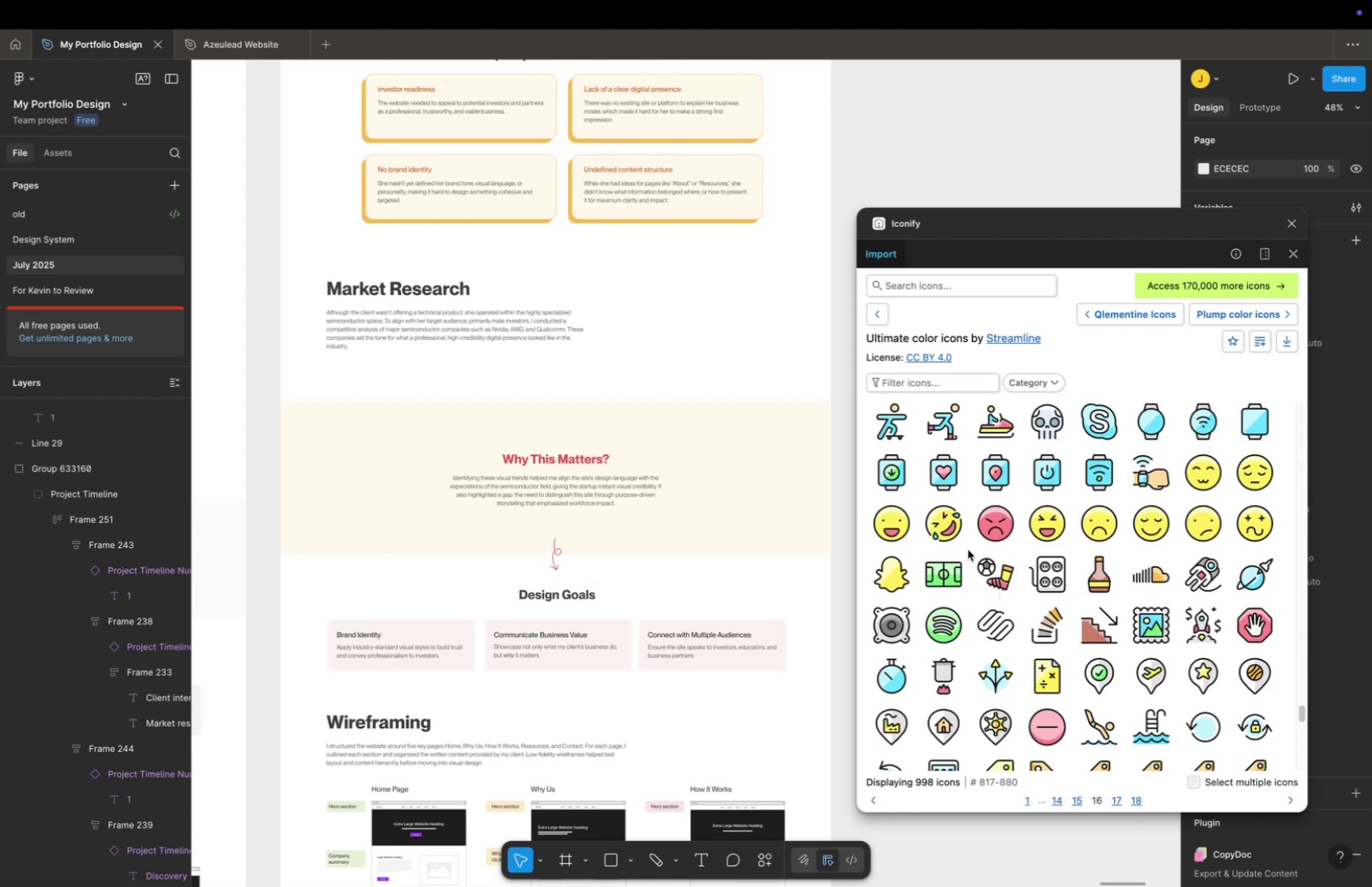 
scroll: coordinate [592, 460], scroll_direction: up, amount: 12.0
 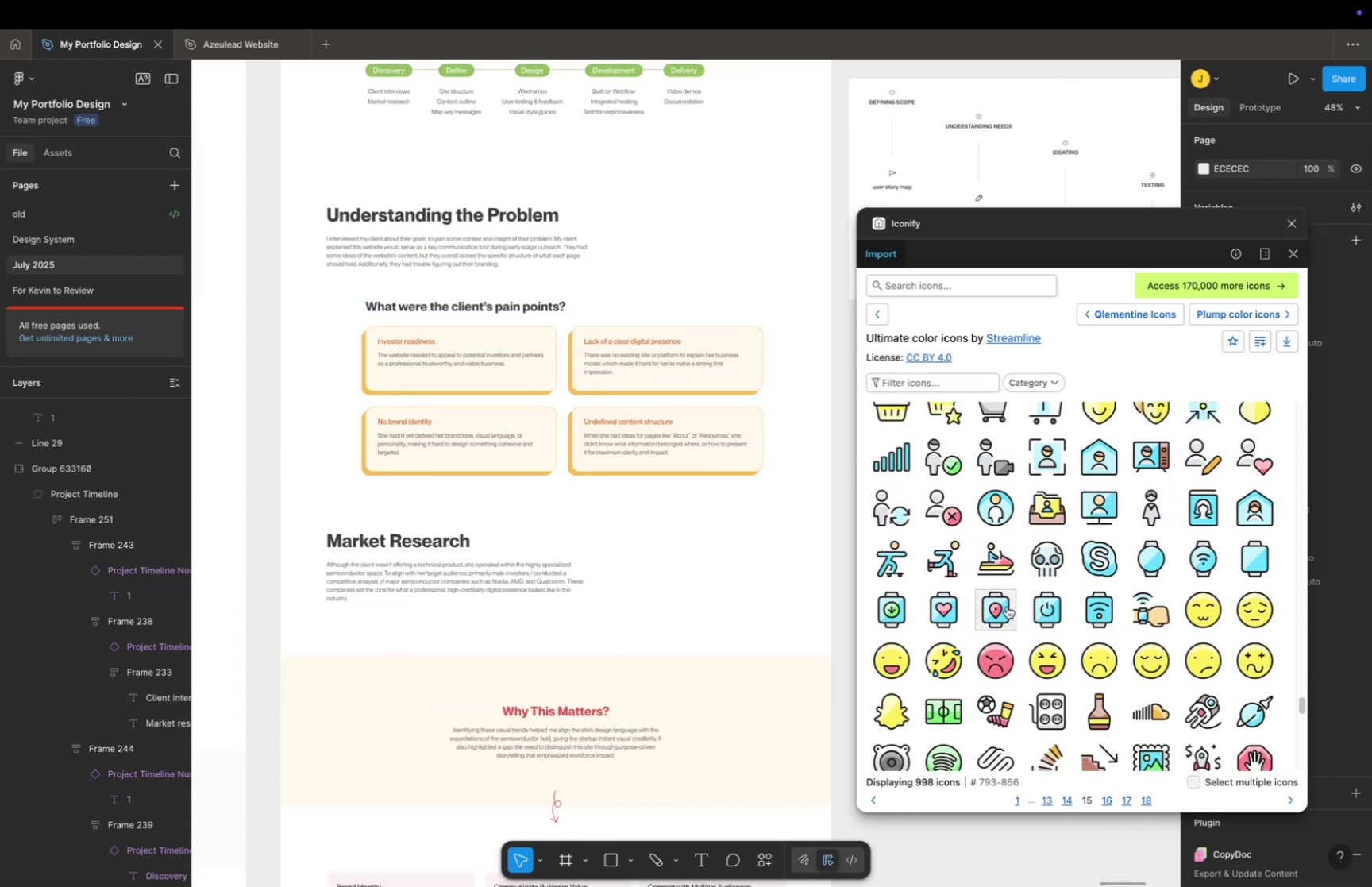 
mouse_move([1089, 658])
 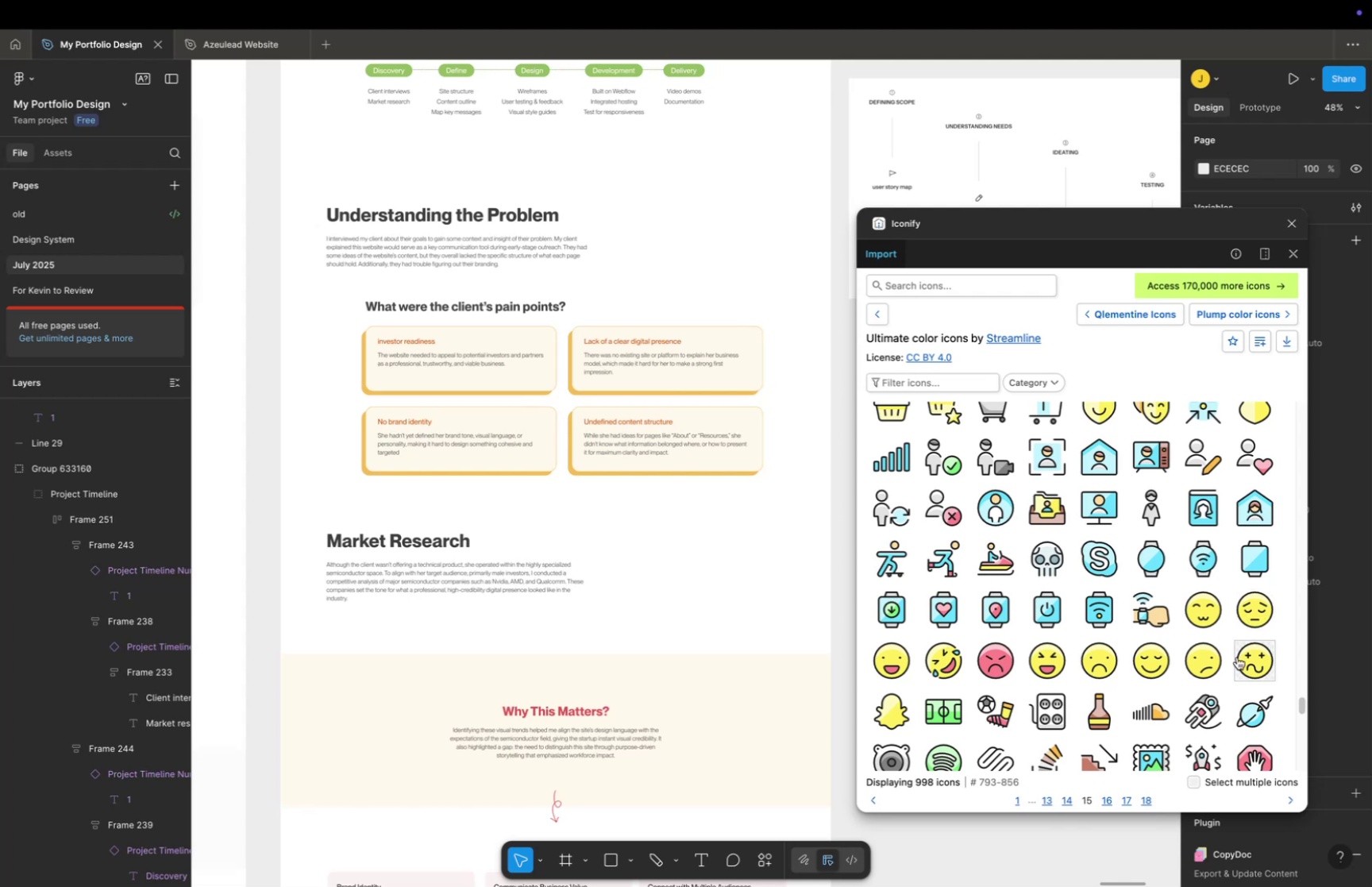 
wait(7.99)
 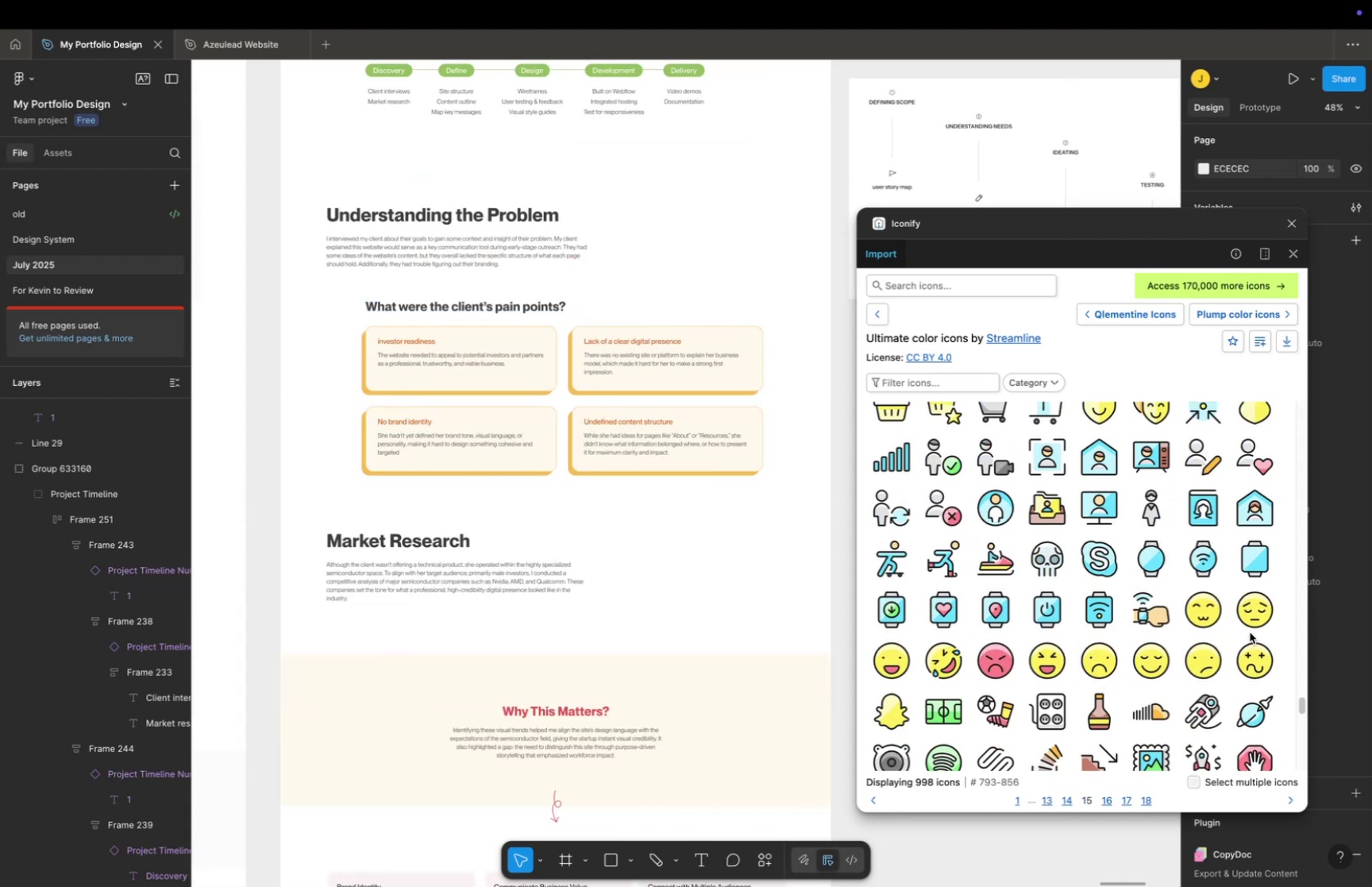 
left_click([1248, 610])
 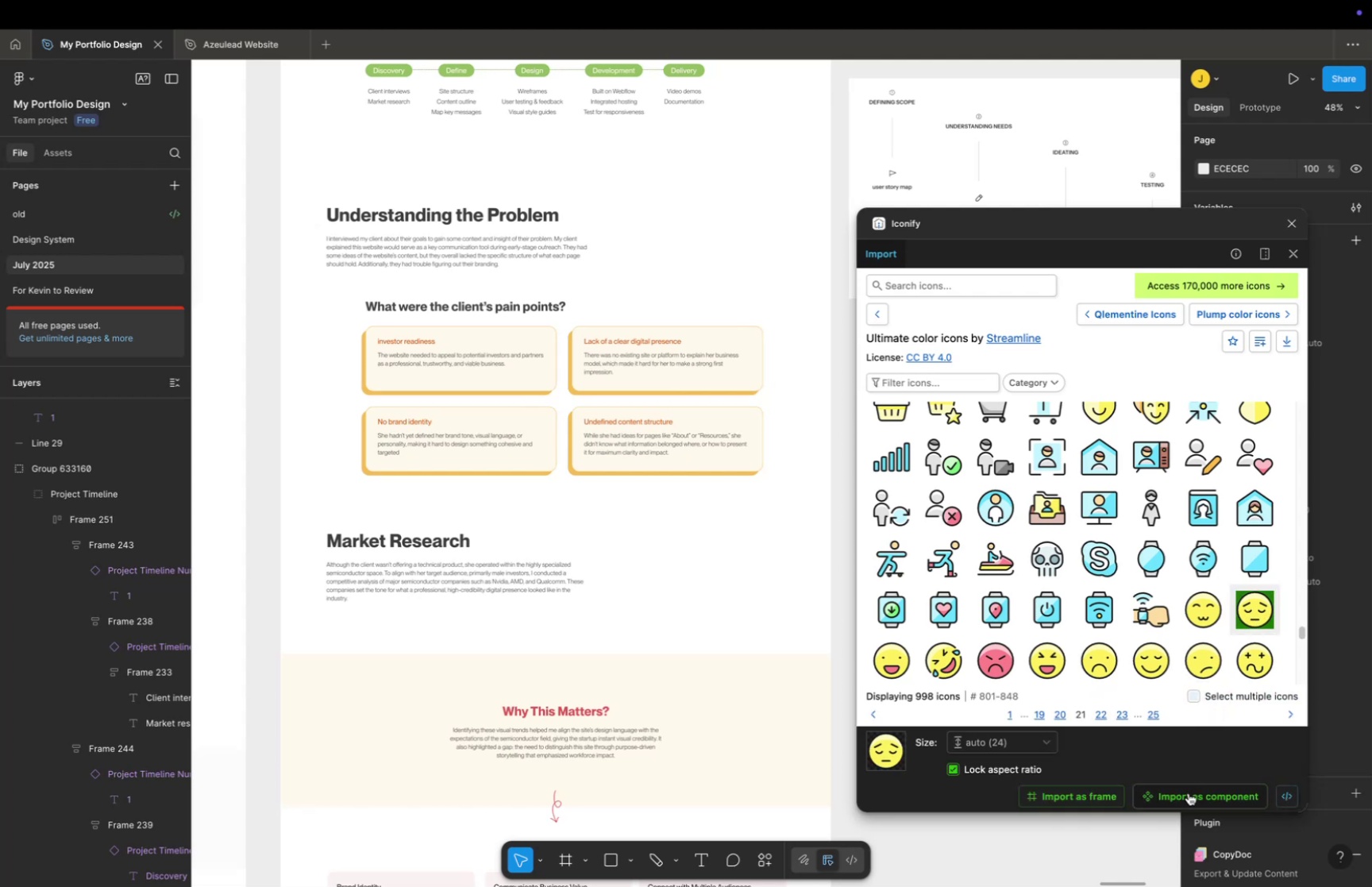 
wait(5.56)
 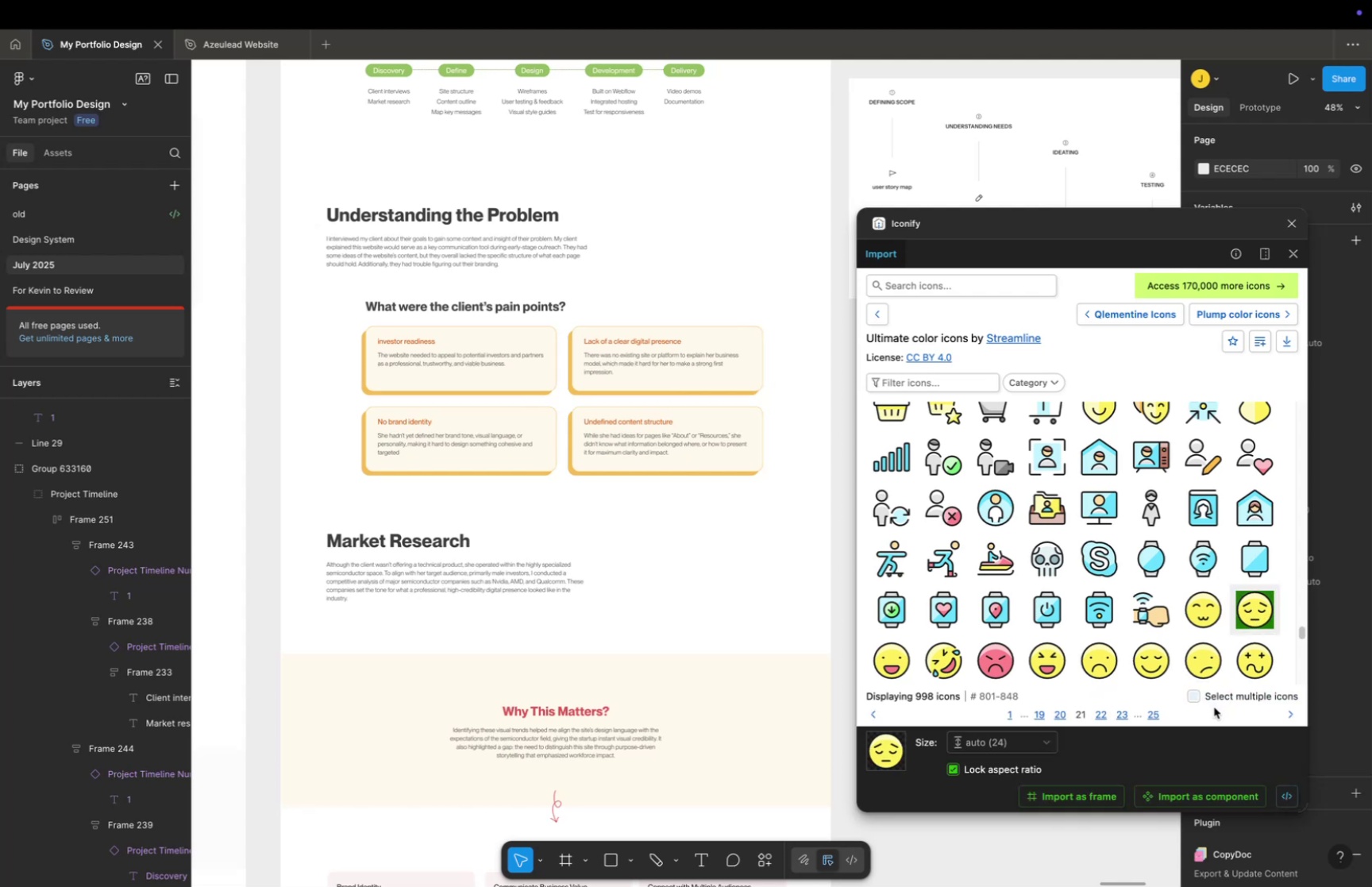 
left_click([1190, 792])
 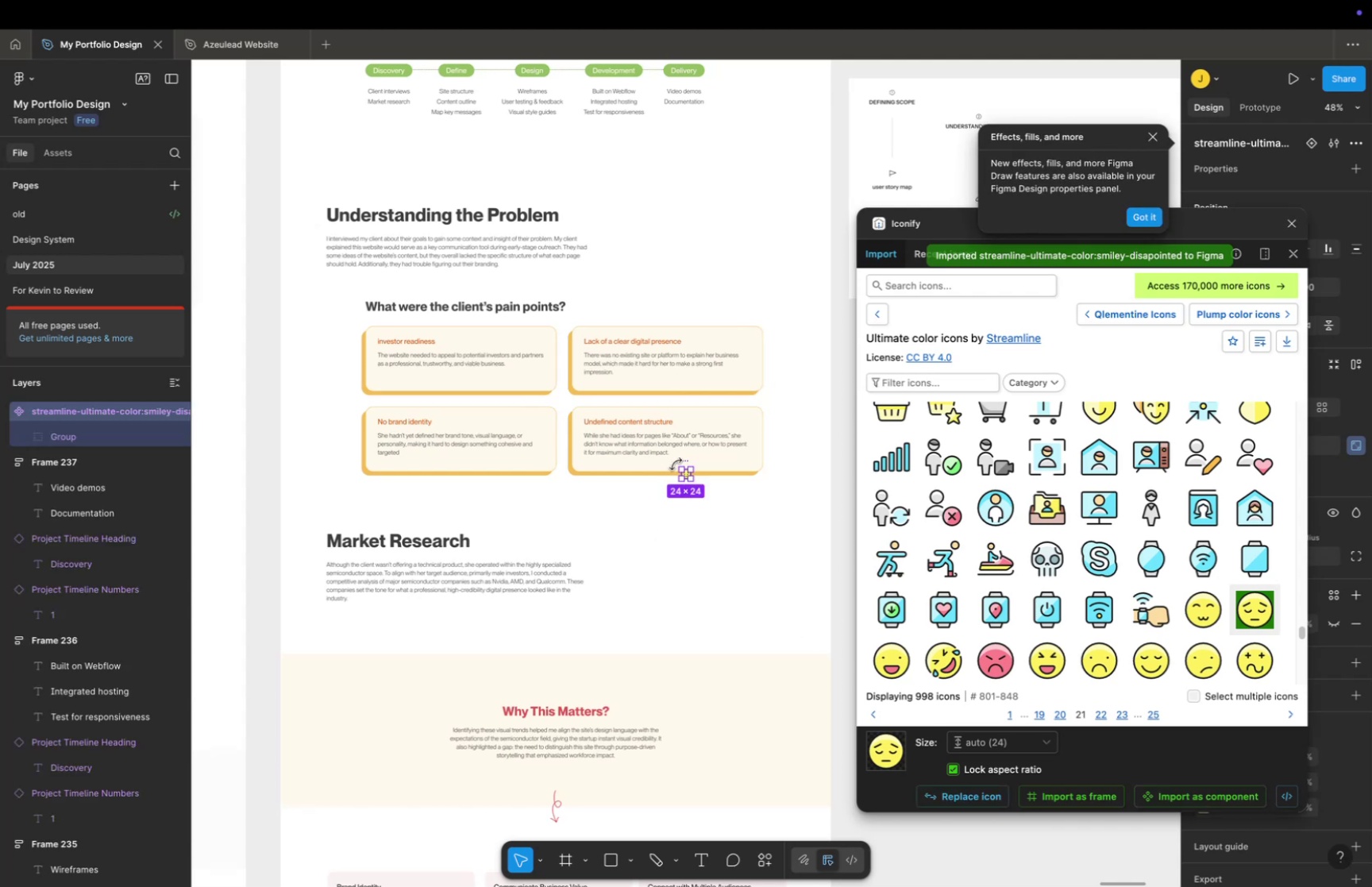 
hold_key(key=CommandLeft, duration=1.39)
scroll: coordinate [684, 465], scroll_direction: up, amount: 6.0
 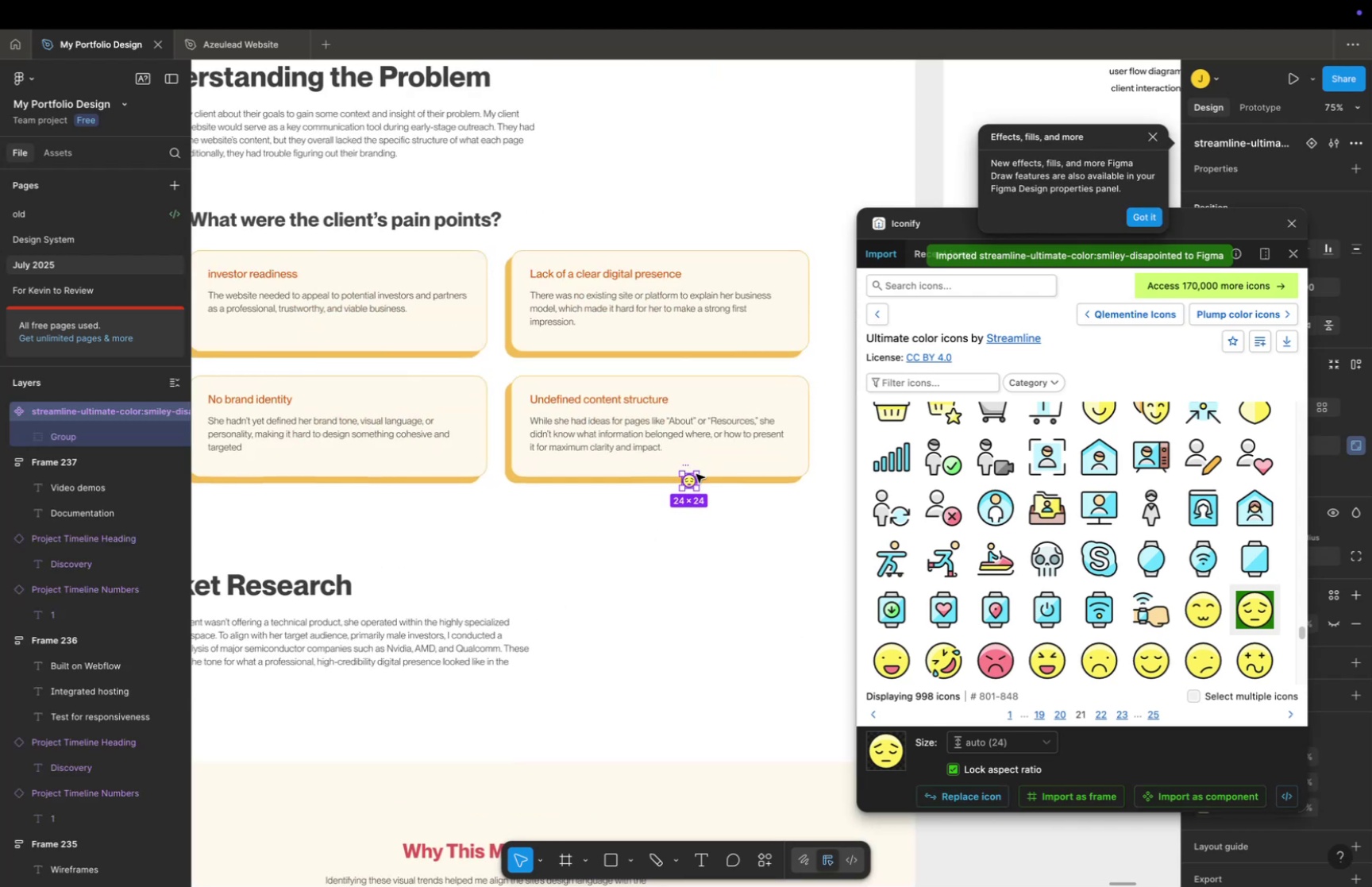 
left_click([696, 473])
 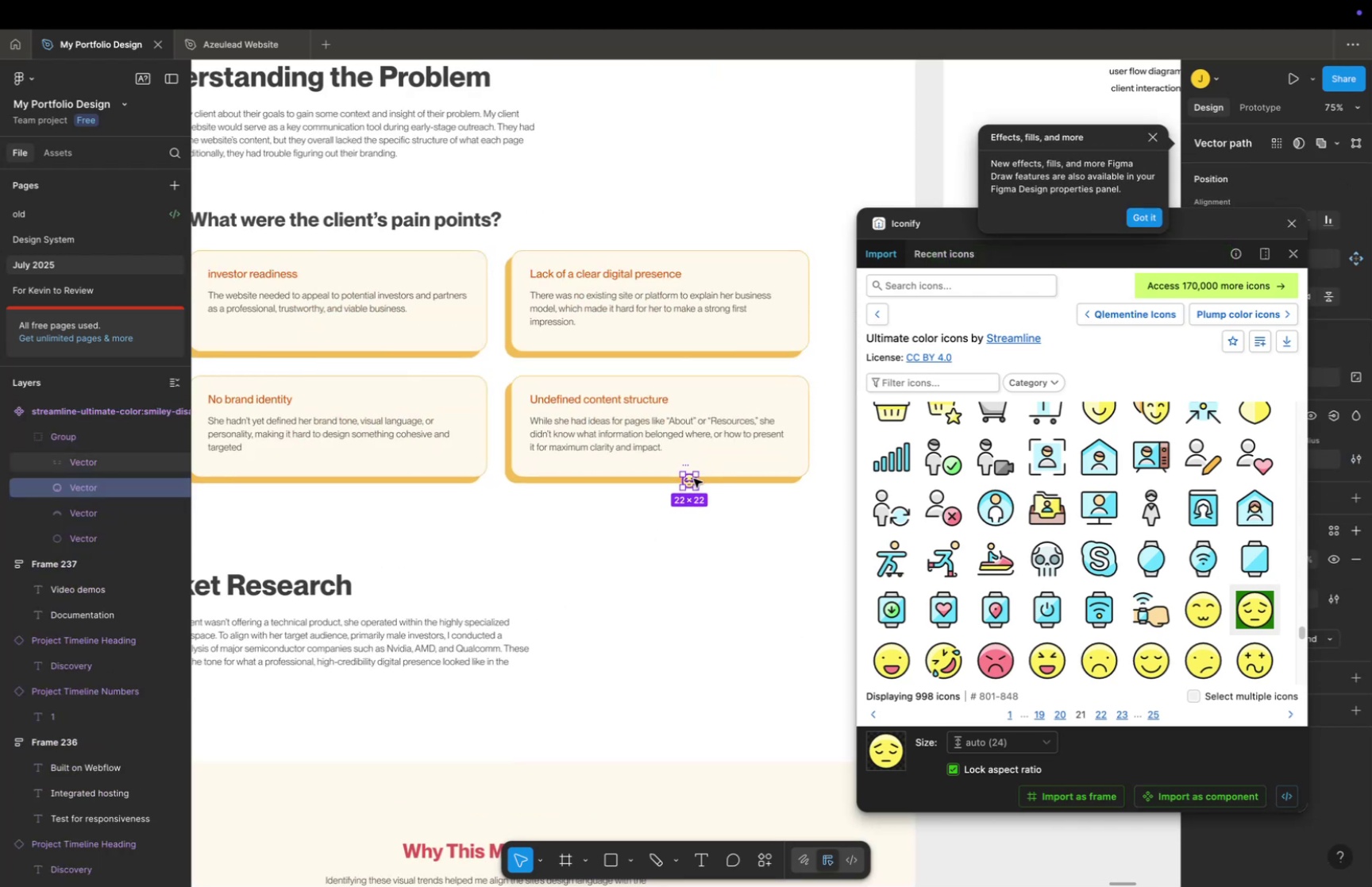 
hold_key(key=CommandLeft, duration=1.47)
left_click_drag(start_coordinate=[699, 472], to_coordinate=[733, 442])
 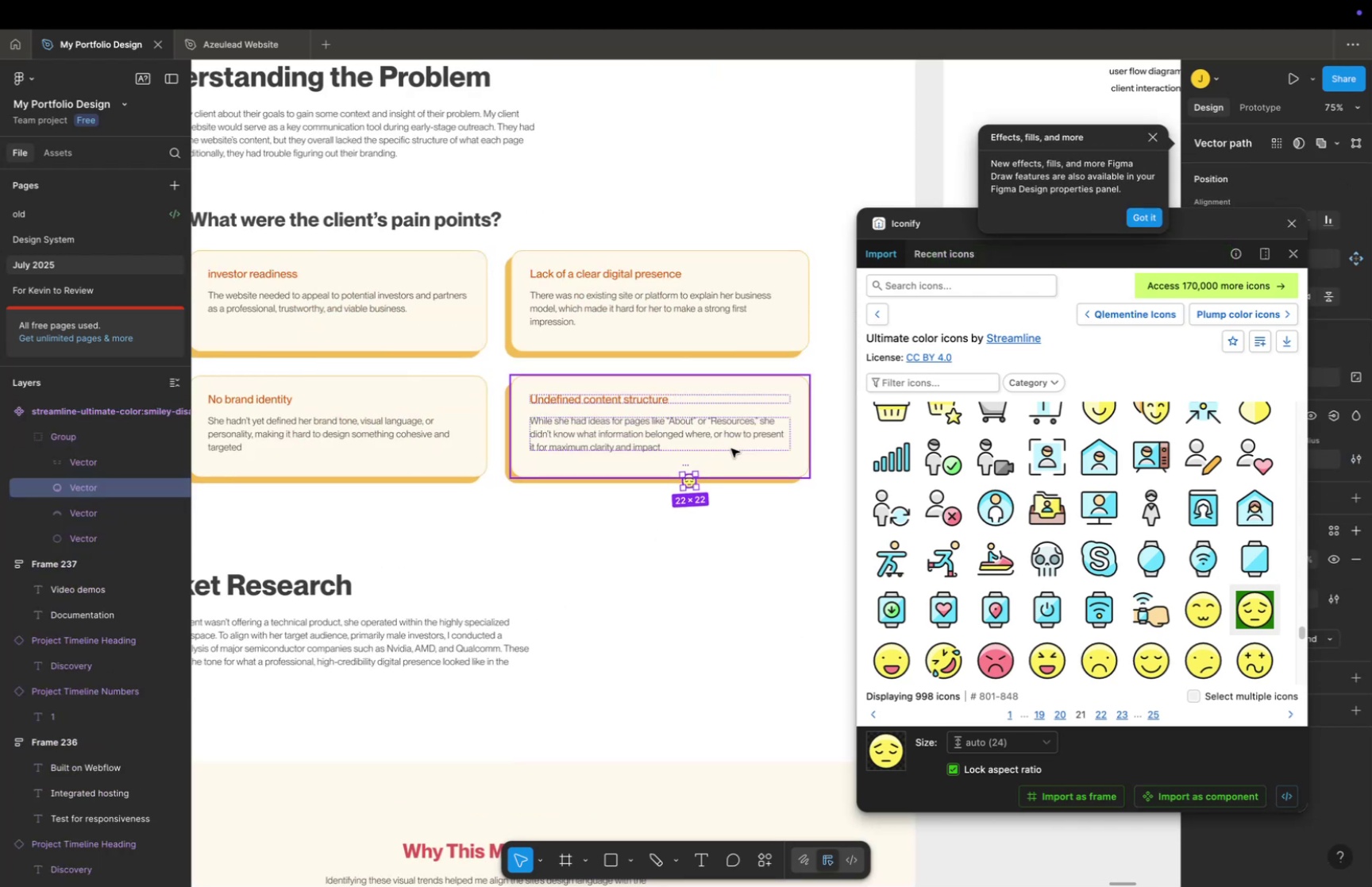 
hold_key(key=Z, duration=0.32)
 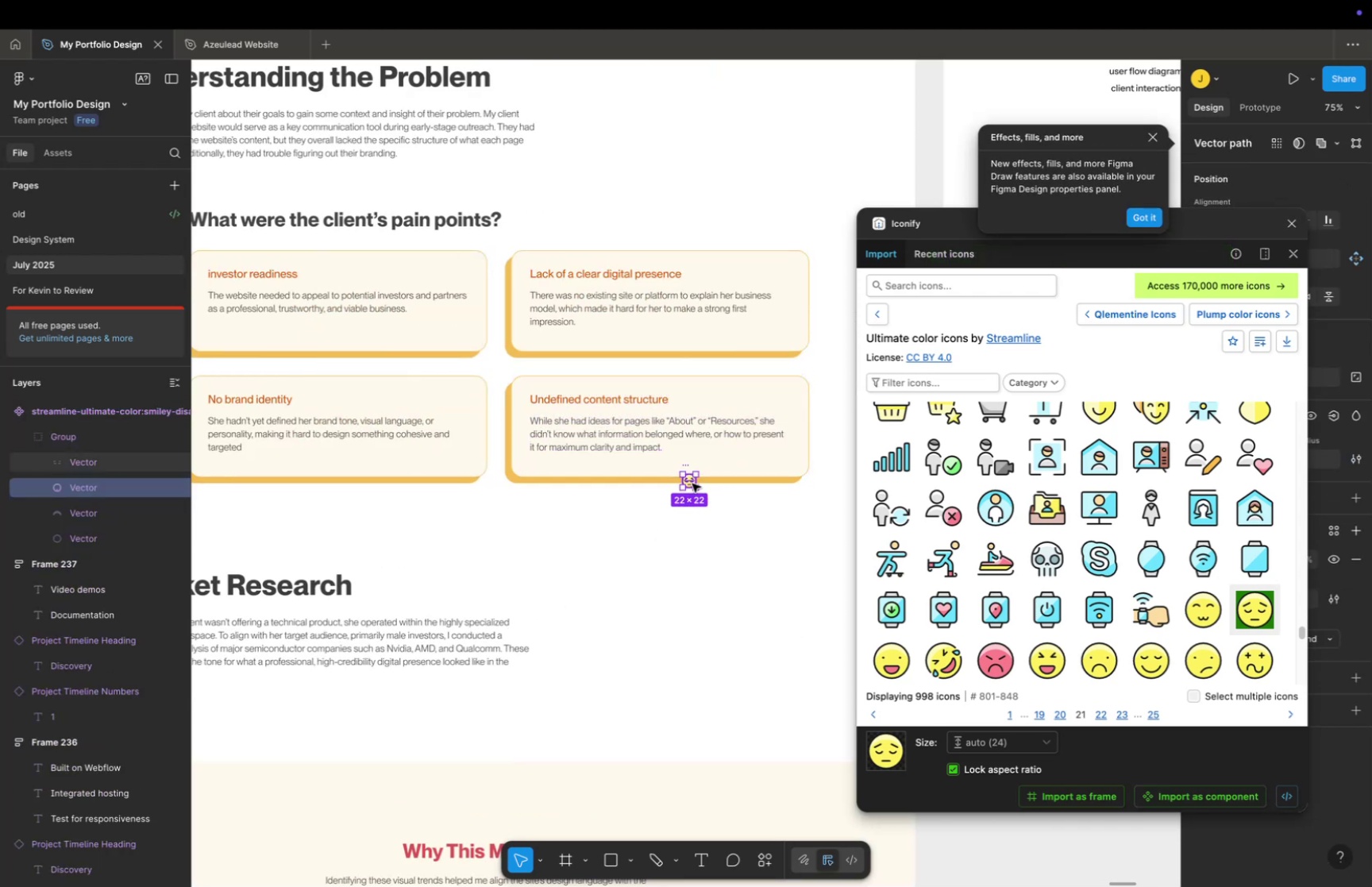 
left_click_drag(start_coordinate=[692, 482], to_coordinate=[672, 503])
 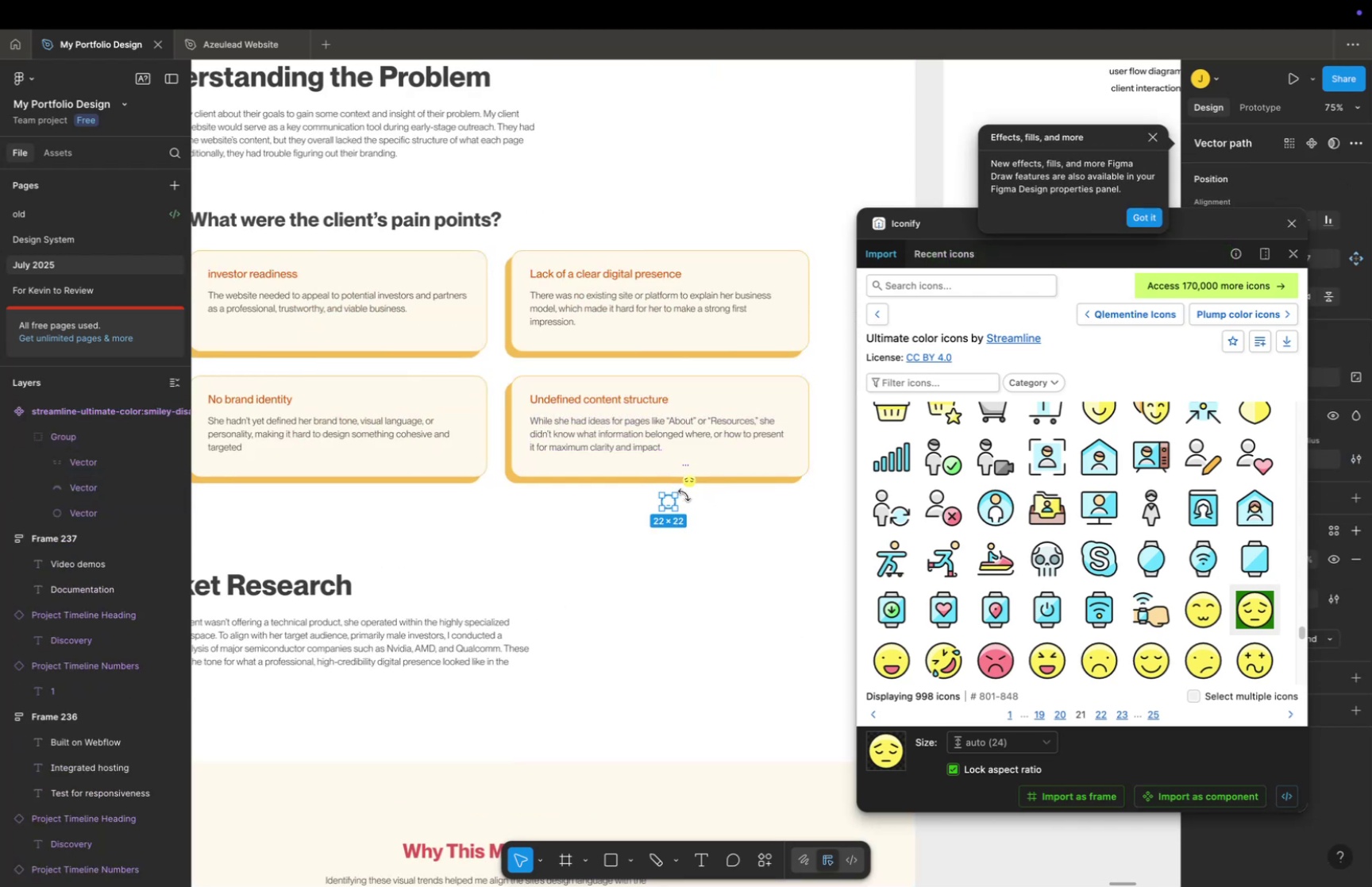 
key(Meta+Z)
 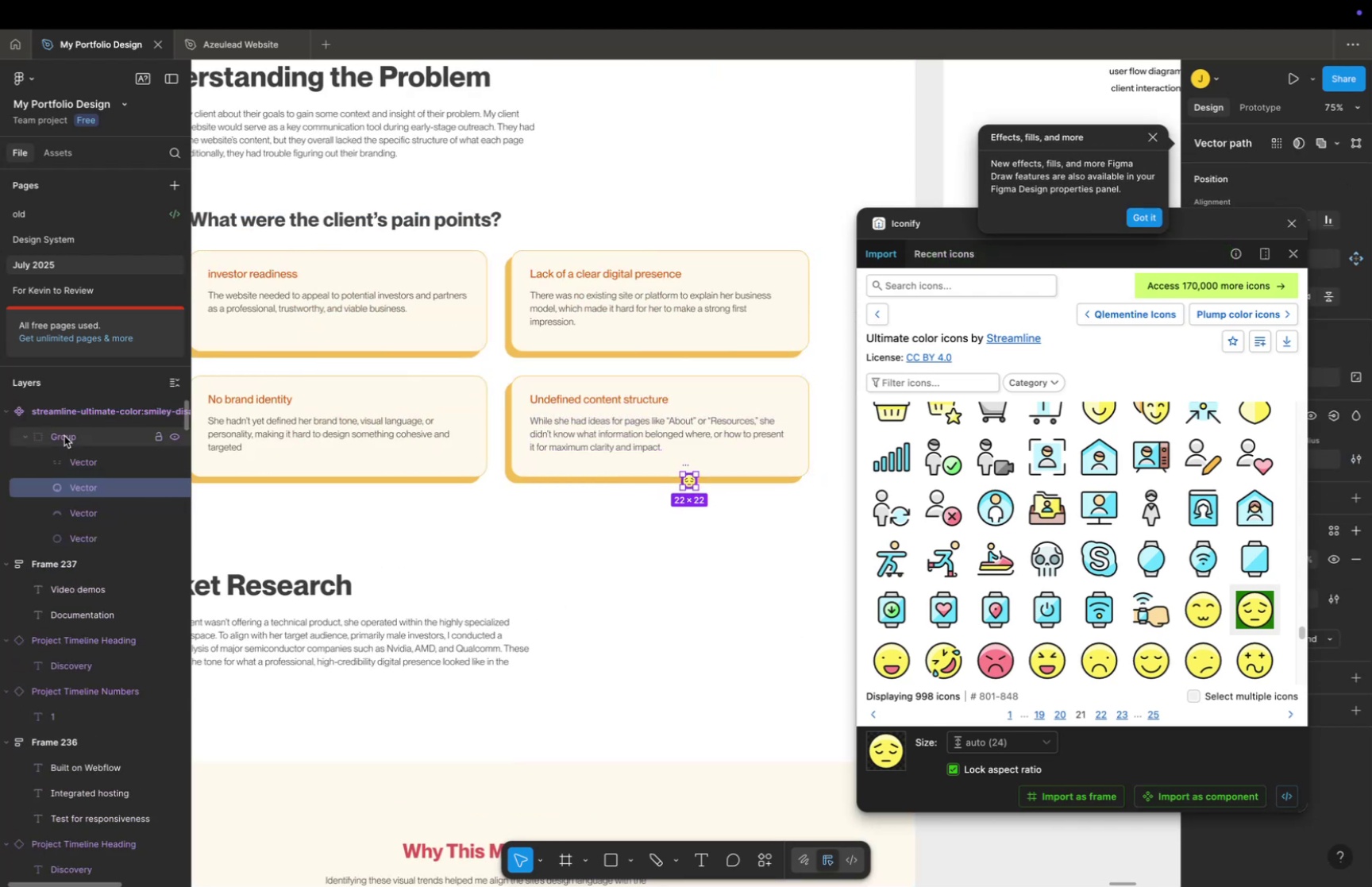 
left_click([77, 414])
 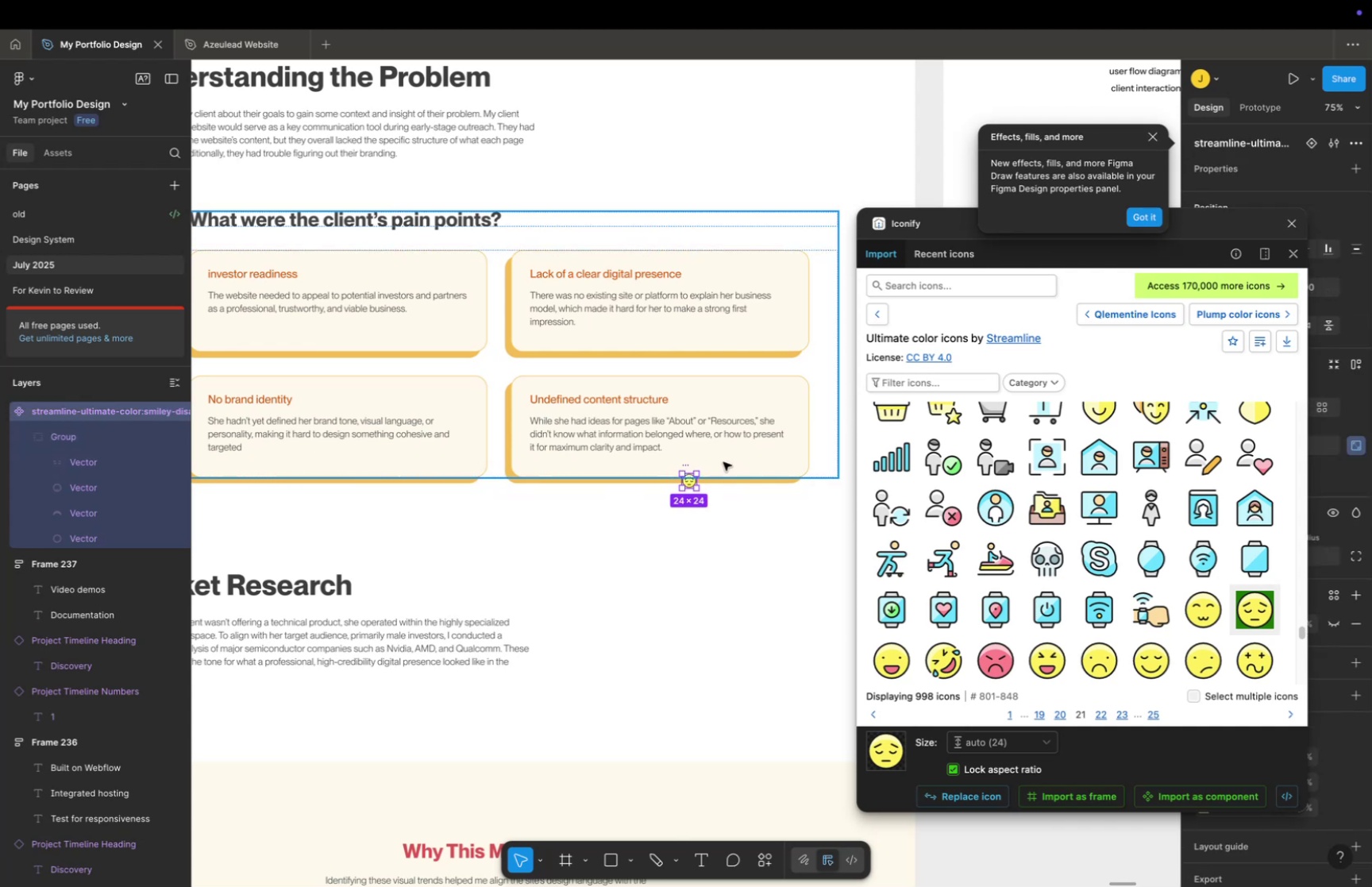 
hold_key(key=CommandLeft, duration=1.1)
left_click_drag(start_coordinate=[701, 472], to_coordinate=[725, 449])
 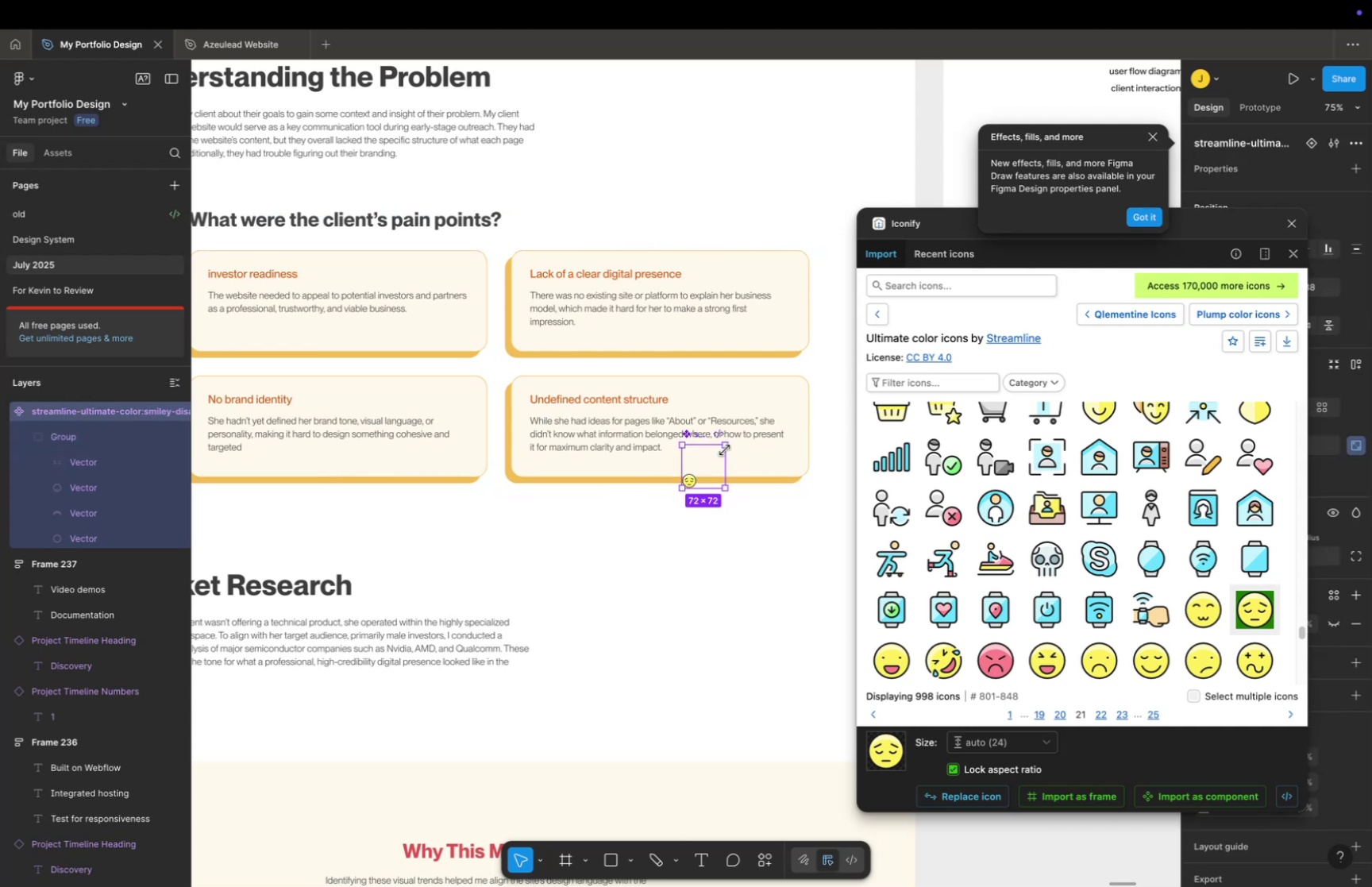 
key(Meta+Shift+Z)
 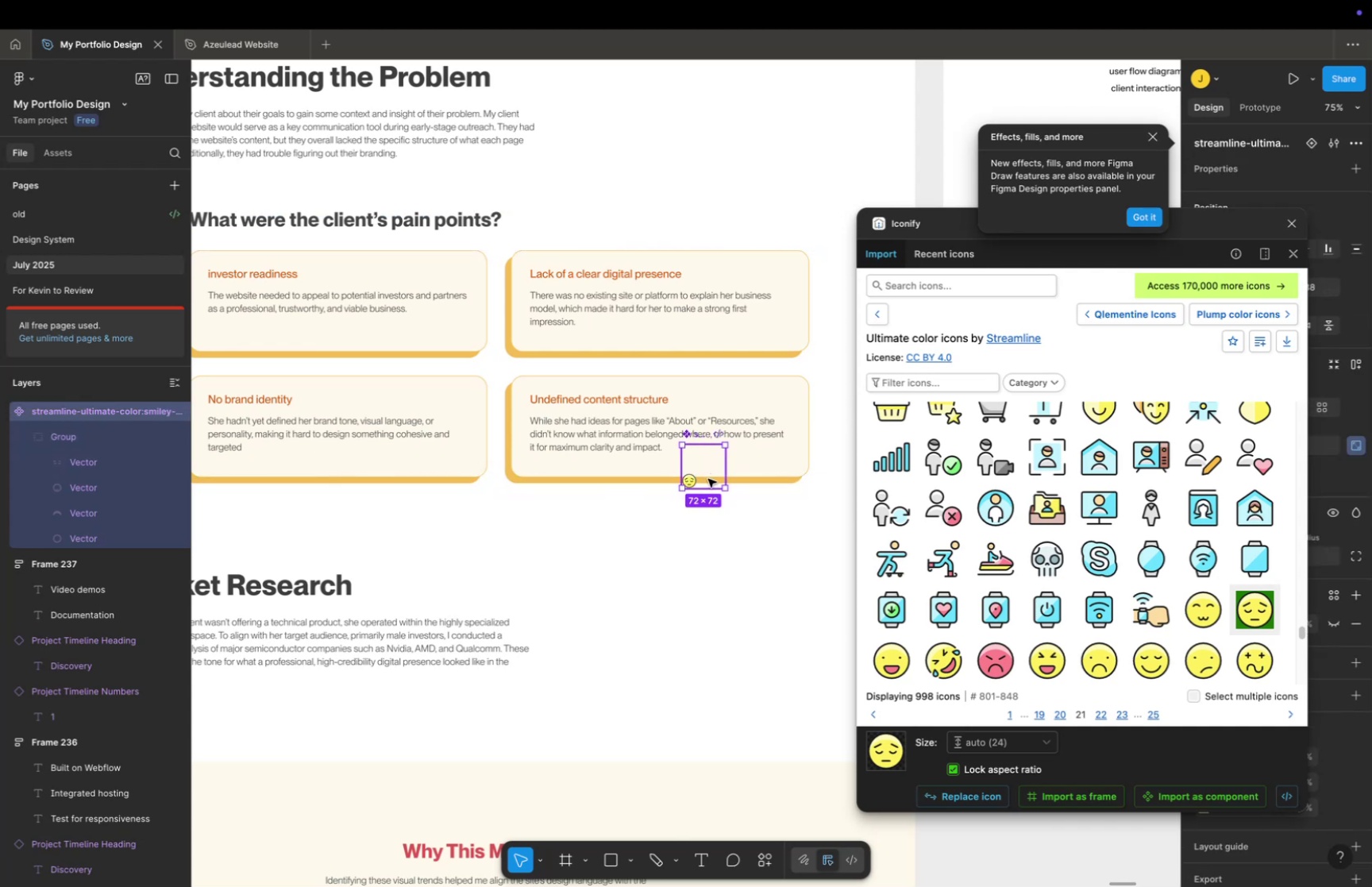 
key(Meta+Shift+Z)
 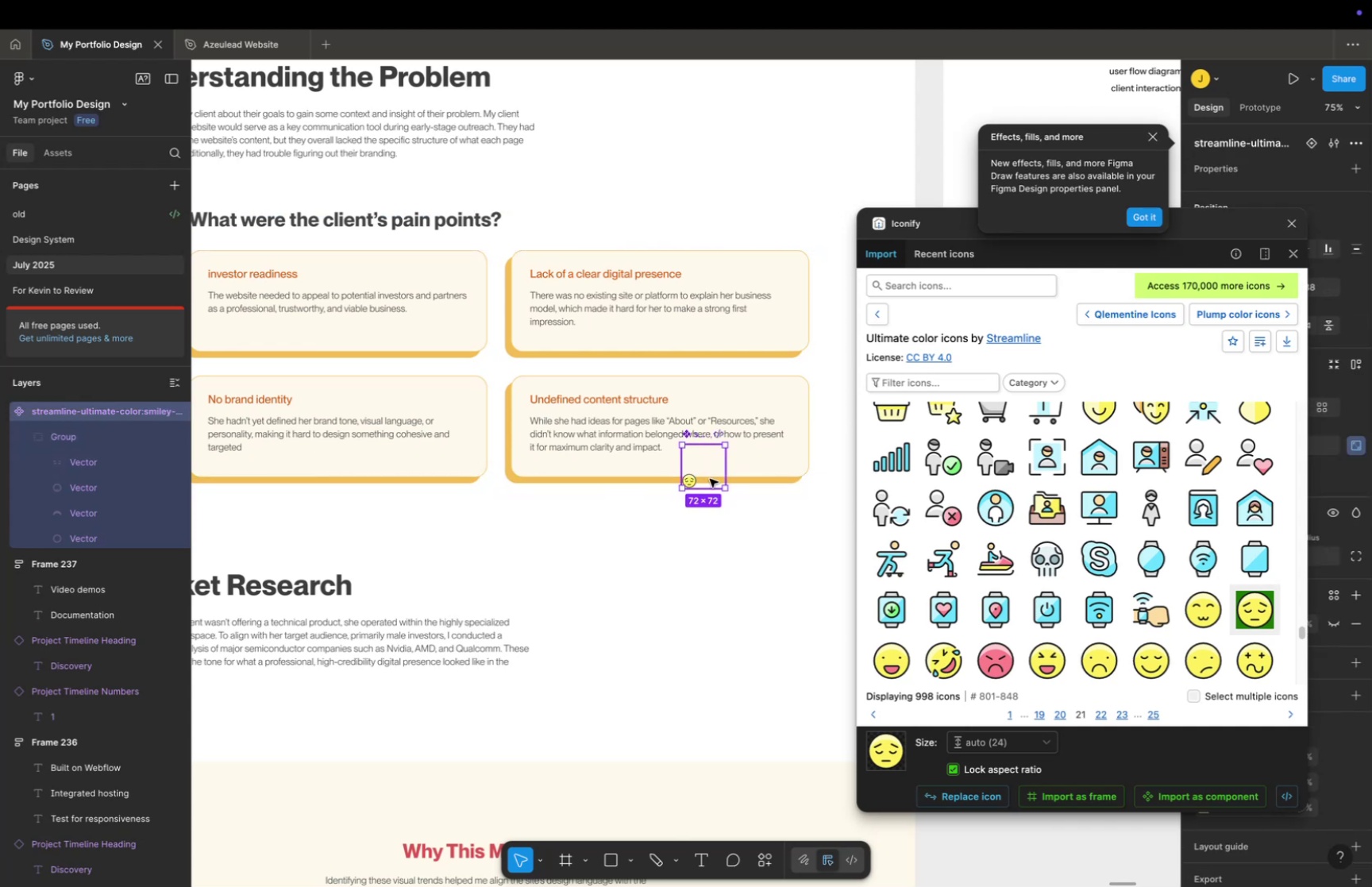 
key(Meta+Z)
 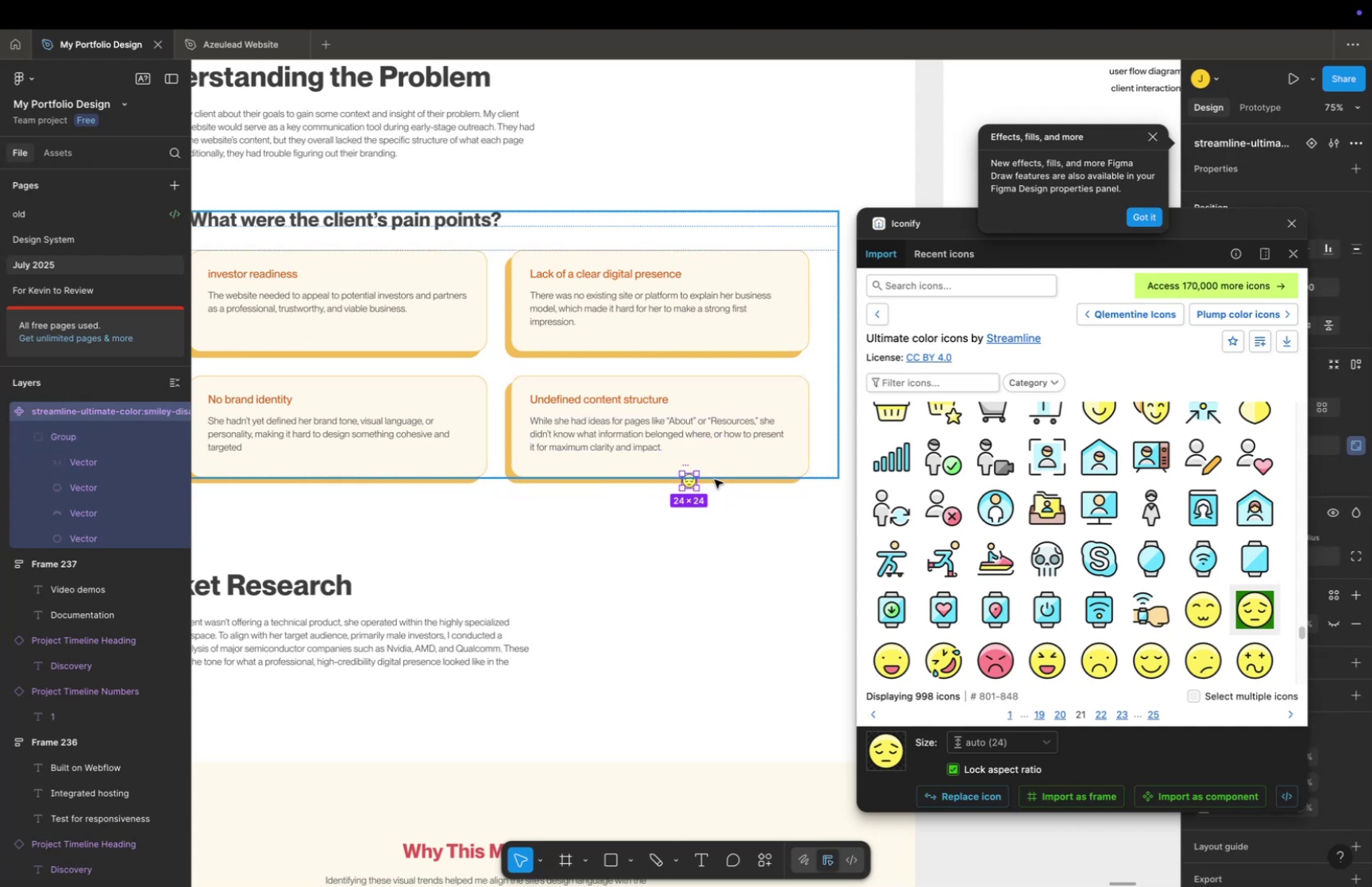 
hold_key(key=CommandLeft, duration=0.87)
scroll: coordinate [707, 492], scroll_direction: up, amount: 13.0
 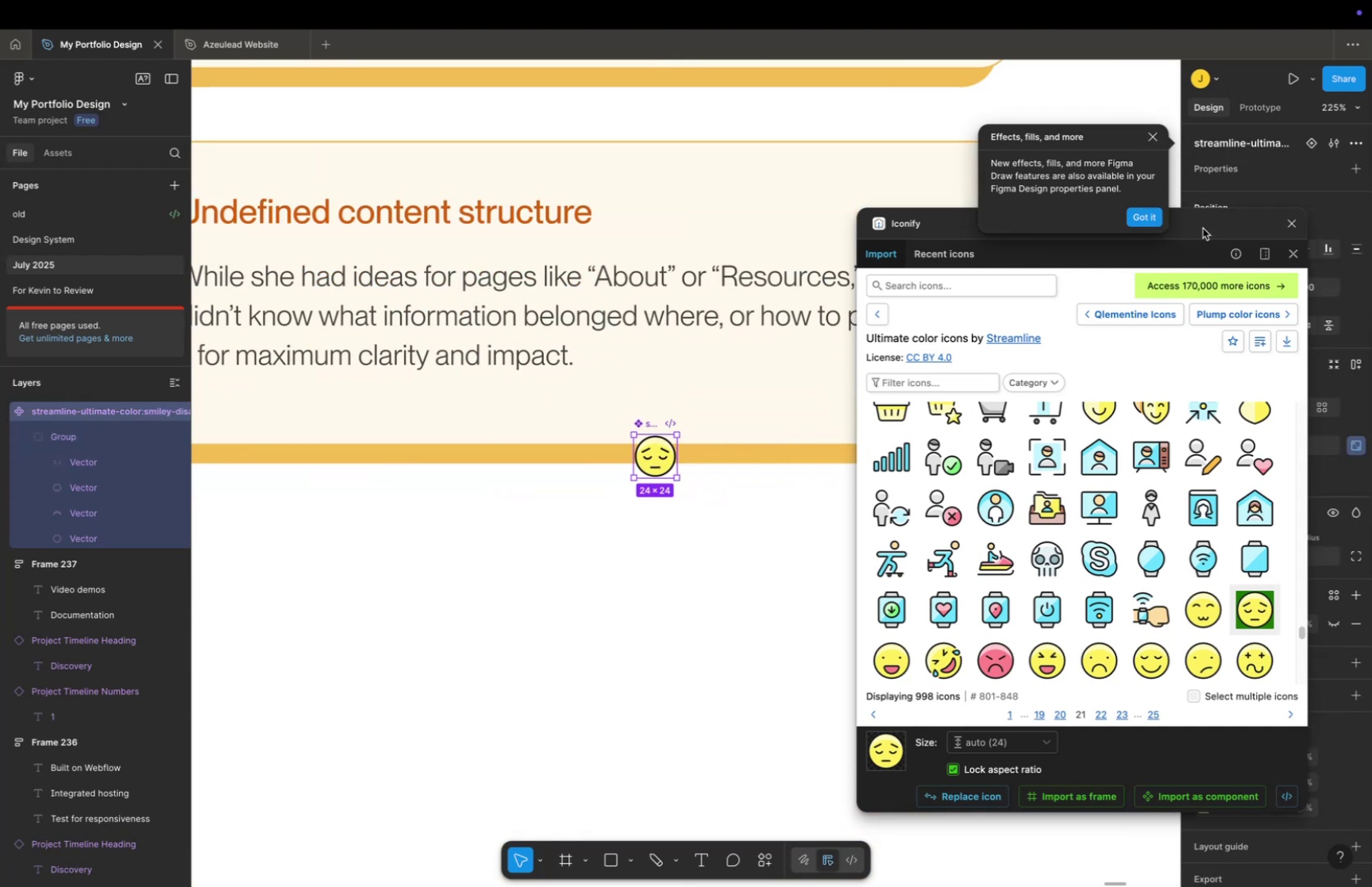 
left_click_drag(start_coordinate=[1200, 225], to_coordinate=[985, 631])
 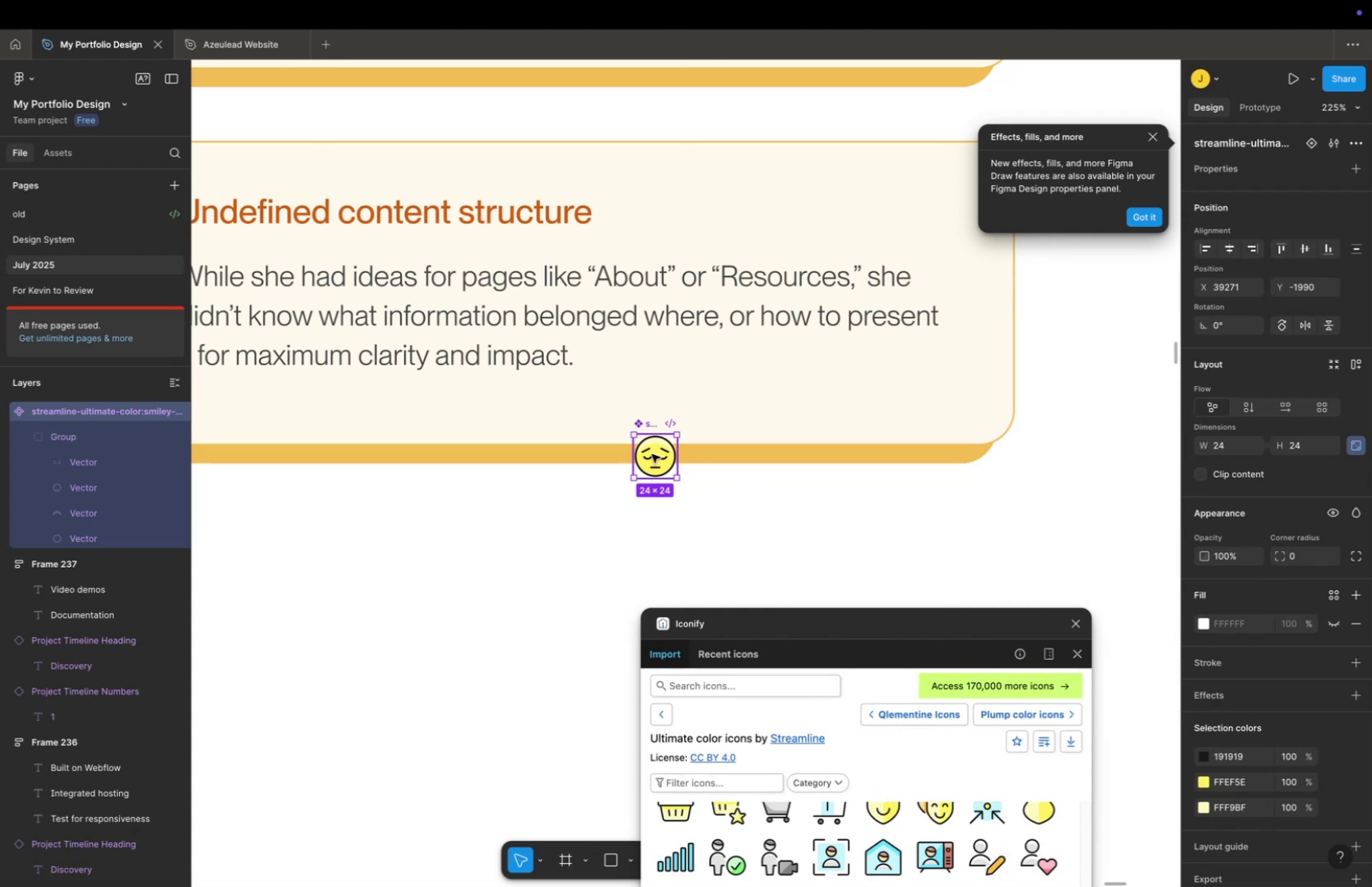 
double_click([653, 453])
 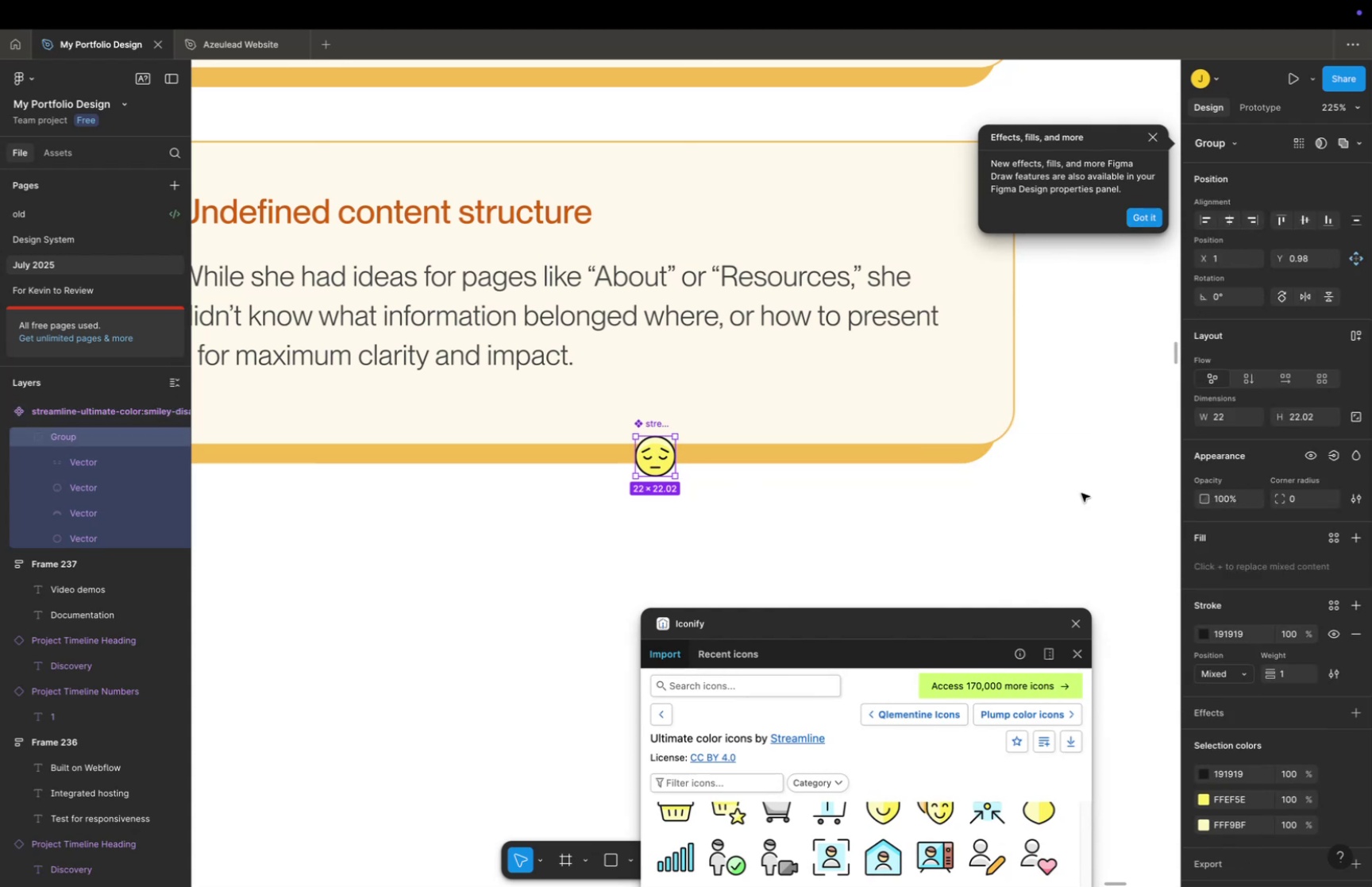 
hold_key(key=CommandLeft, duration=1.04)
 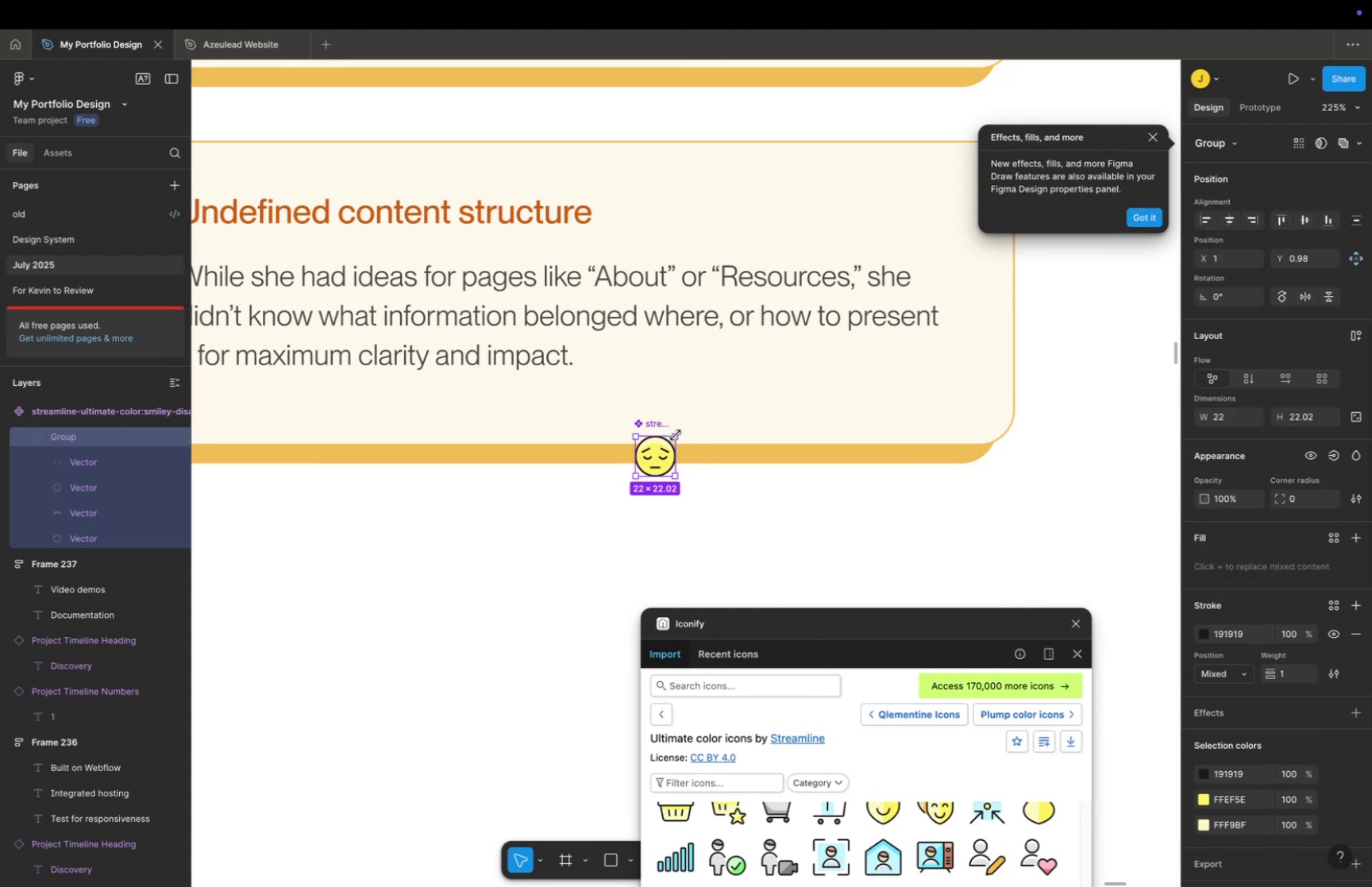 
left_click_drag(start_coordinate=[676, 434], to_coordinate=[747, 389])
 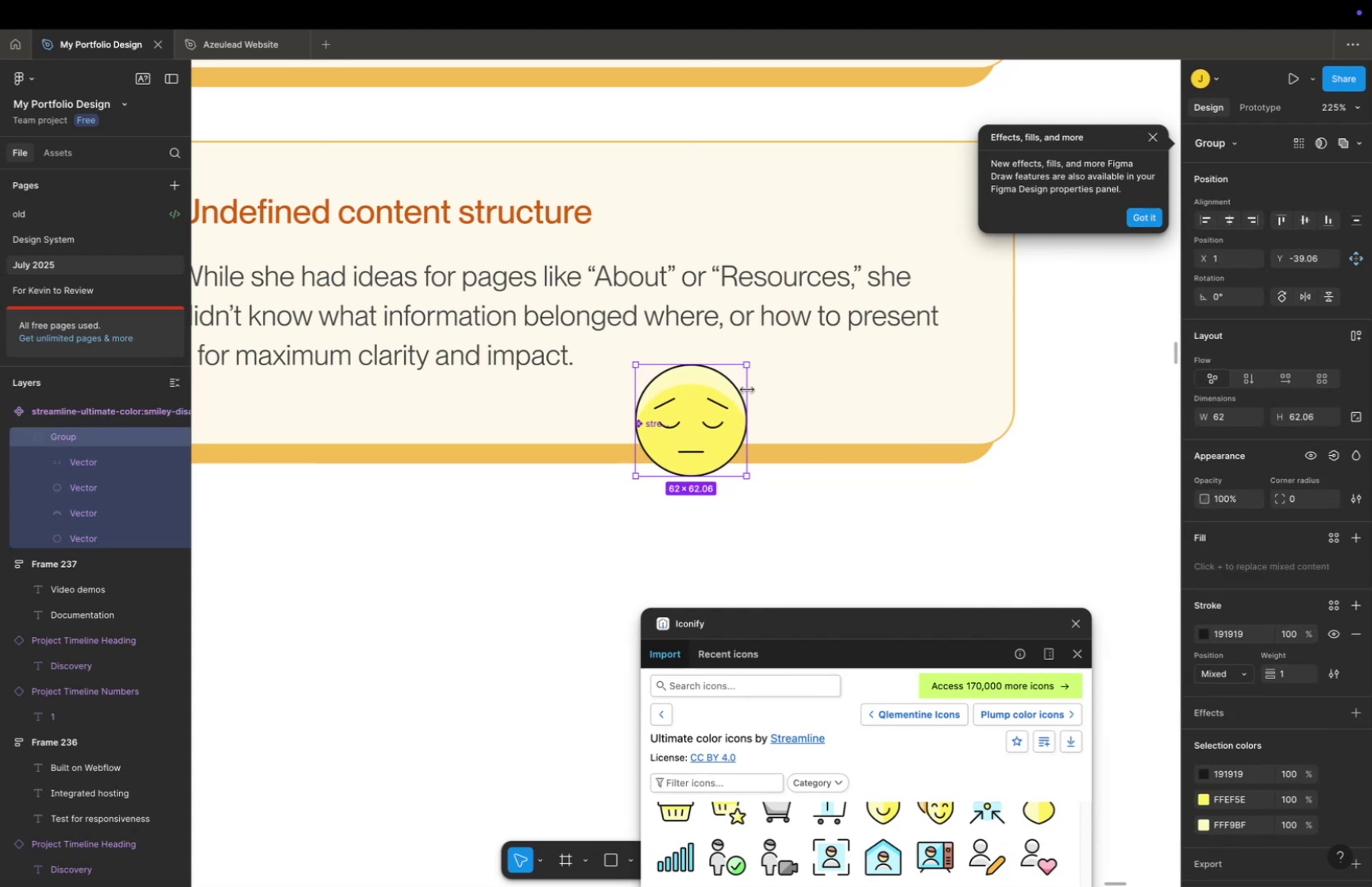 
hold_key(key=CommandLeft, duration=1.38)
 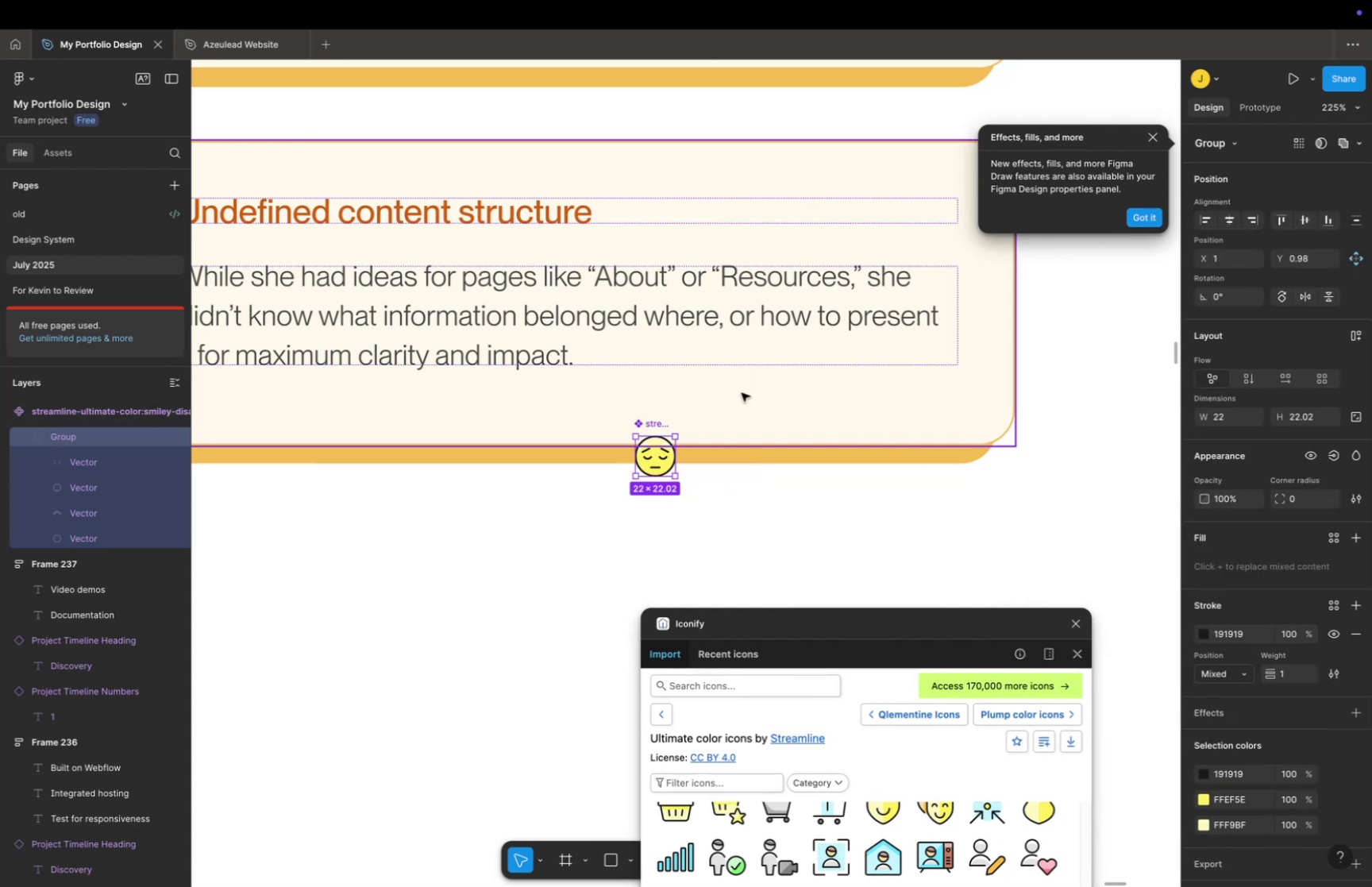 
hold_key(key=ShiftLeft, duration=1.45)
 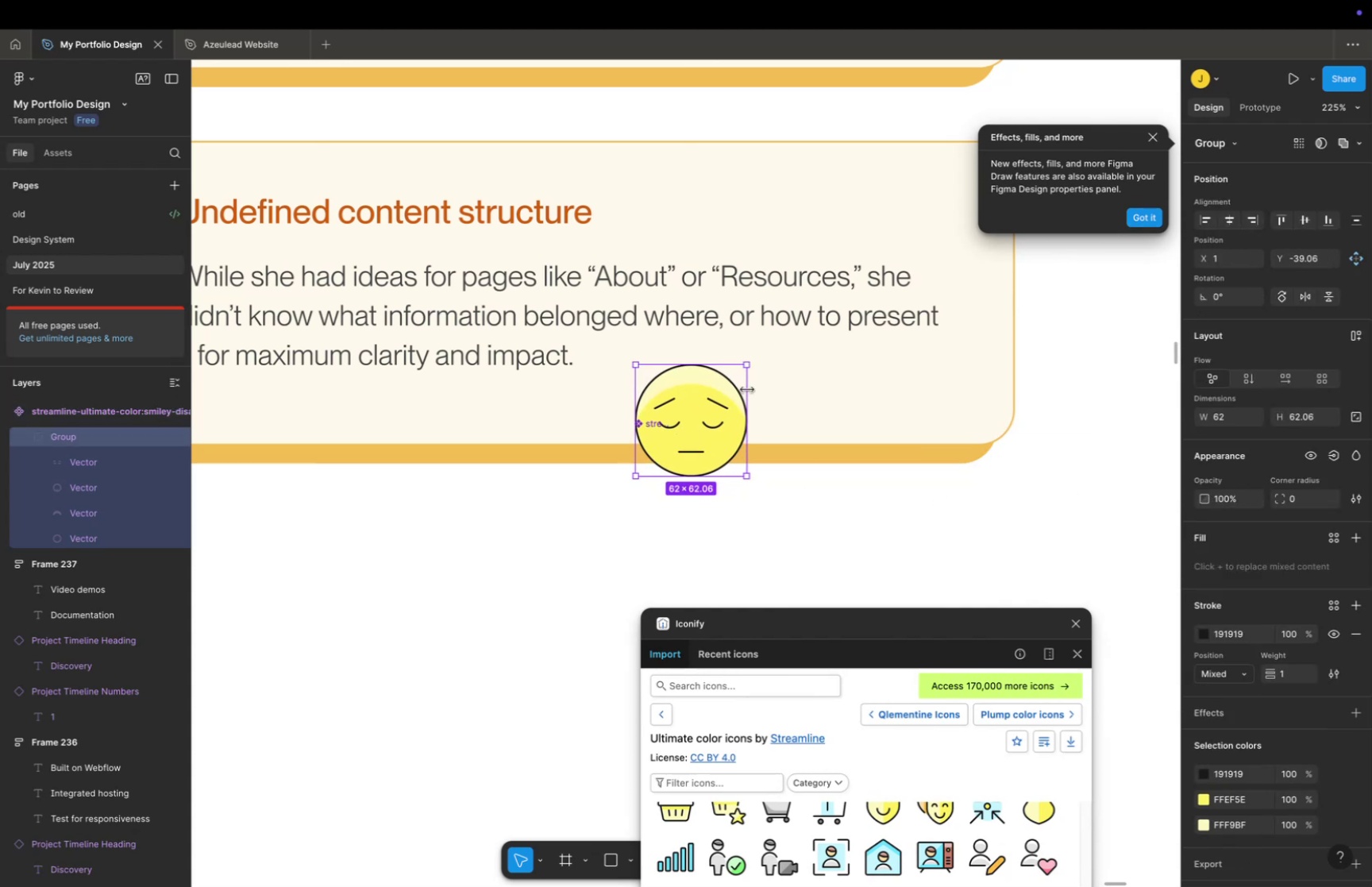 
key(Meta+Z)
 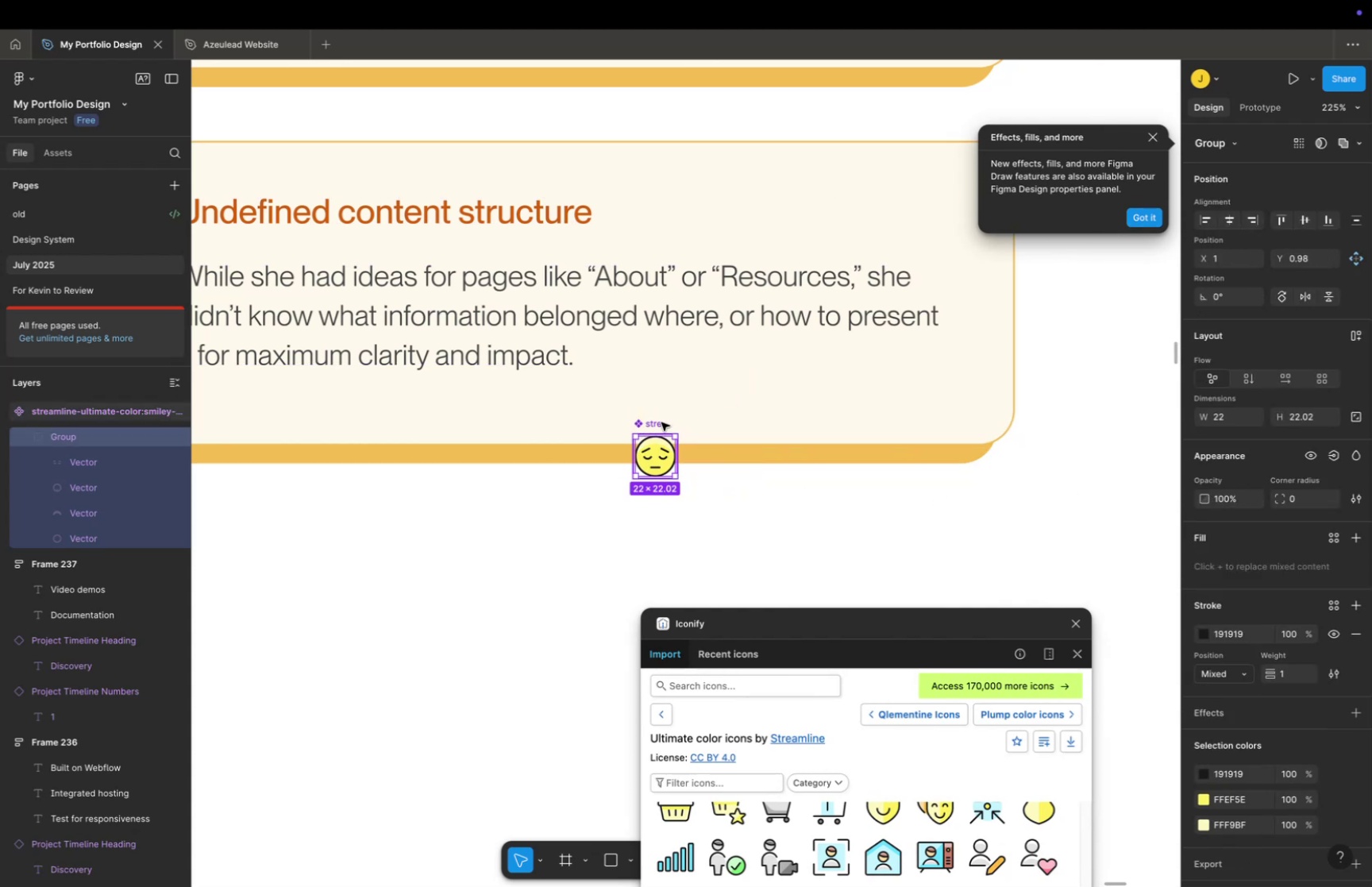 
left_click([659, 422])
 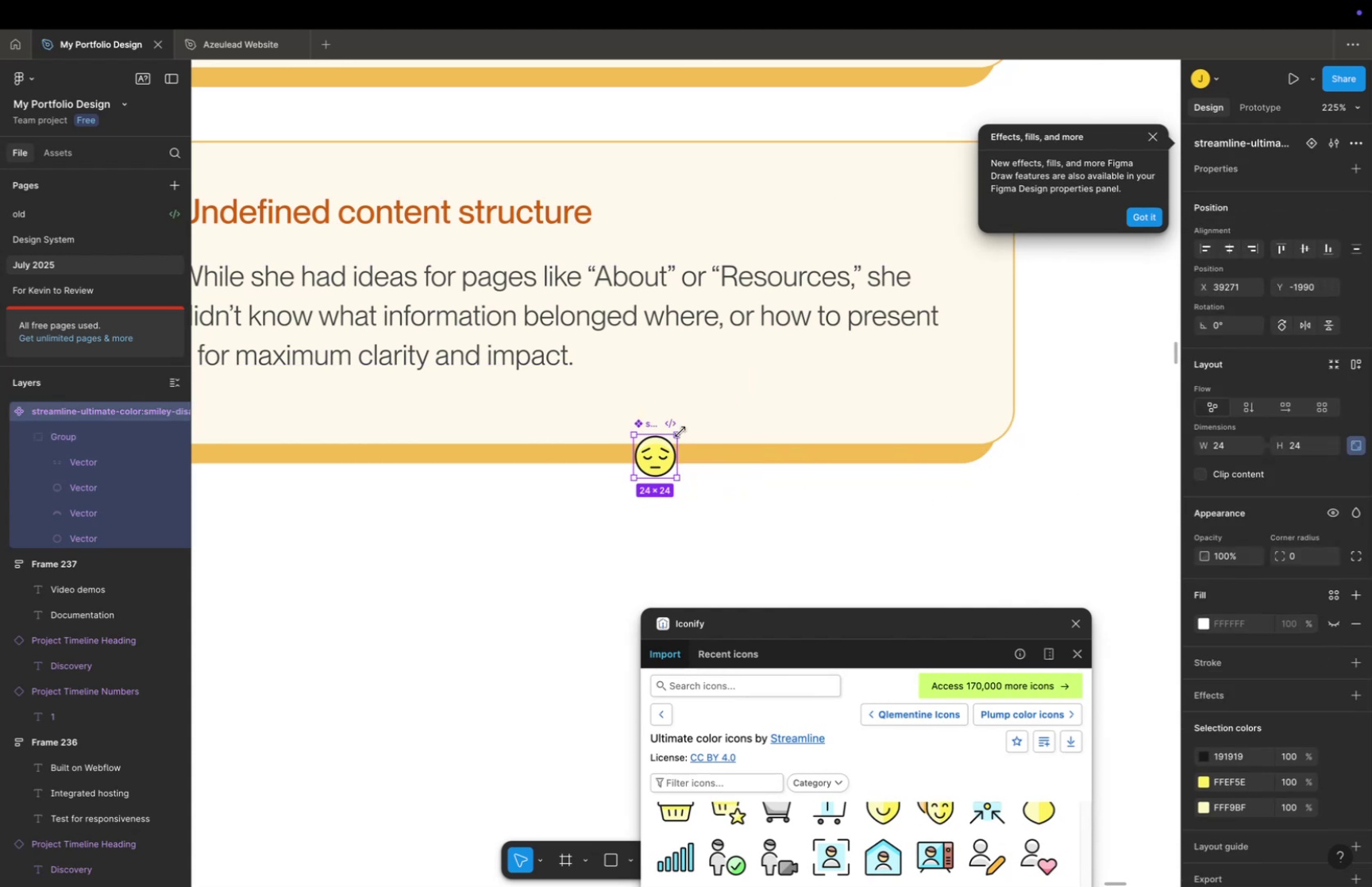 
hold_key(key=CommandLeft, duration=0.96)
 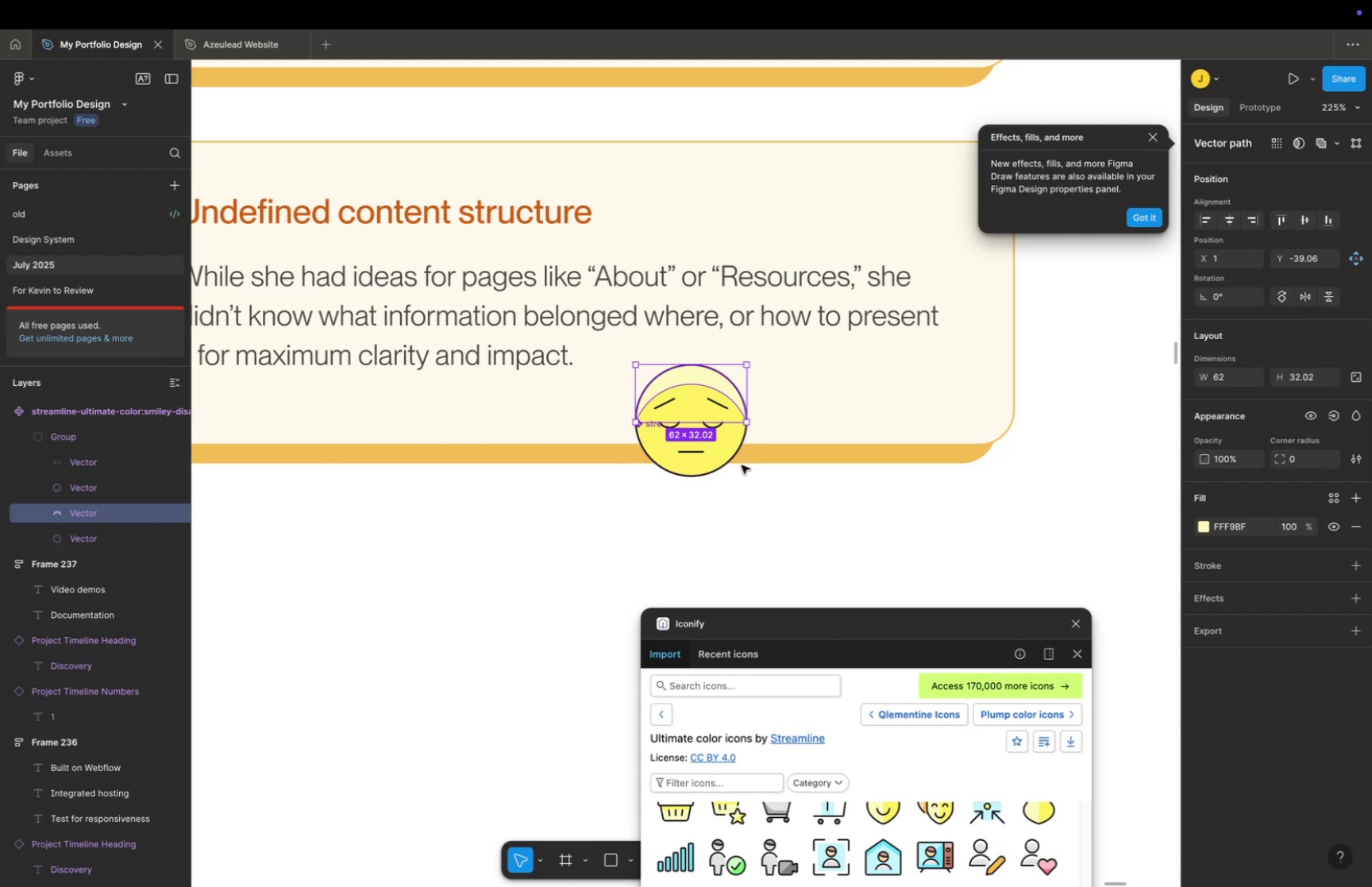 
hold_key(key=ShiftLeft, duration=0.81)
 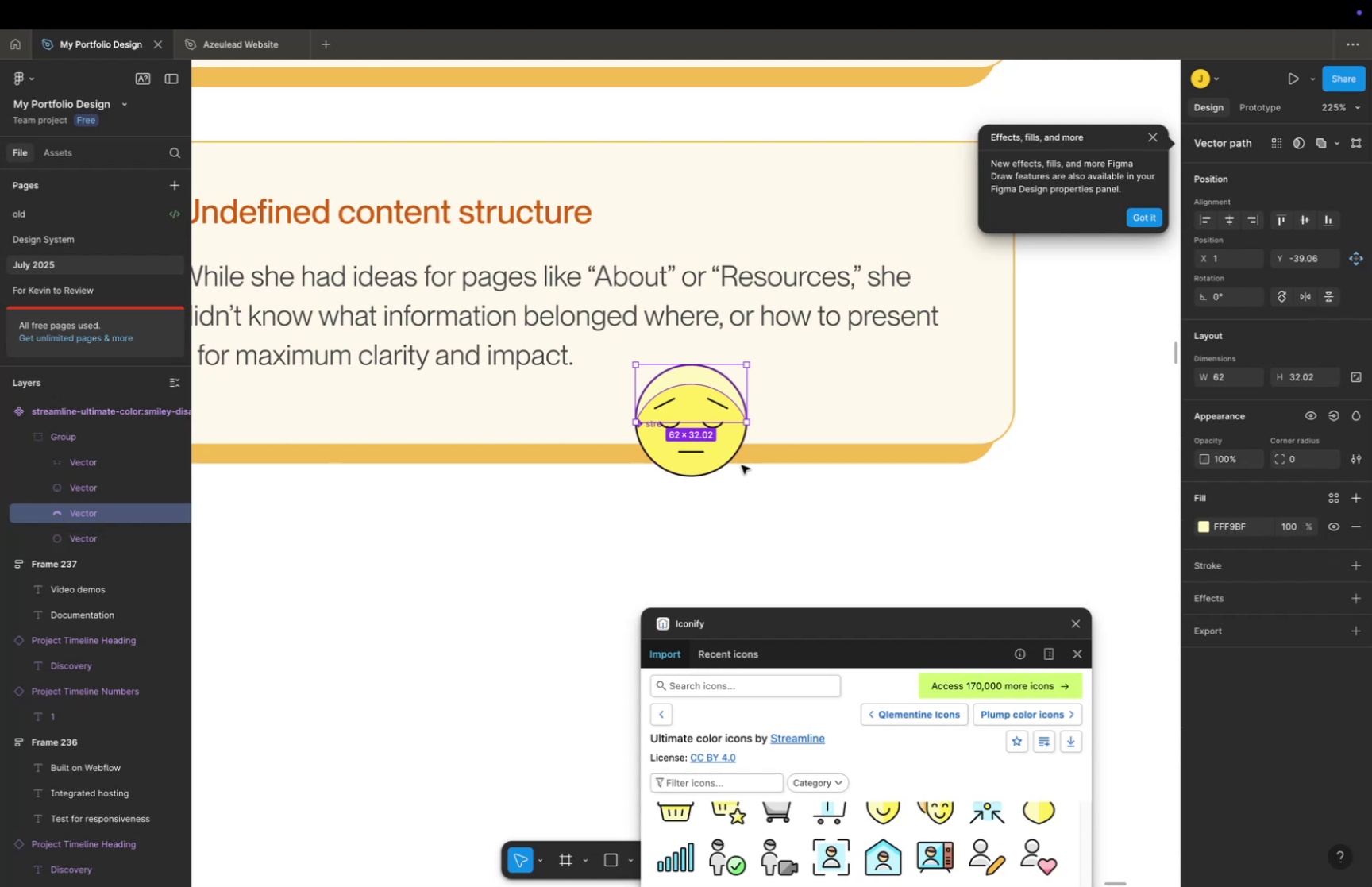 
hold_key(key=Z, duration=0.75)
 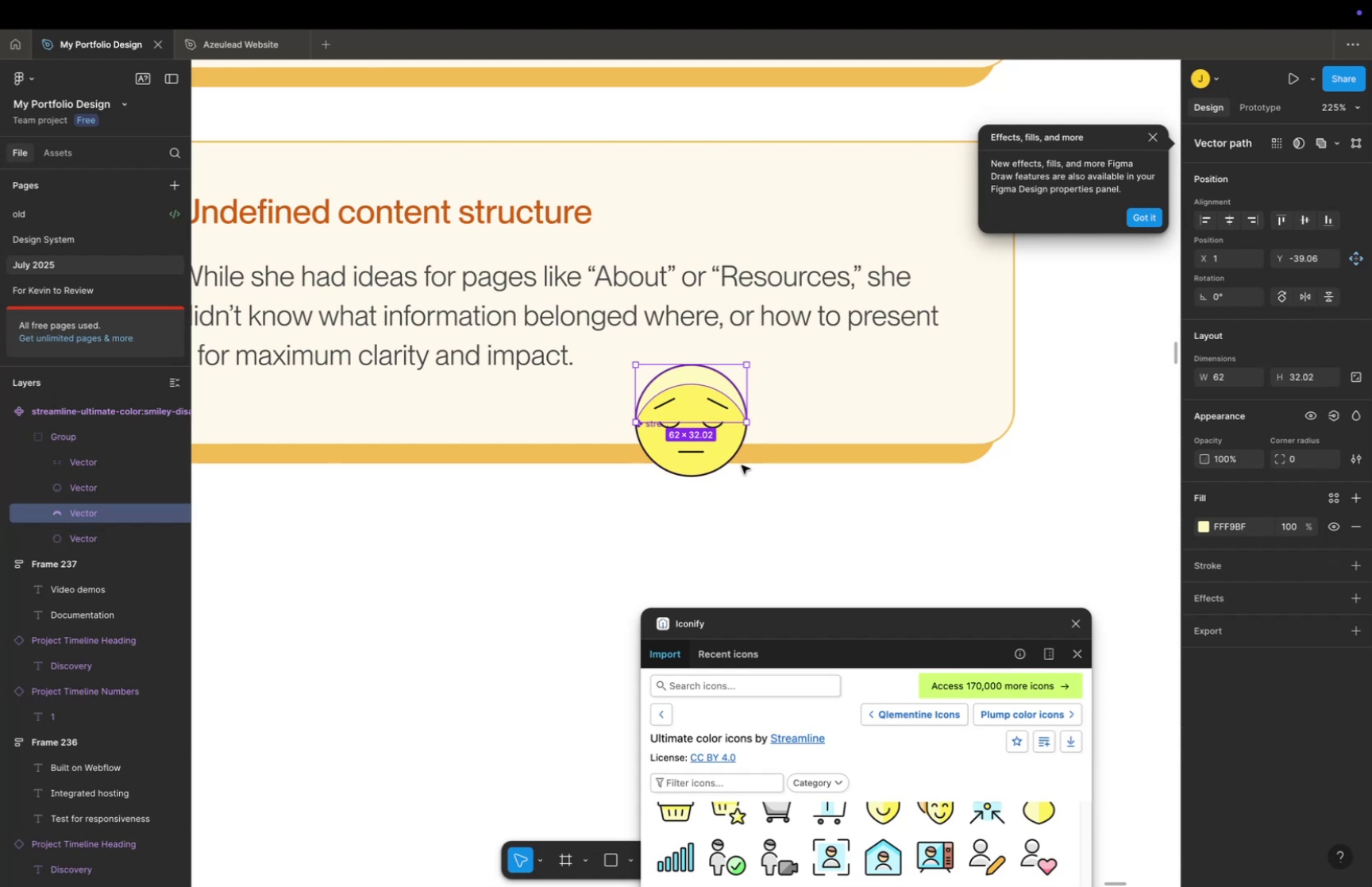 
left_click_drag(start_coordinate=[680, 431], to_coordinate=[688, 426])
 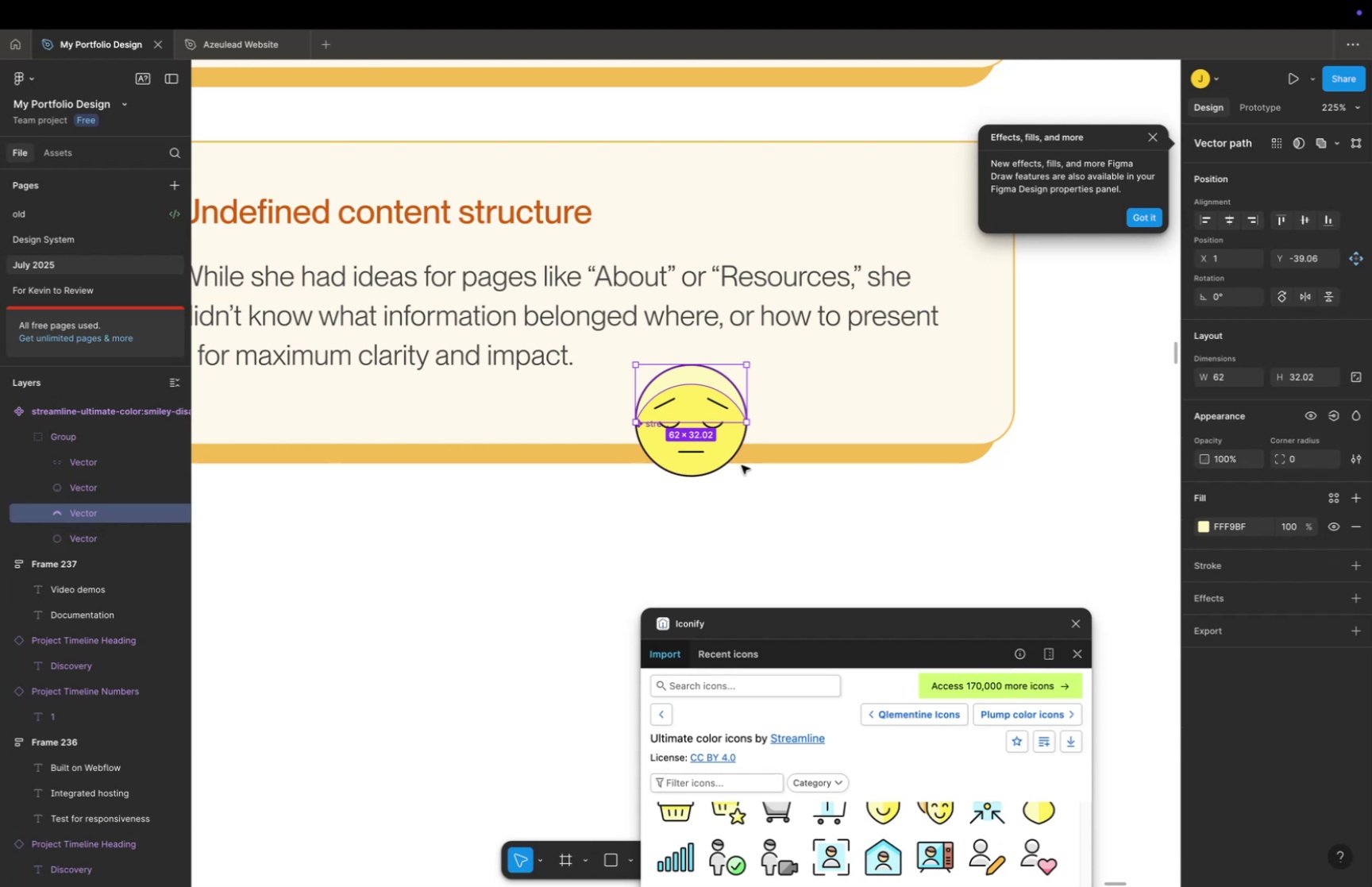 
key(Meta+Z)
 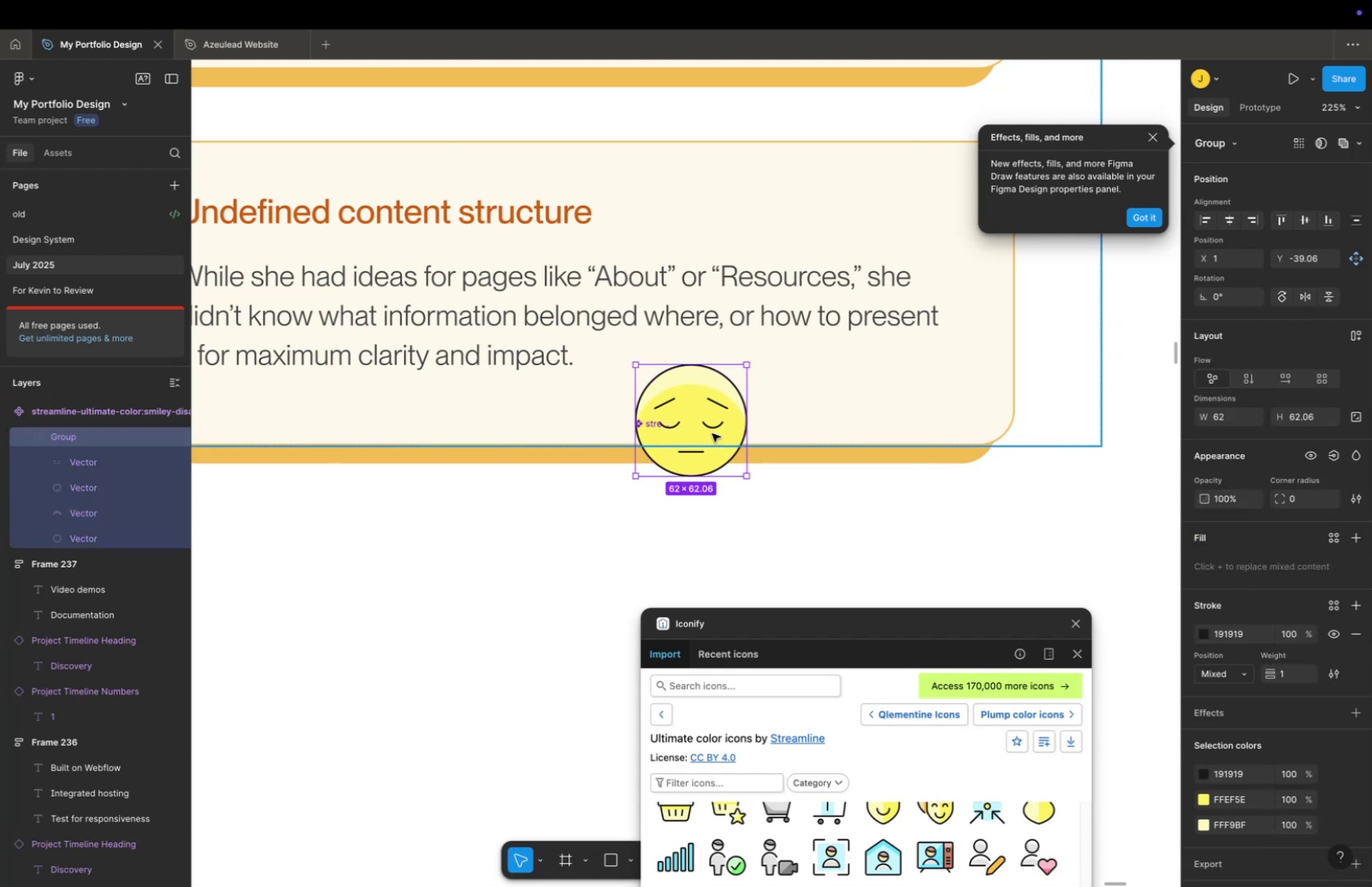 
key(Meta+Z)
 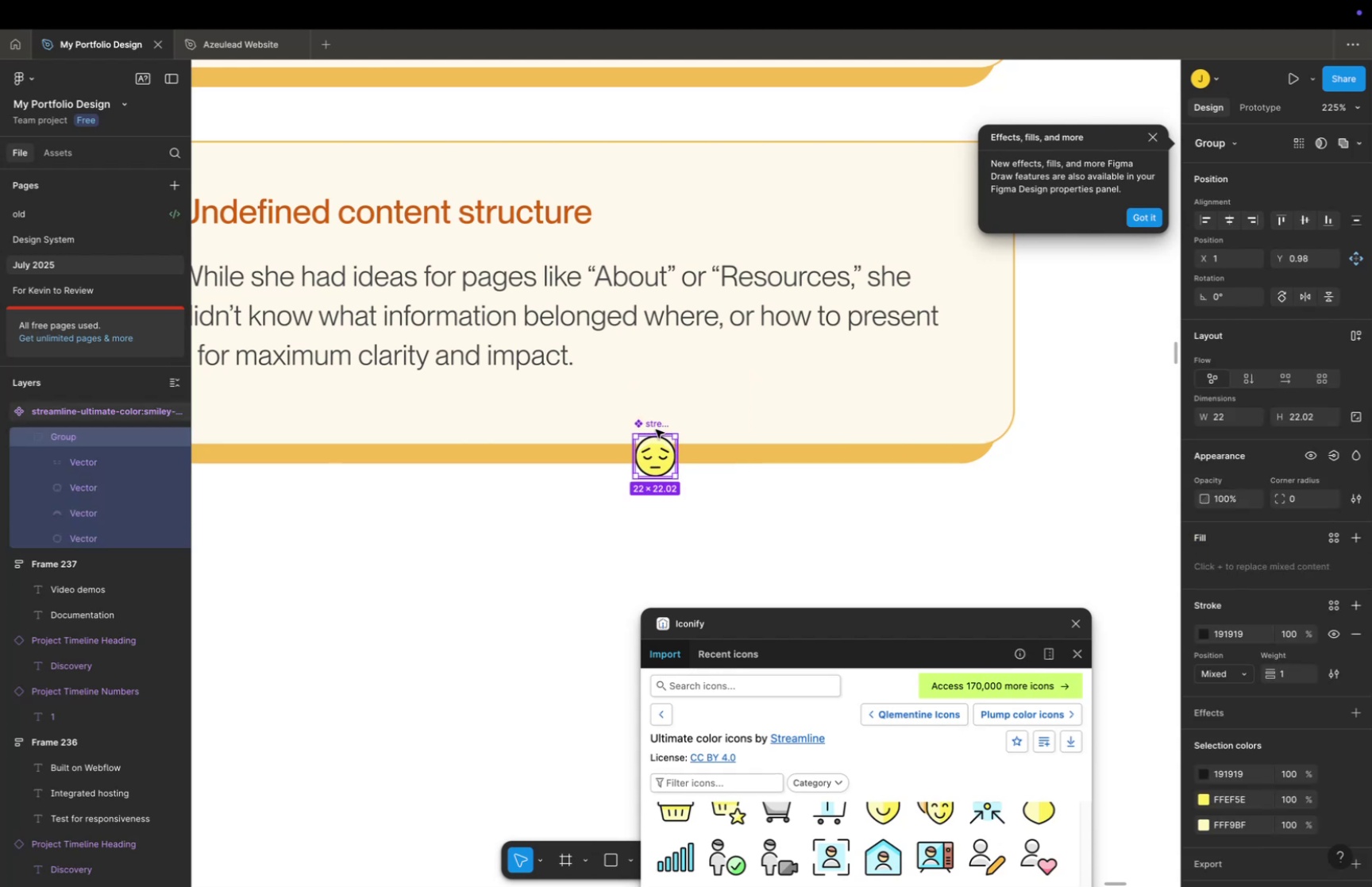 
left_click([660, 422])
 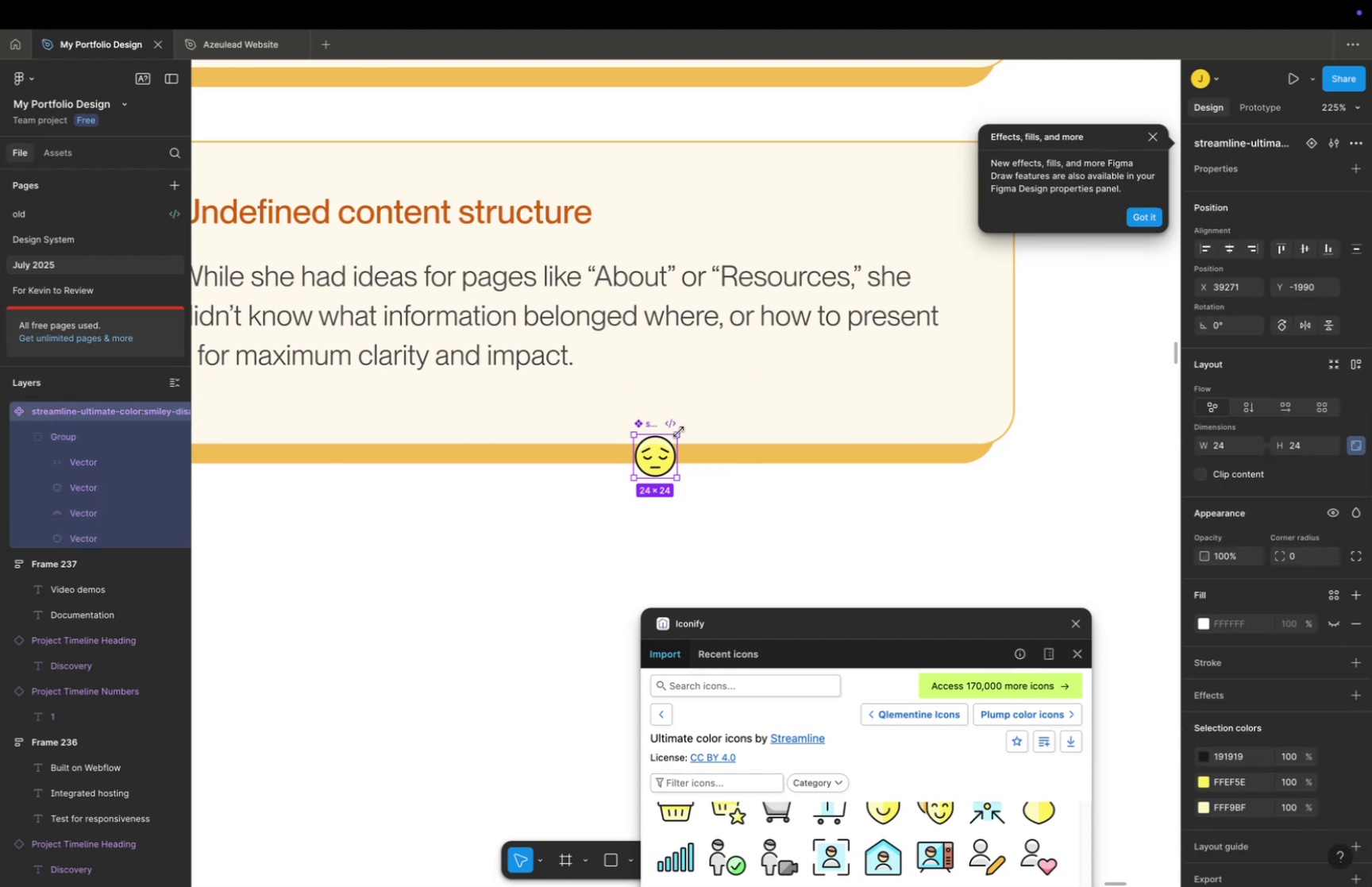 
hold_key(key=CommandLeft, duration=0.82)
 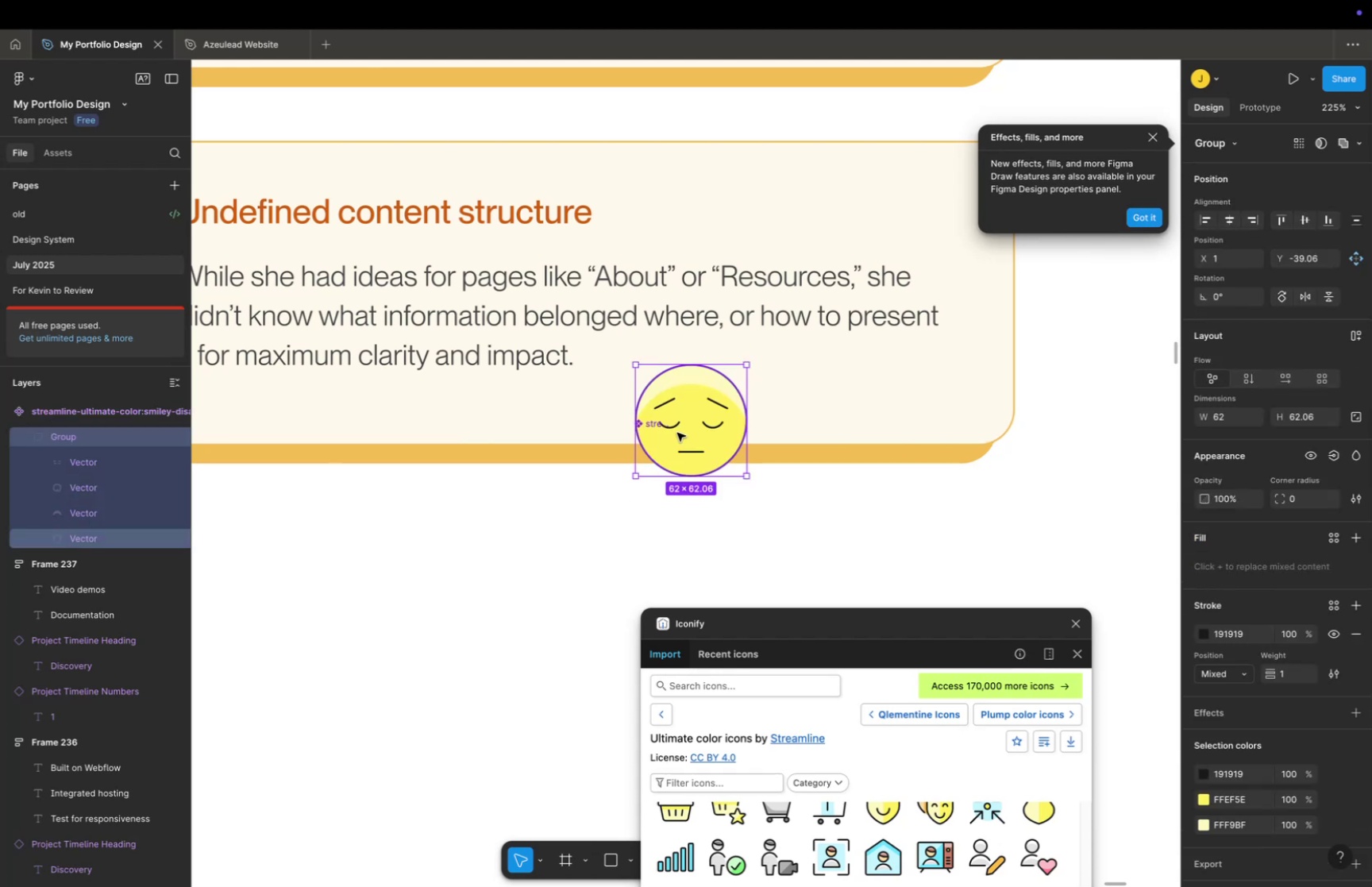 
hold_key(key=ShiftLeft, duration=0.76)
 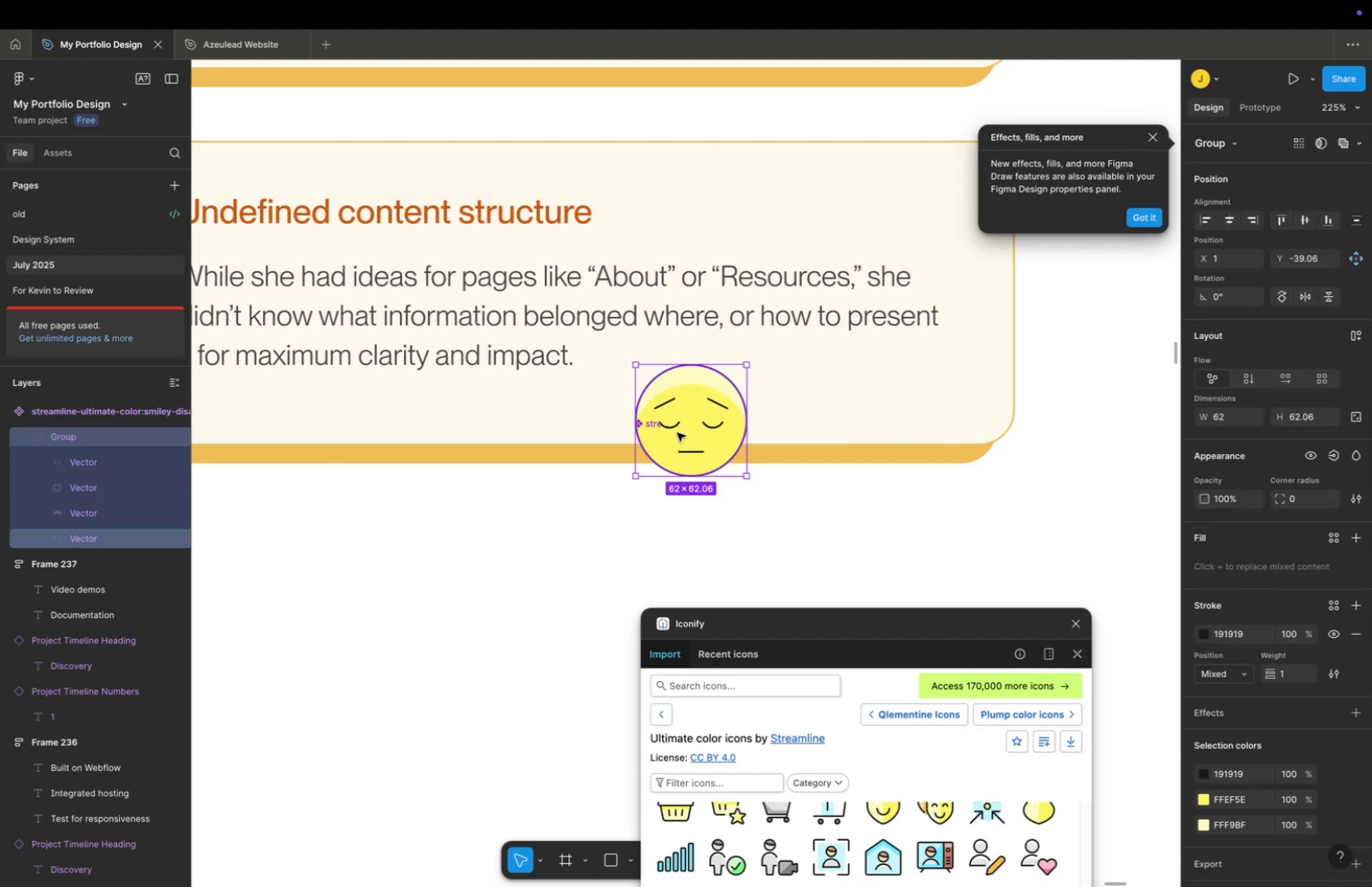 
hold_key(key=Z, duration=0.53)
 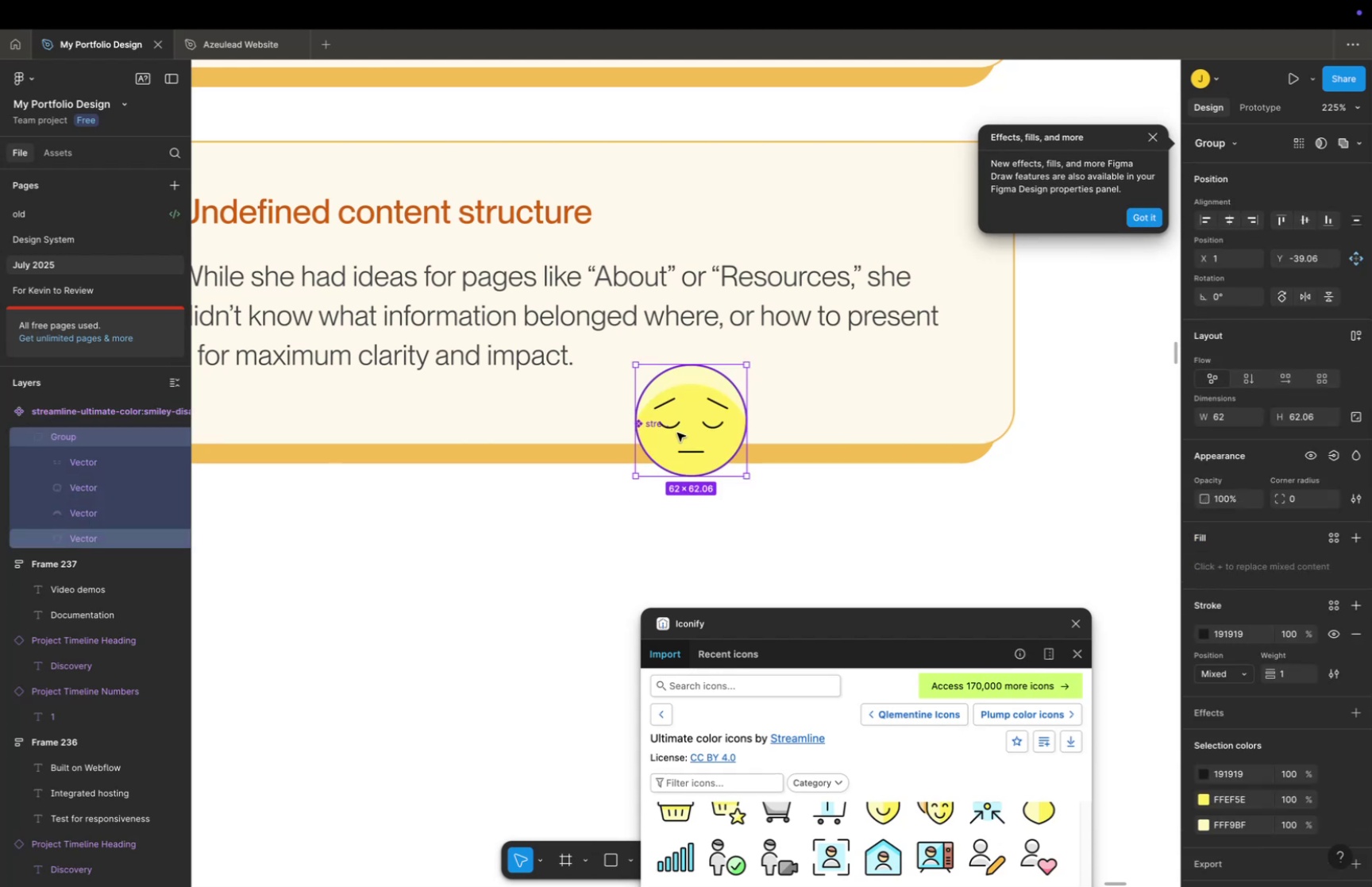 
left_click([677, 432])
 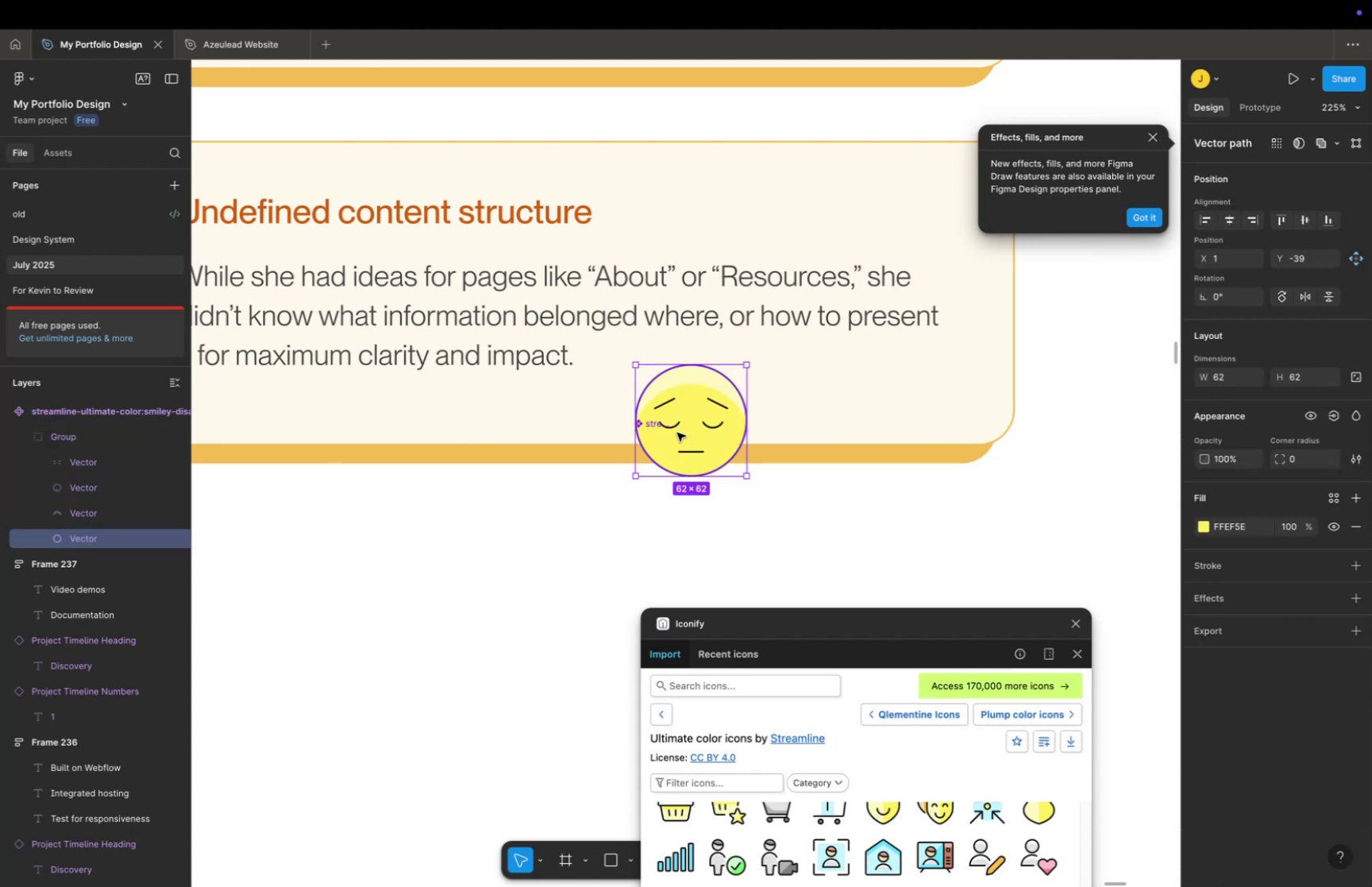 
key(Meta+Z)
 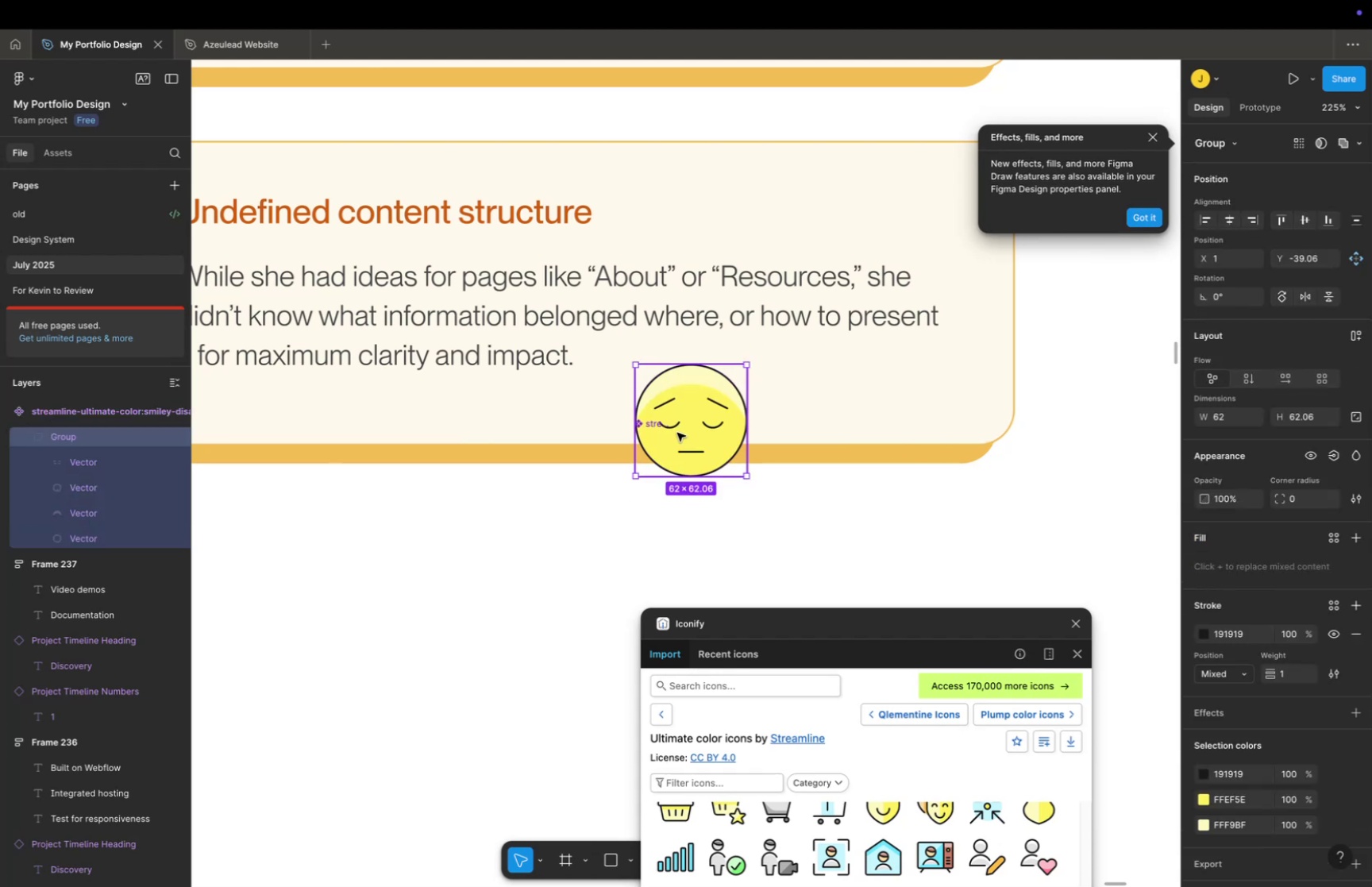 
key(Meta+Z)
 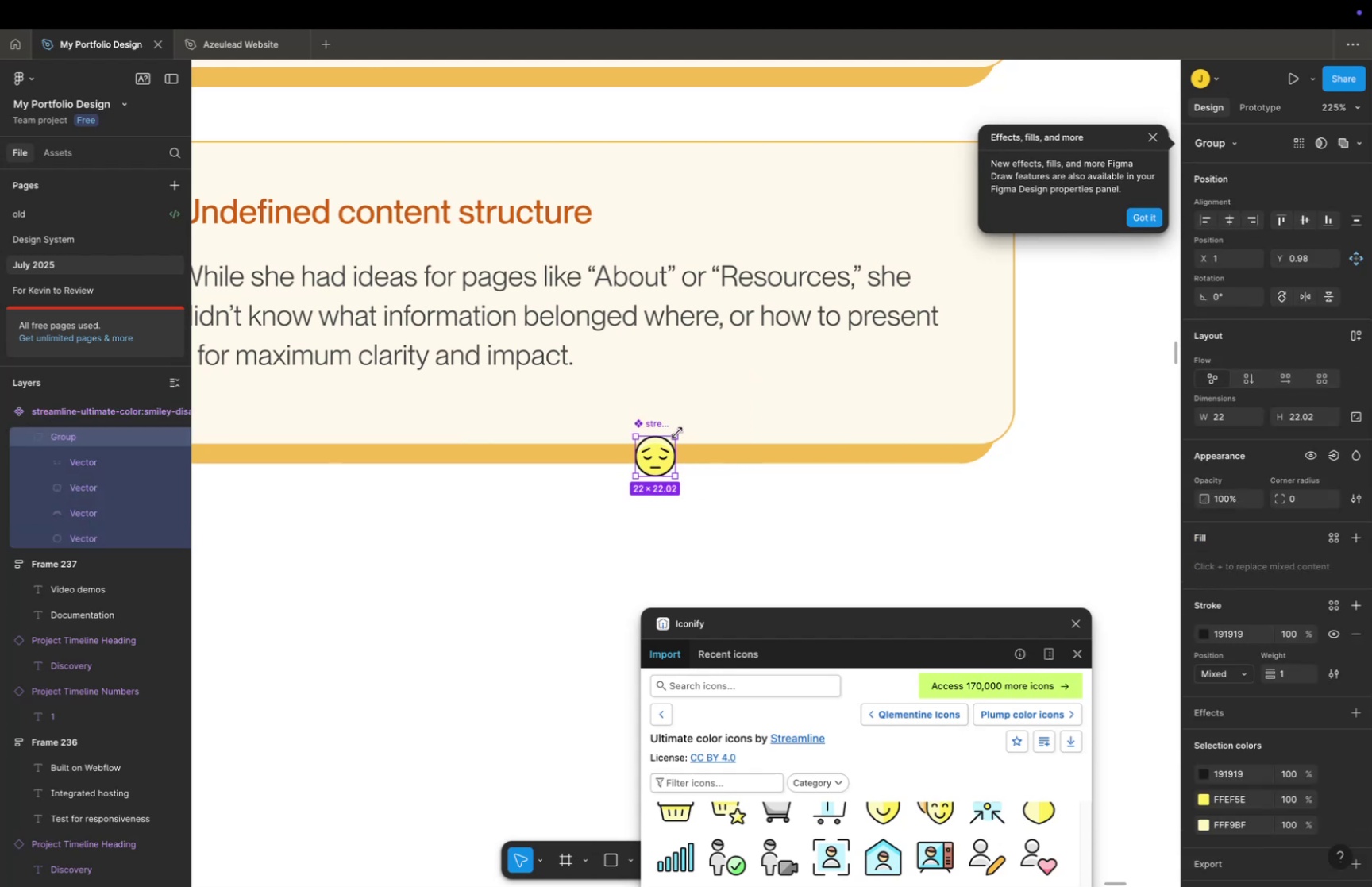 
hold_key(key=CommandLeft, duration=0.94)
 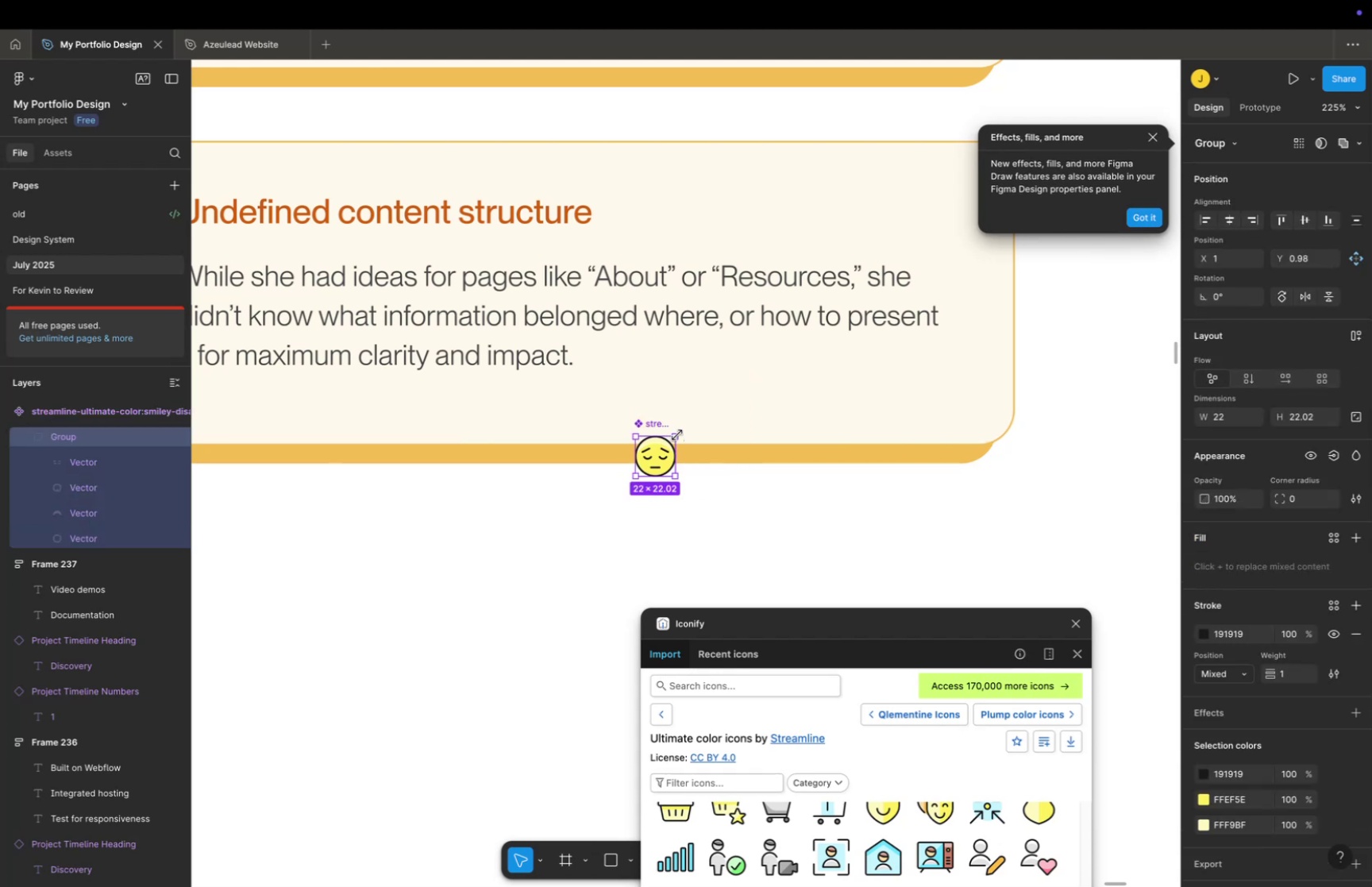 
hold_key(key=ShiftLeft, duration=0.68)
 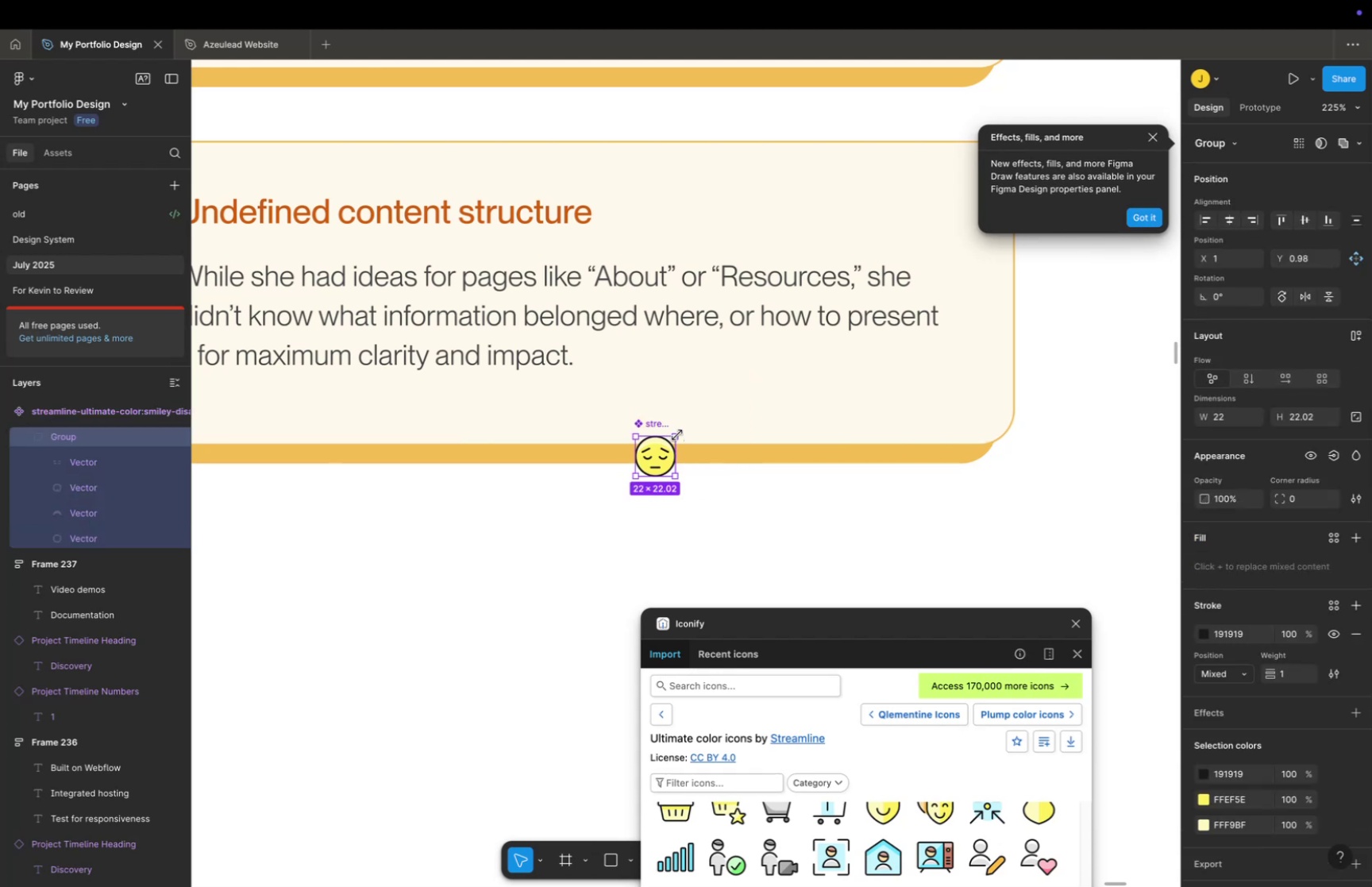 
left_click_drag(start_coordinate=[677, 434], to_coordinate=[732, 399])
 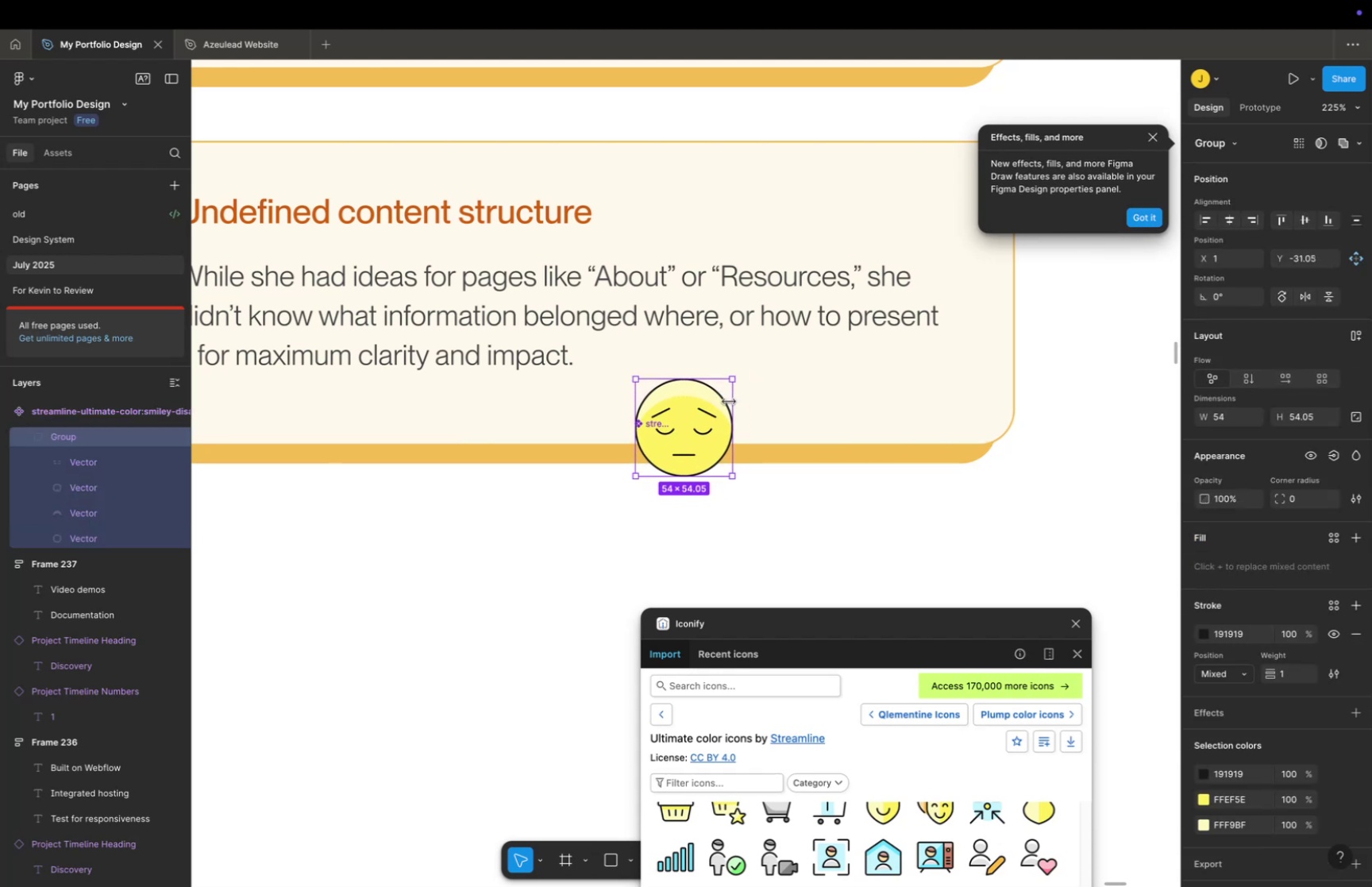 
hold_key(key=CommandLeft, duration=1.66)
 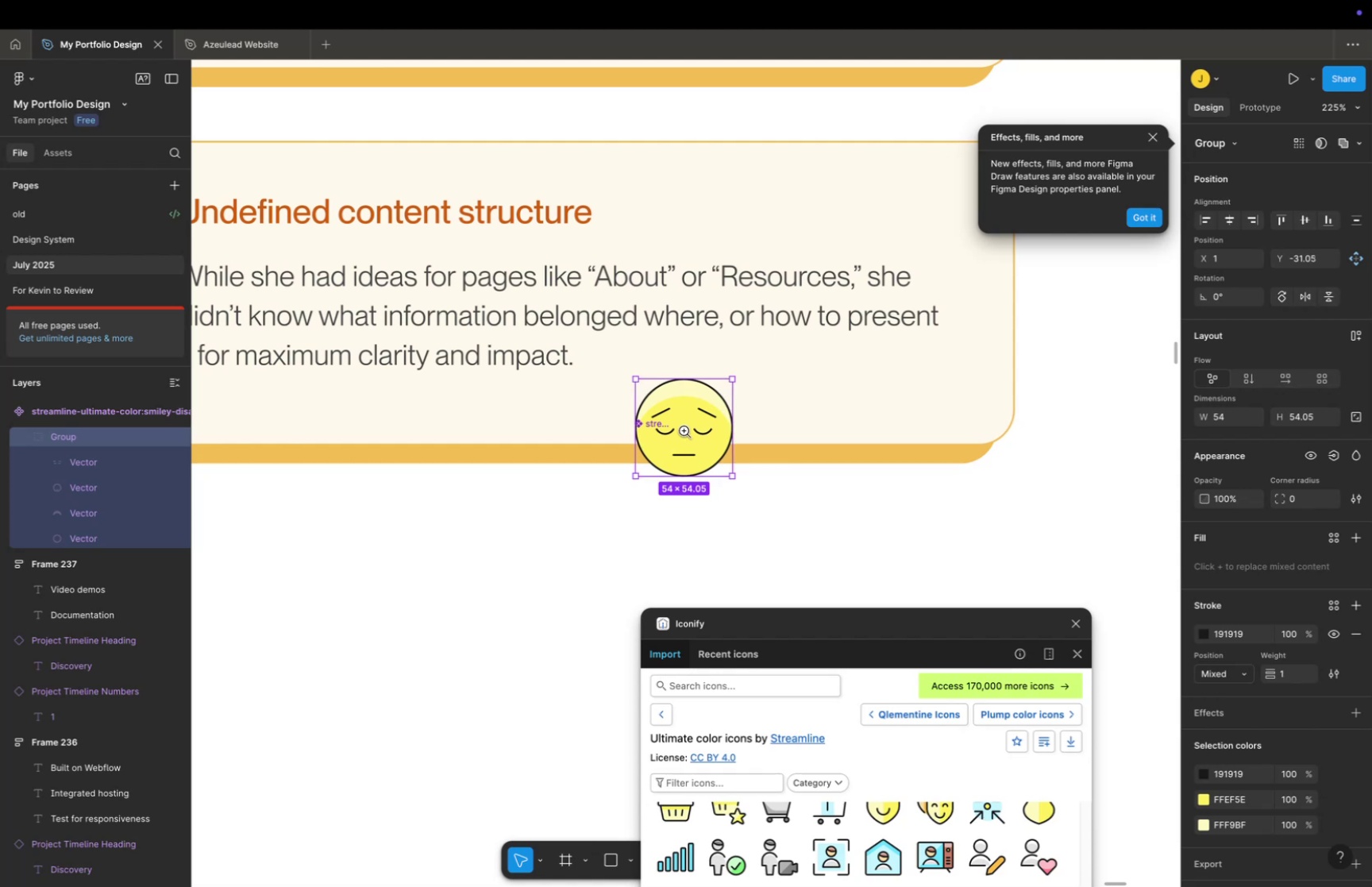 
hold_key(key=ShiftLeft, duration=1.5)
 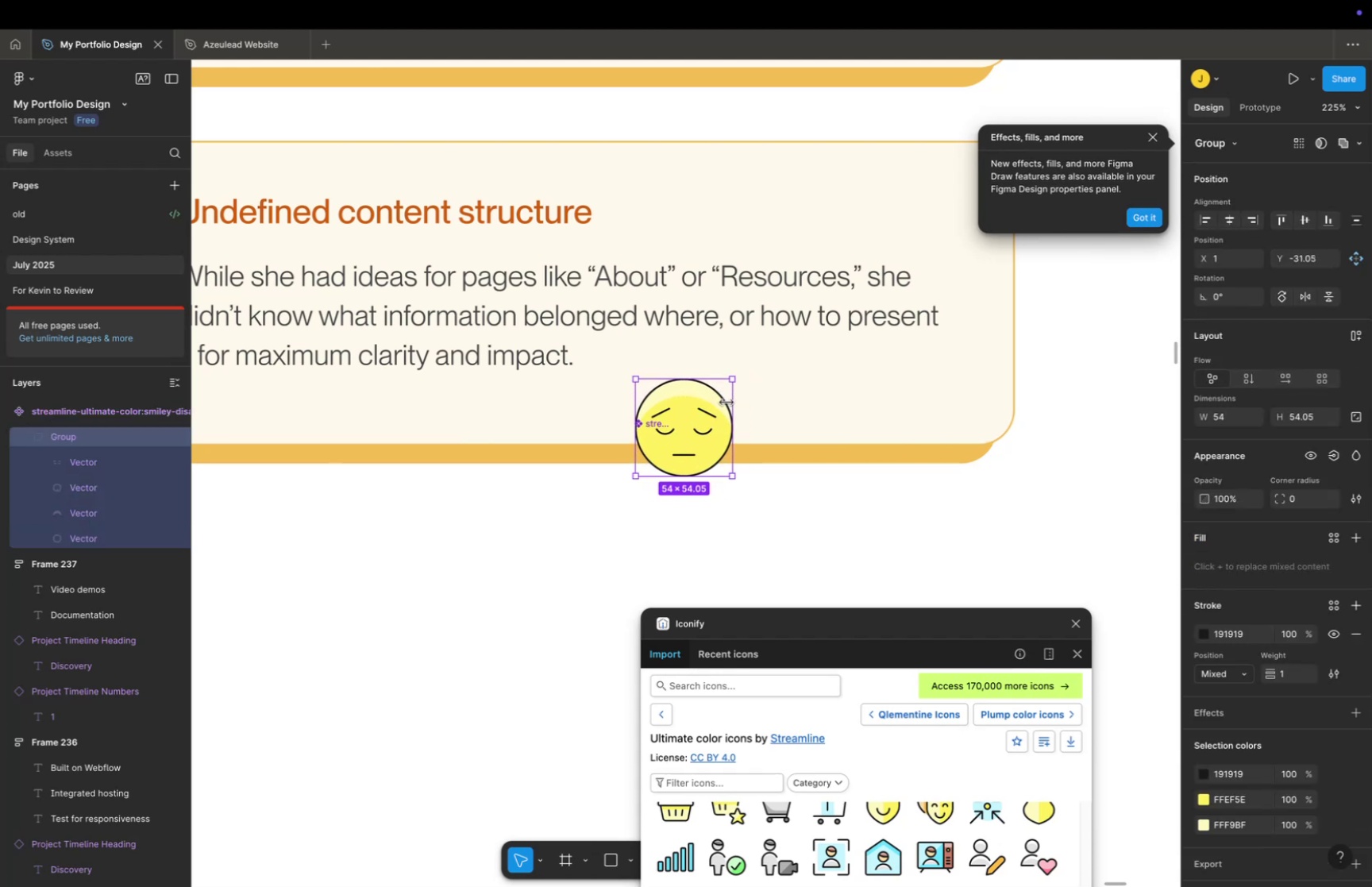 
key(Z)
 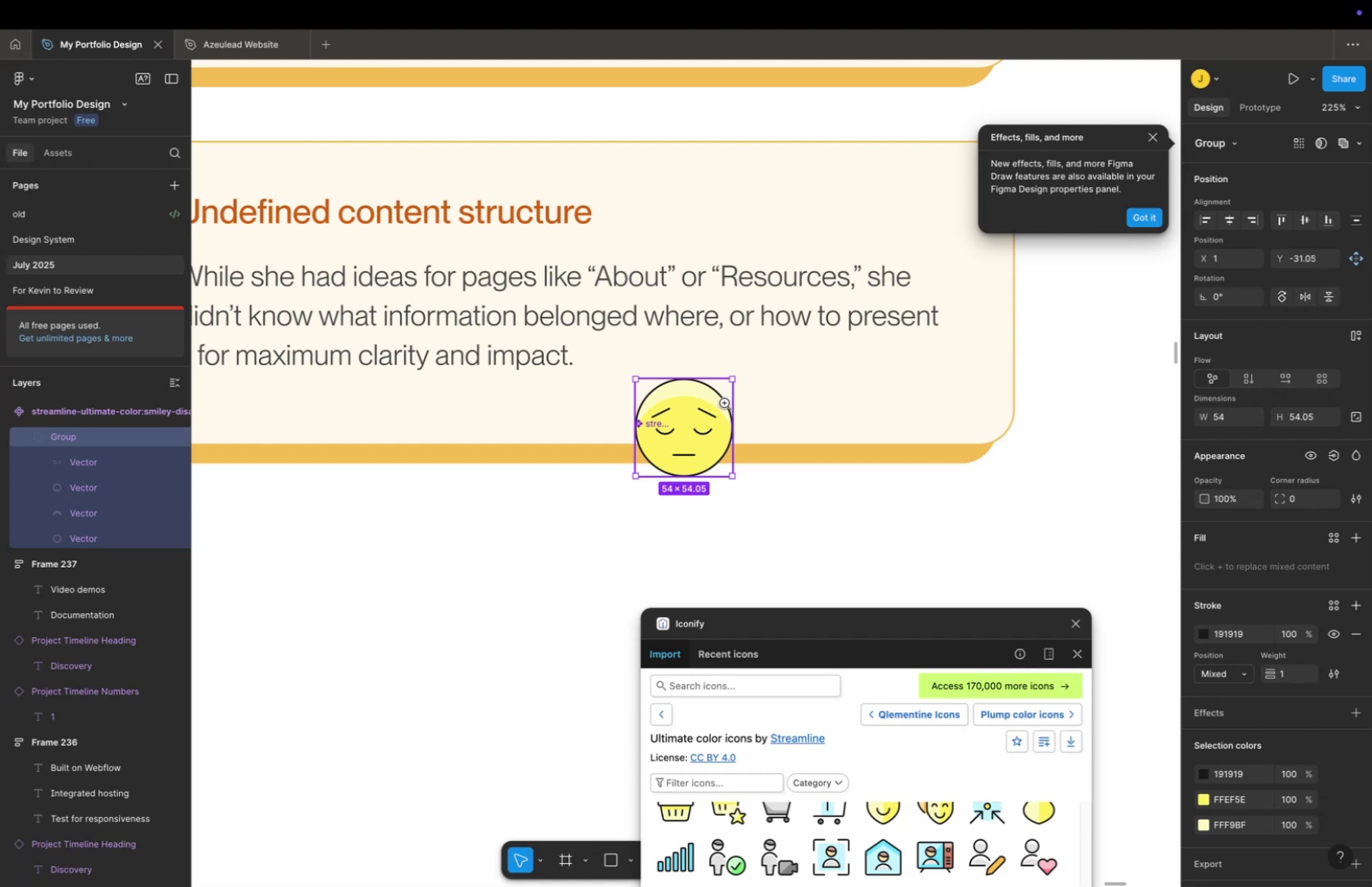 
key(Meta+CommandLeft)
 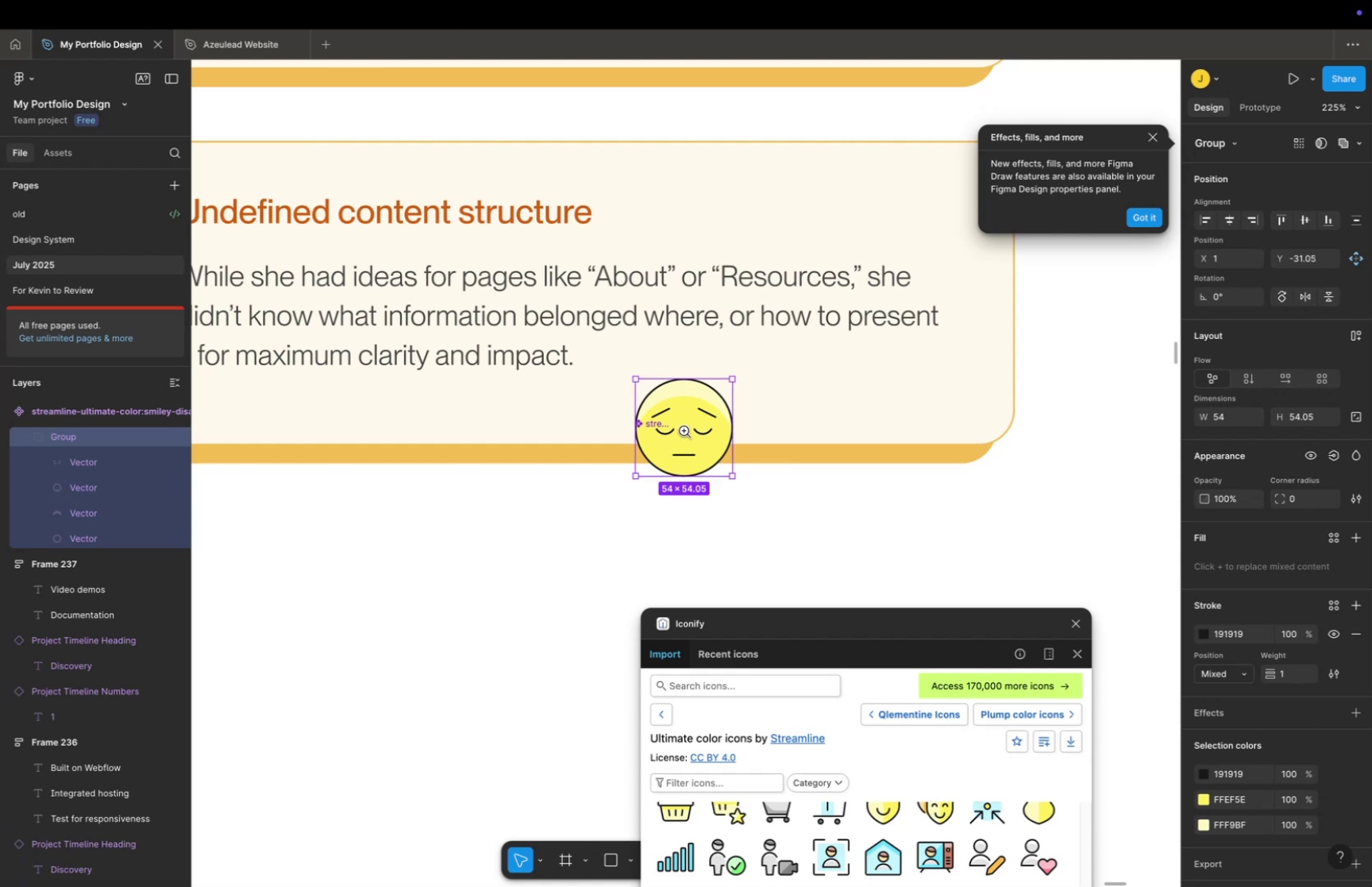 
key(Meta+CommandLeft)
 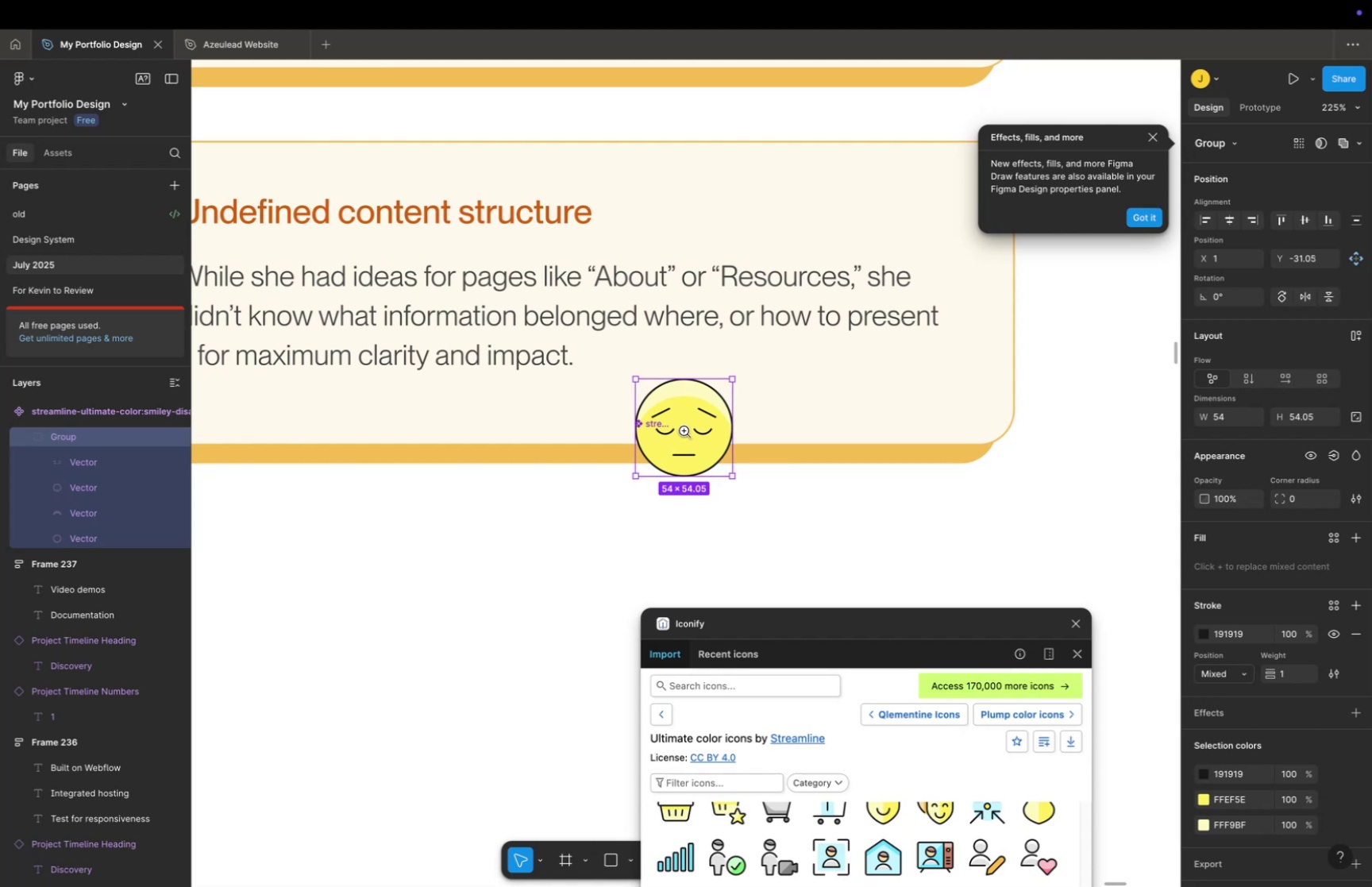 
key(Meta+Z)
 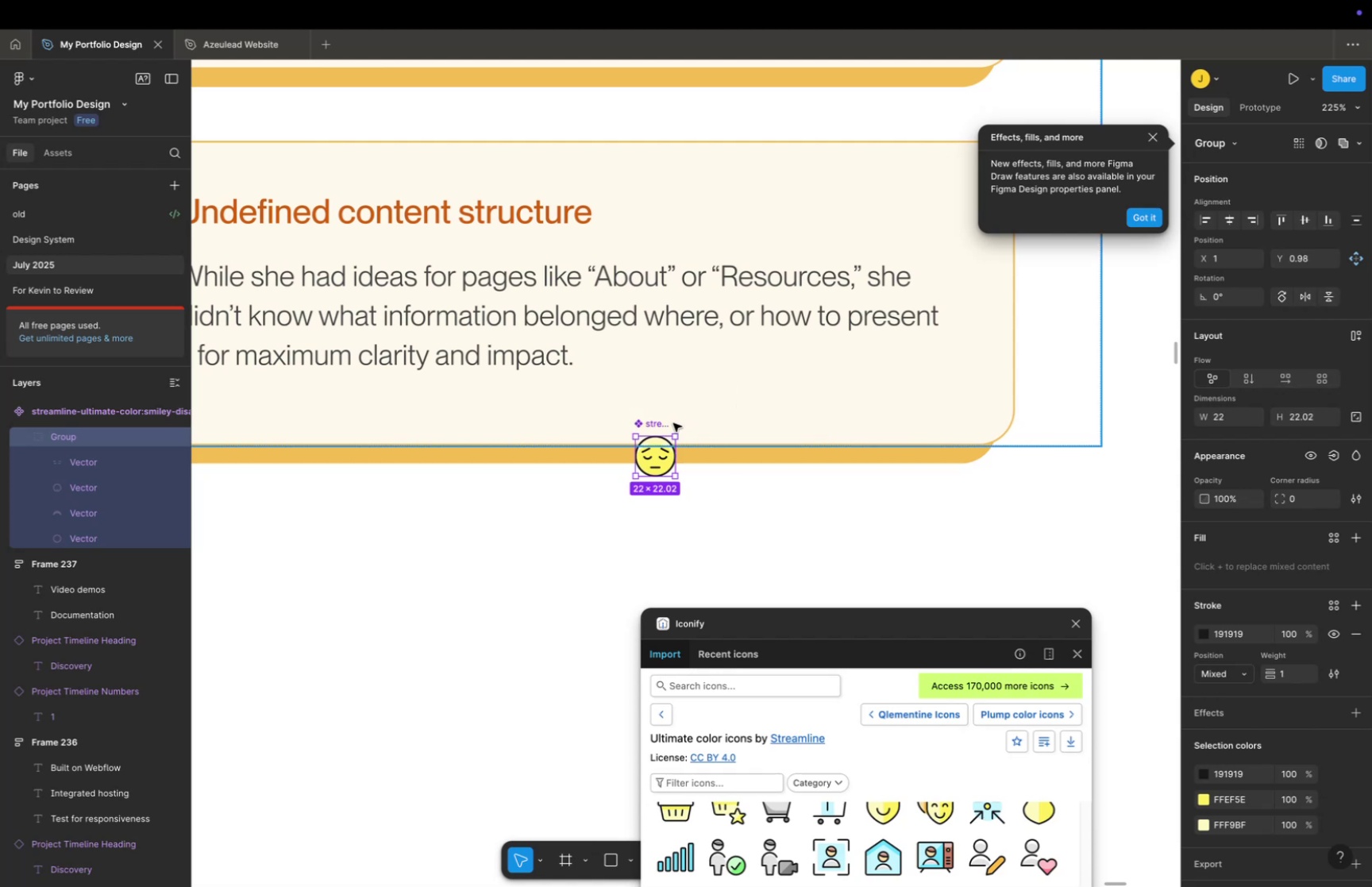 
left_click([659, 423])
 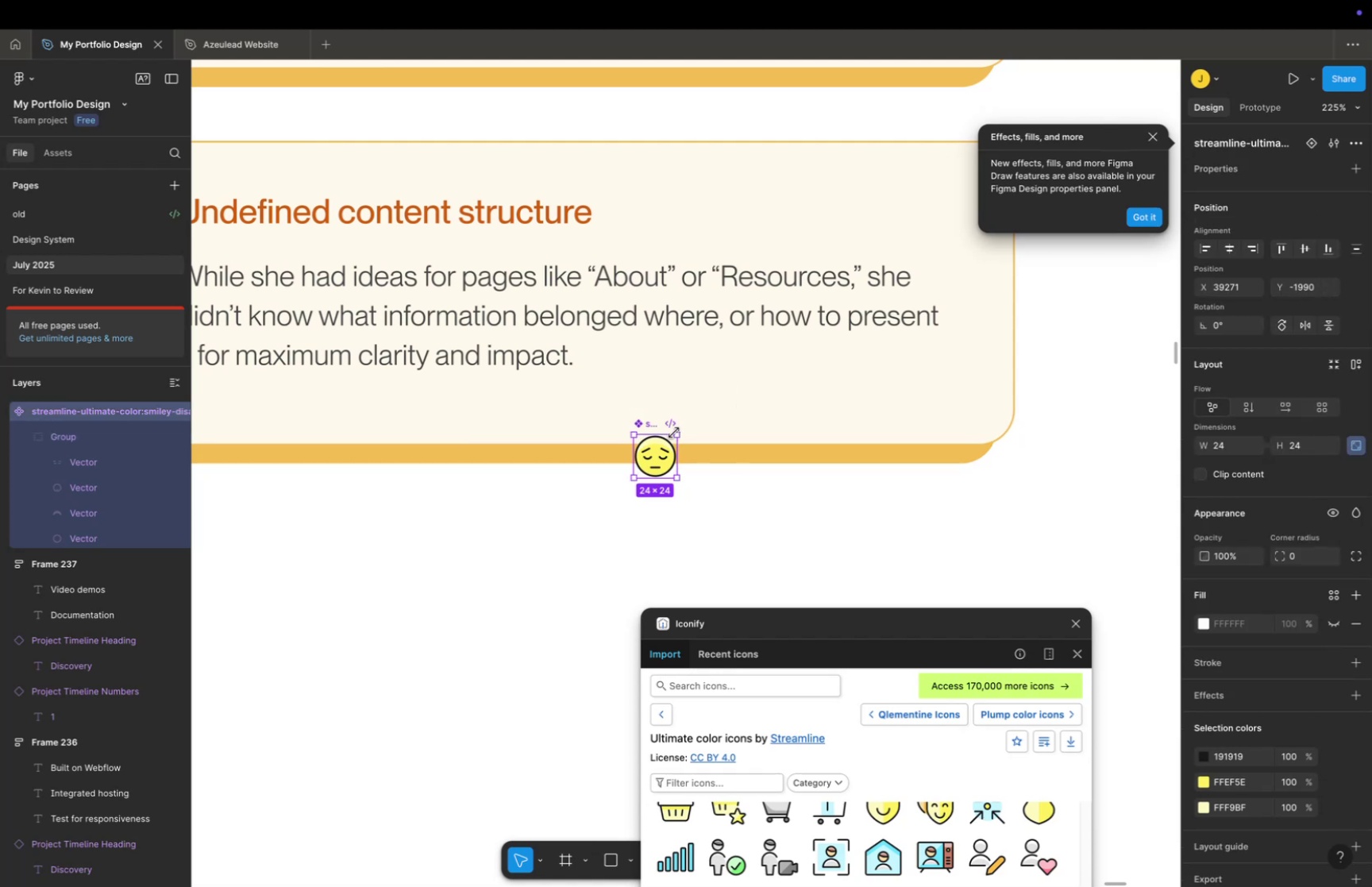 
left_click_drag(start_coordinate=[674, 432], to_coordinate=[742, 389])
 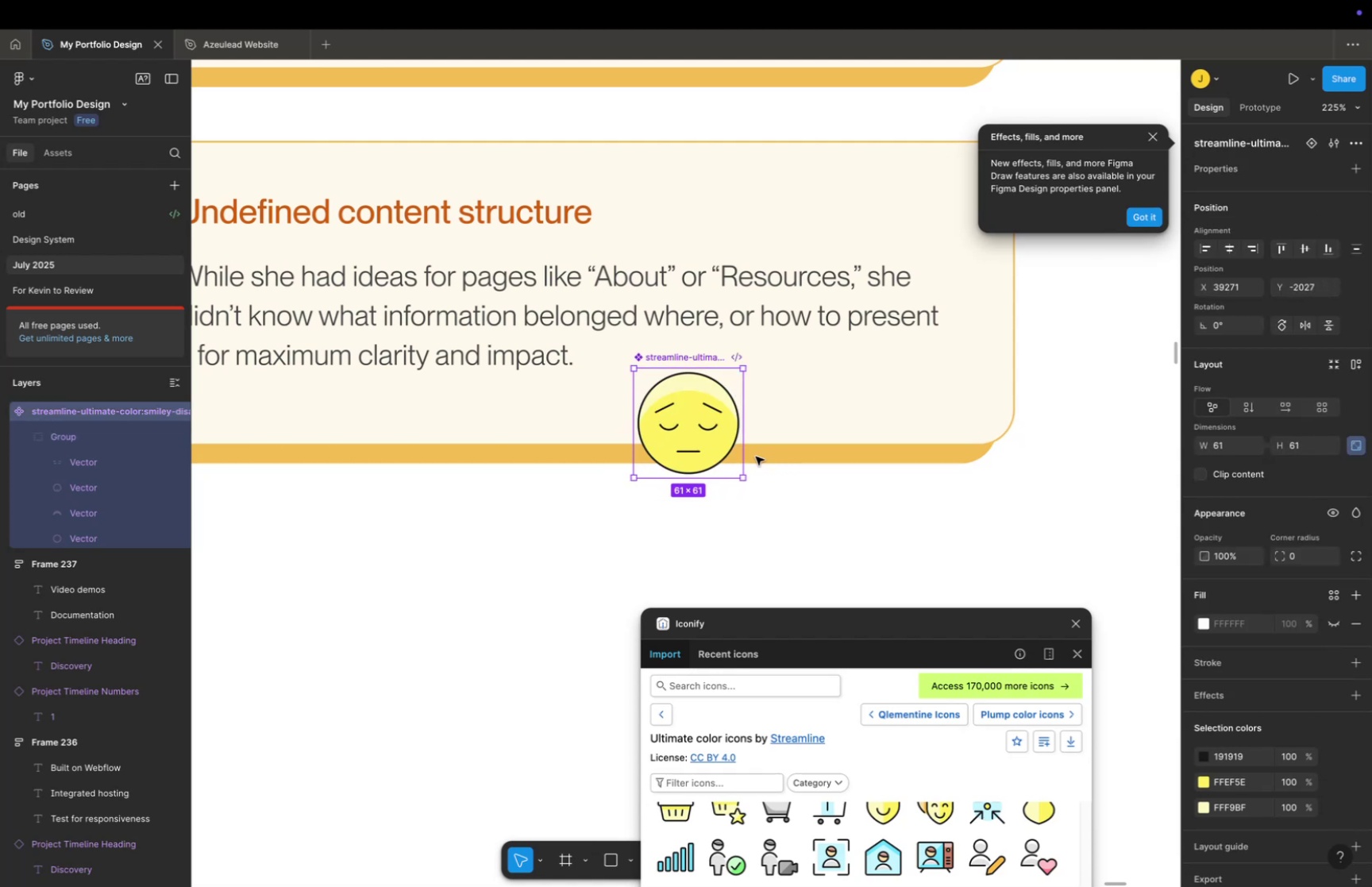 
hold_key(key=CommandLeft, duration=0.54)
 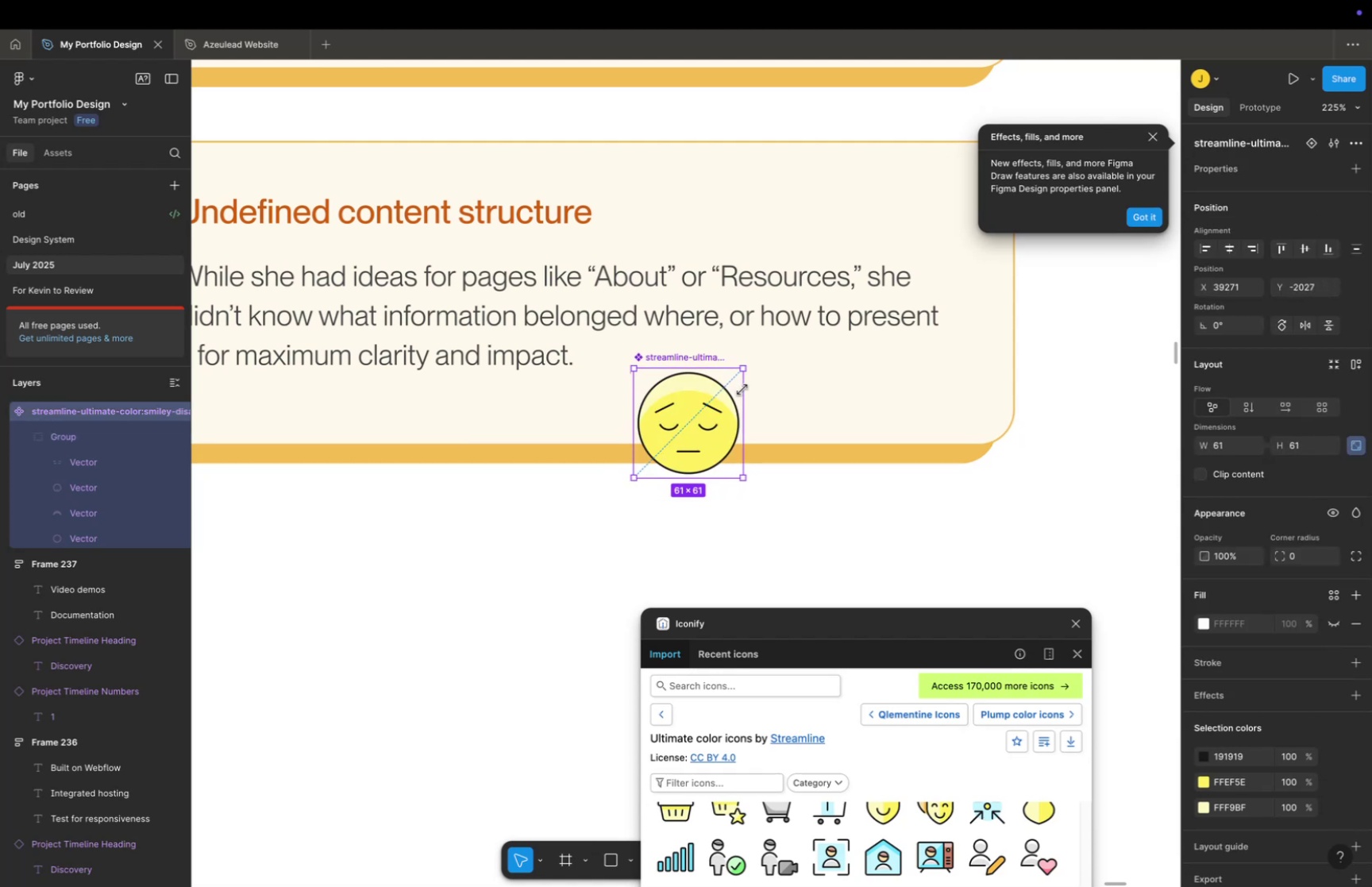 
hold_key(key=ShiftLeft, duration=0.45)
 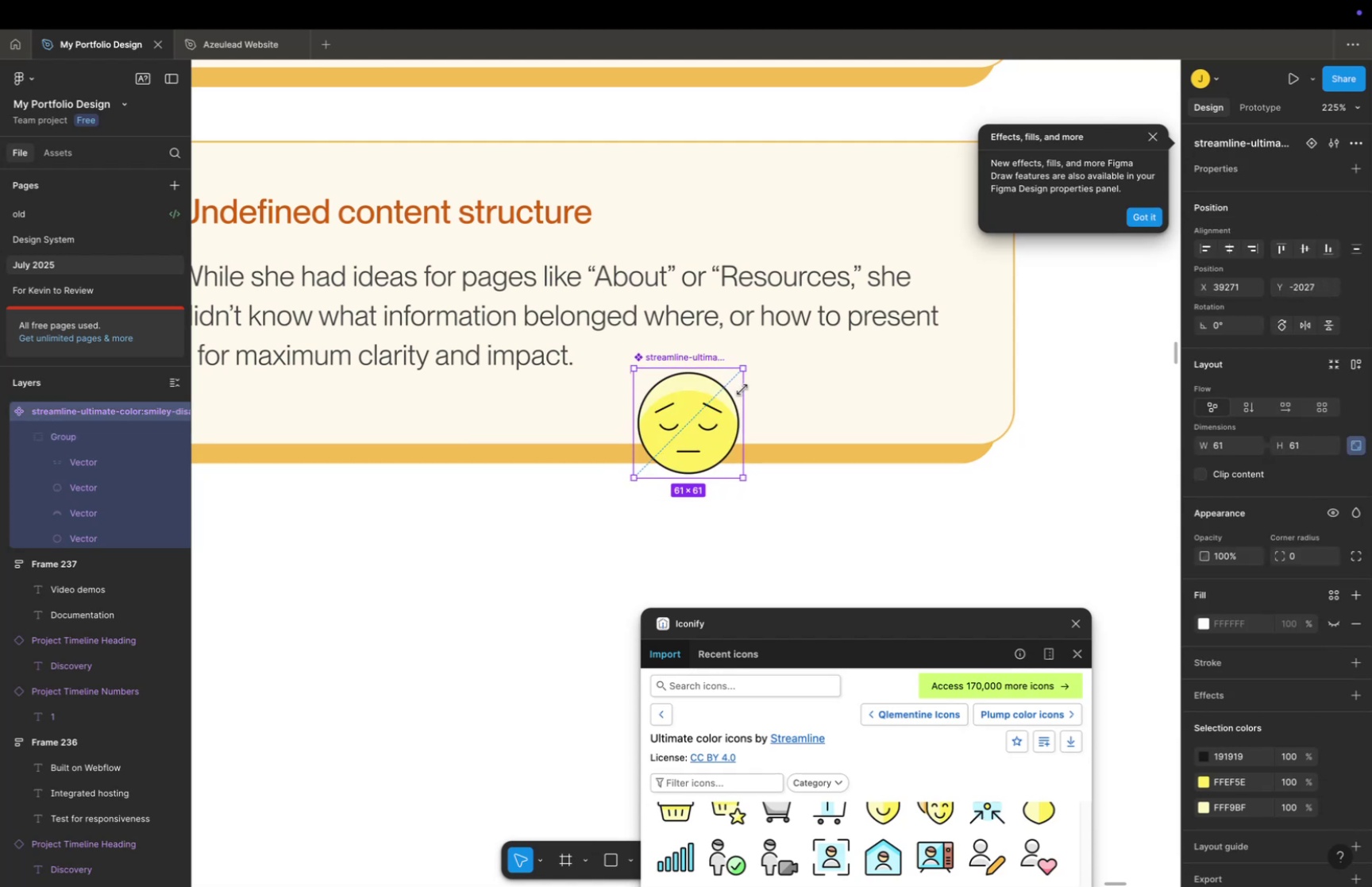 
hold_key(key=CommandLeft, duration=0.84)
scroll: coordinate [753, 438], scroll_direction: down, amount: 19.0
 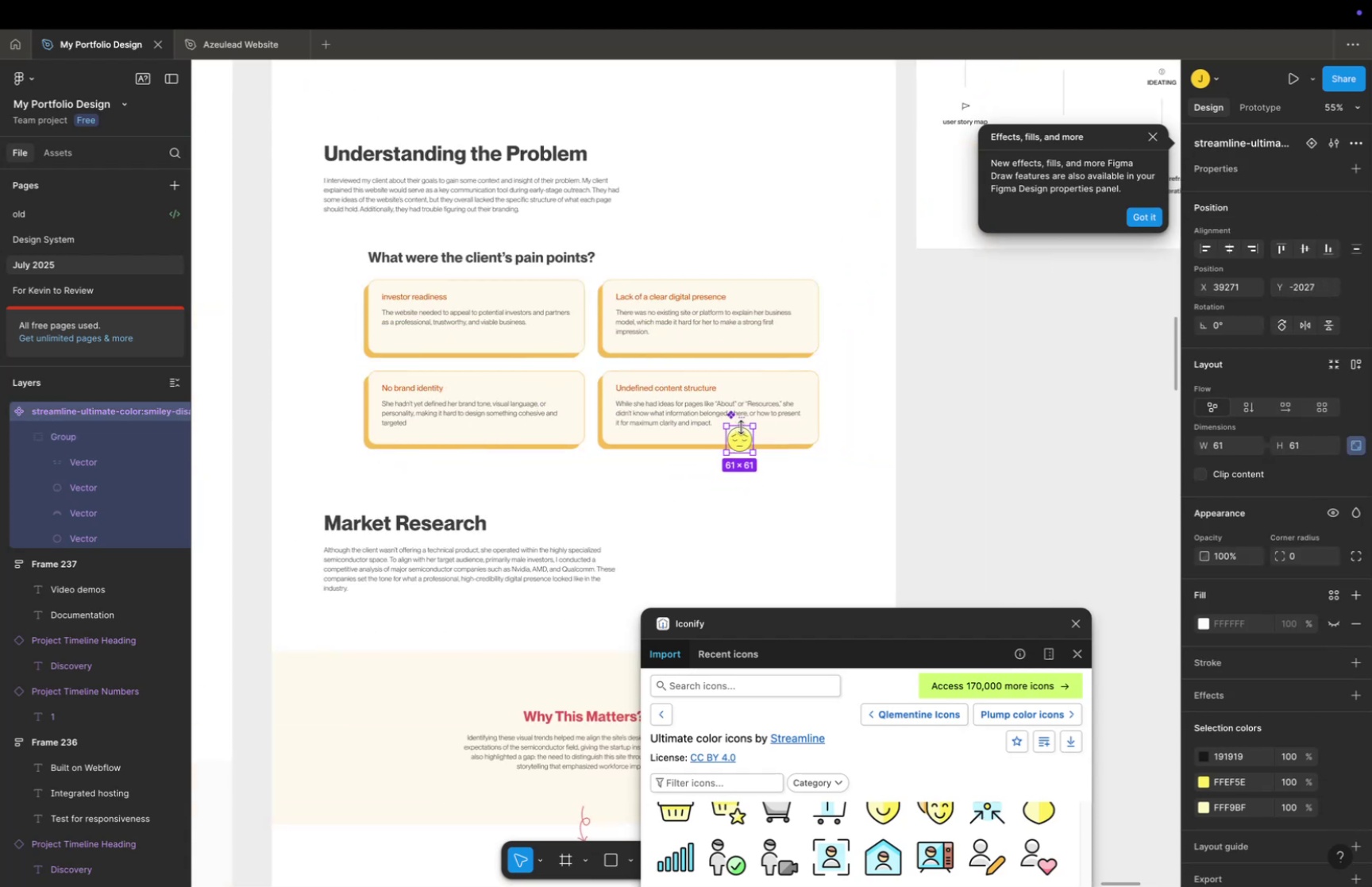 
left_click_drag(start_coordinate=[744, 431], to_coordinate=[613, 266])
 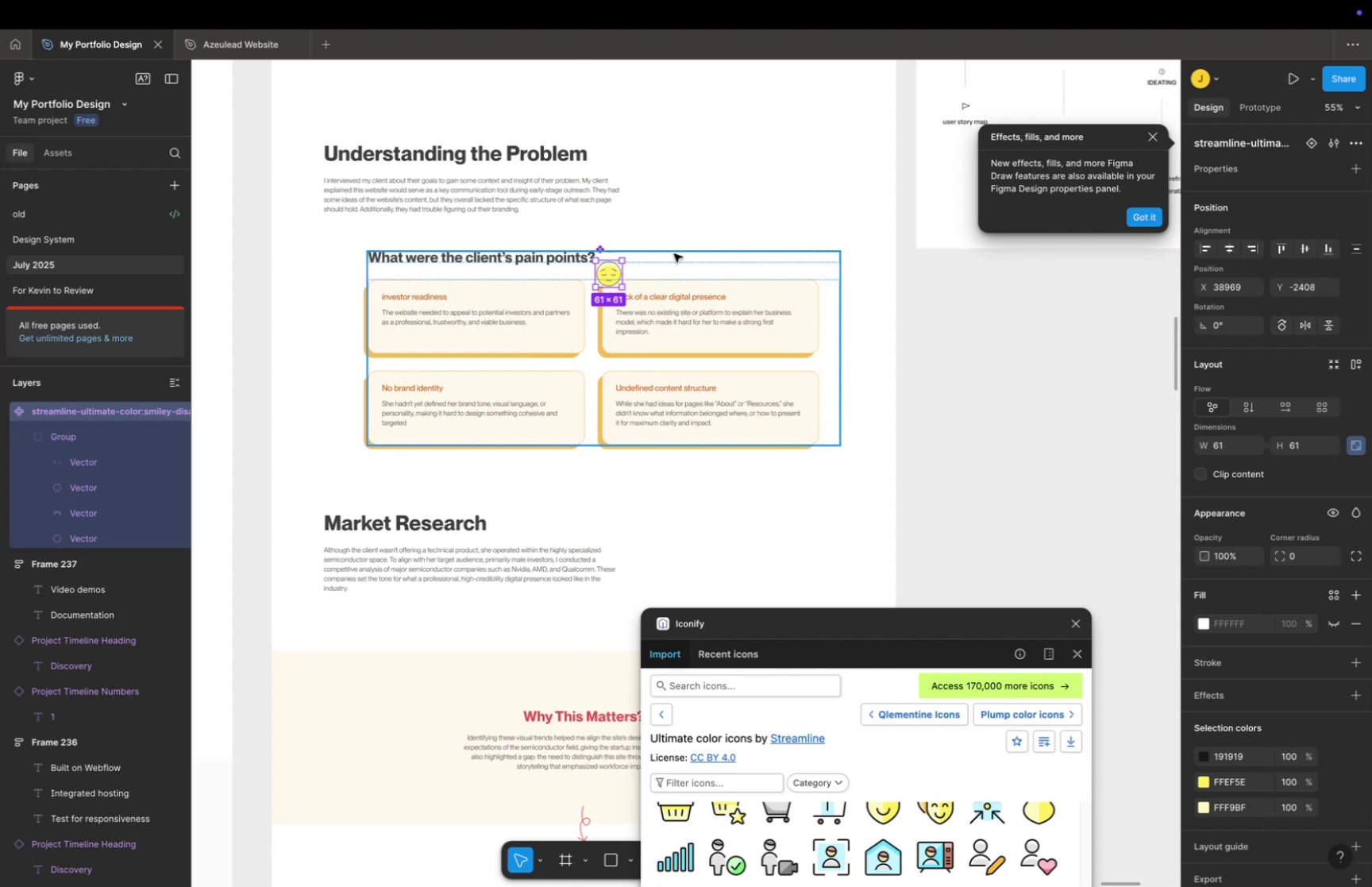 
left_click([702, 237])
 